 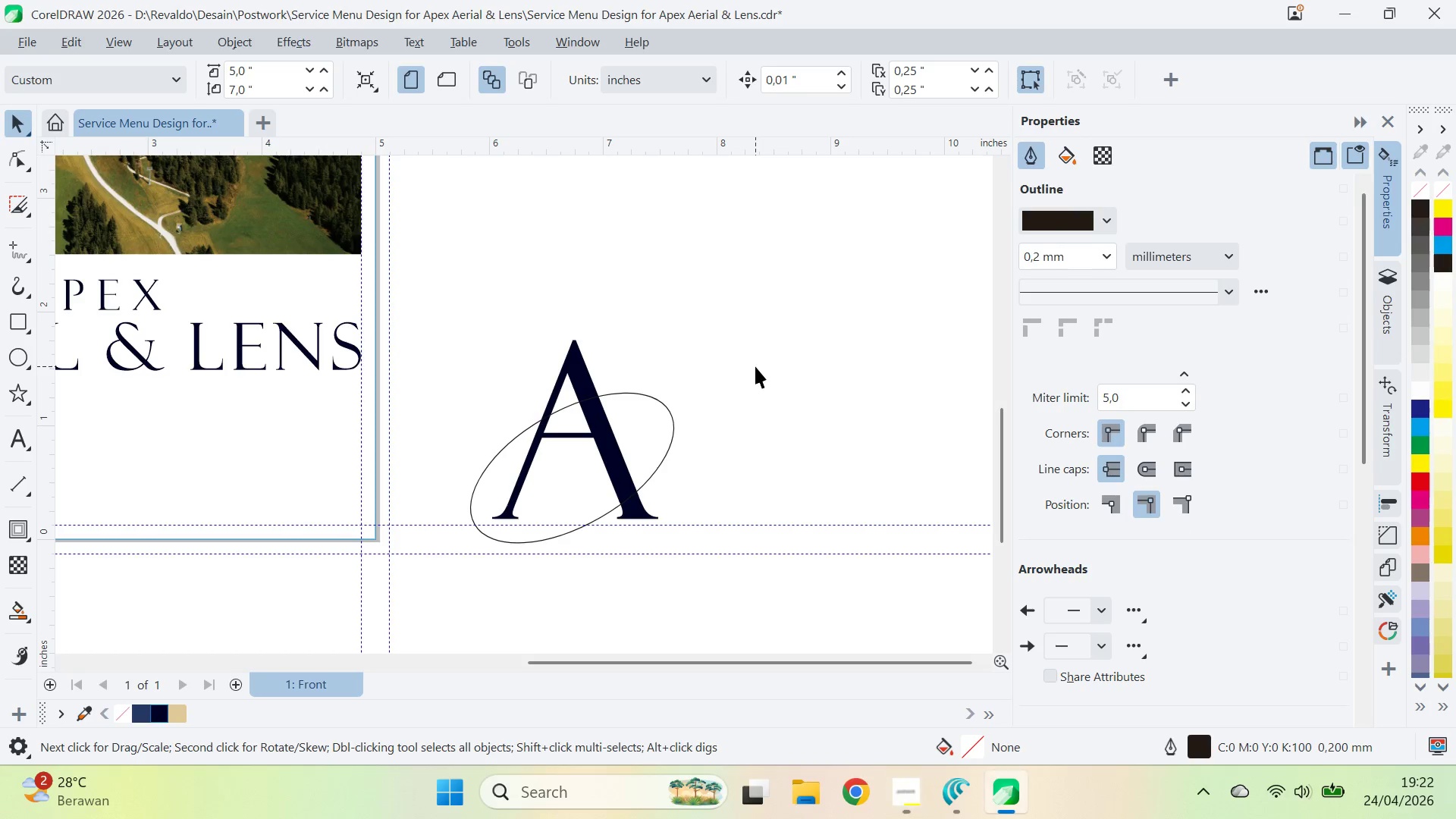 
key(Alt+Tab)
 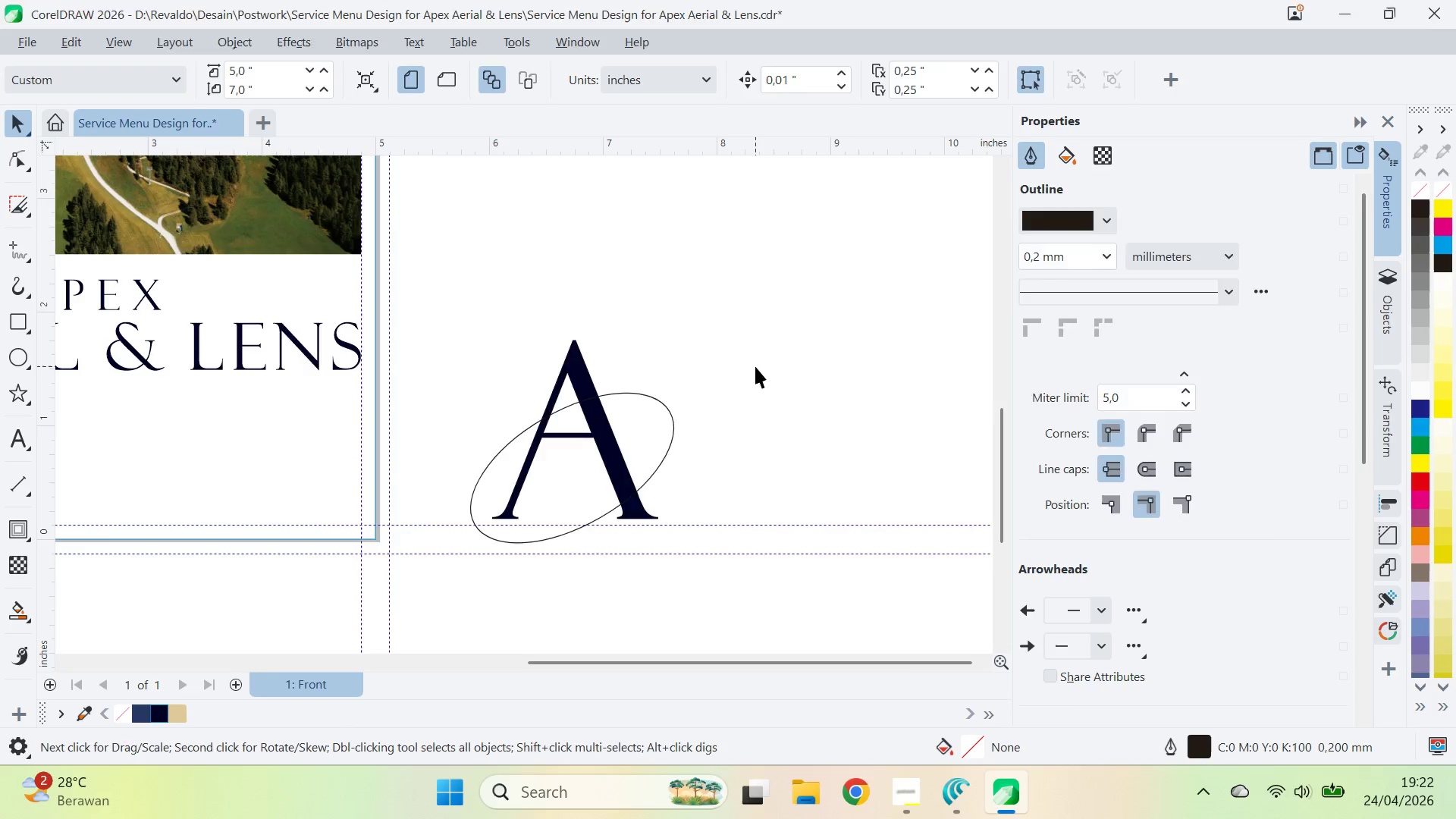 
key(Alt+Tab)
 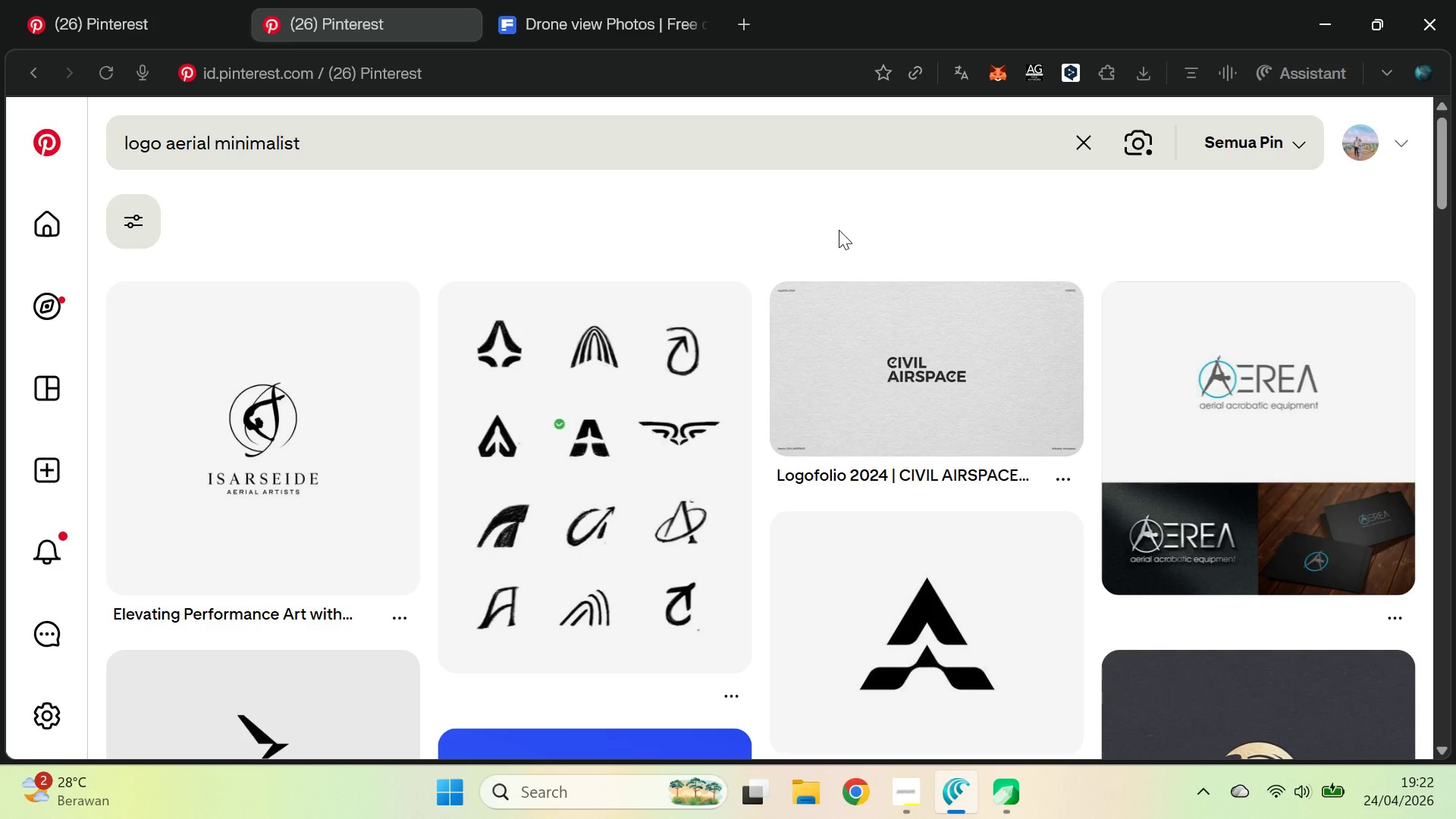 
key(Alt+AltLeft)
 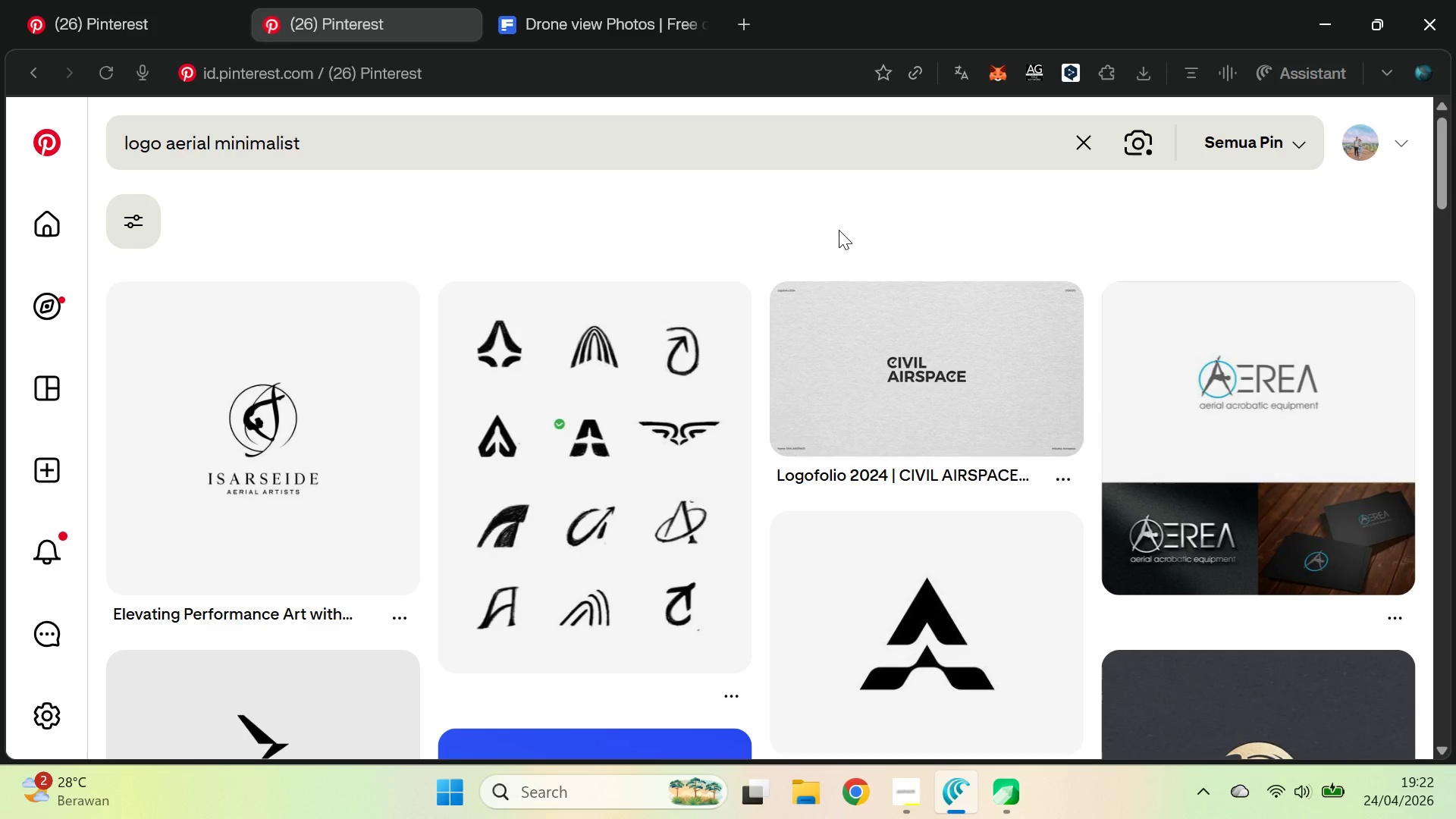 
key(Alt+AltLeft)
 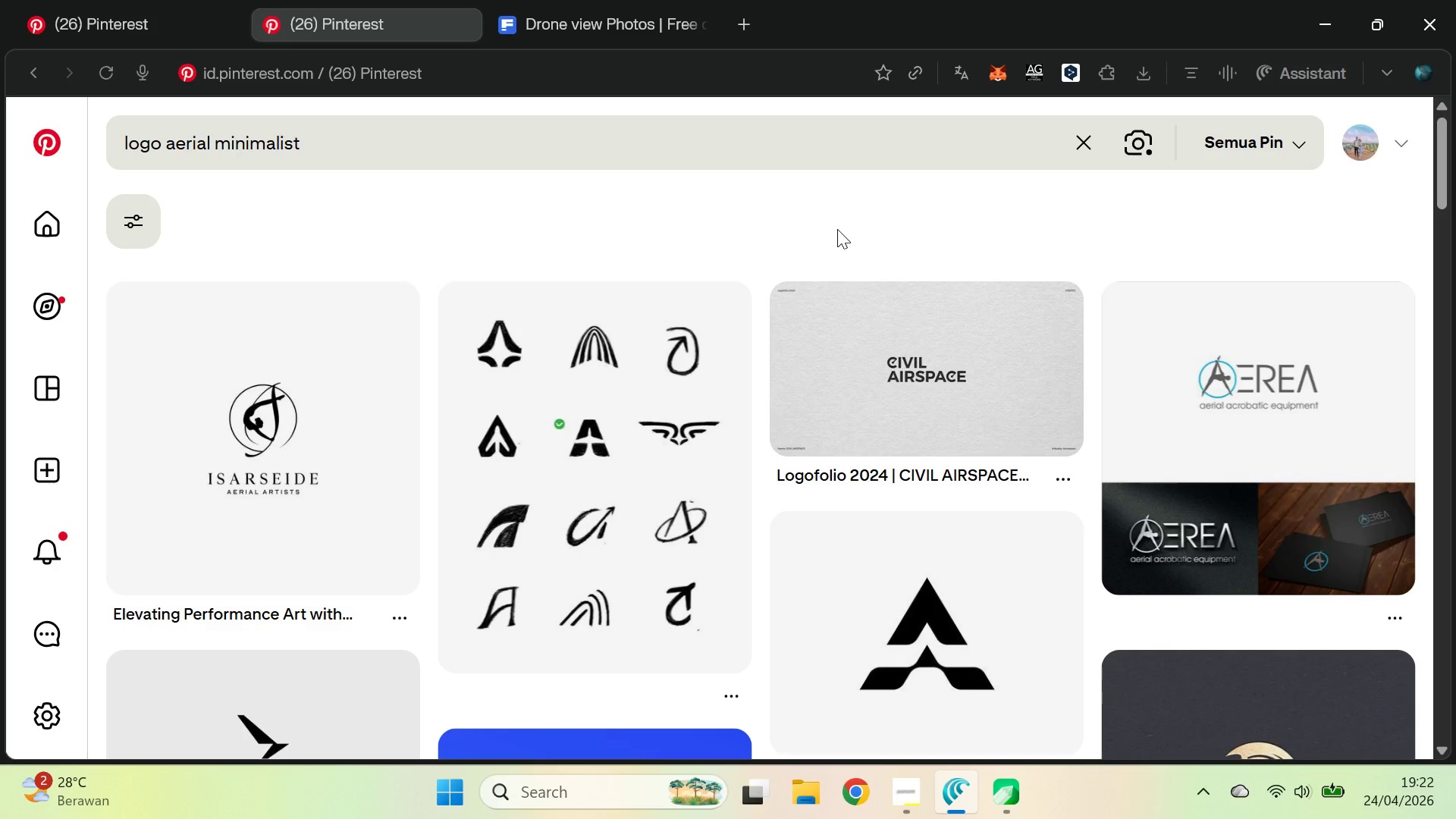 
key(Alt+AltLeft)
 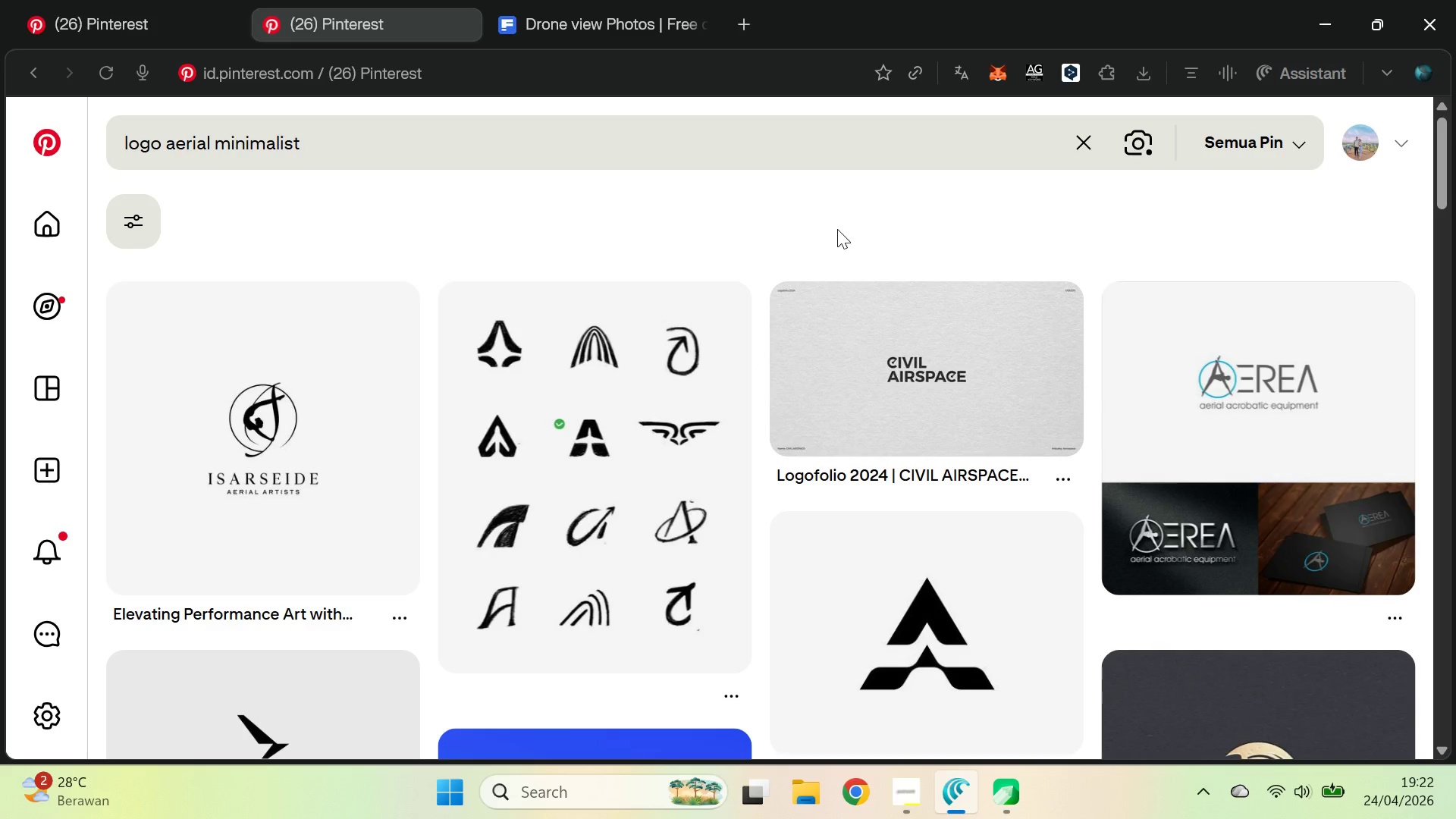 
key(Alt+Tab)
 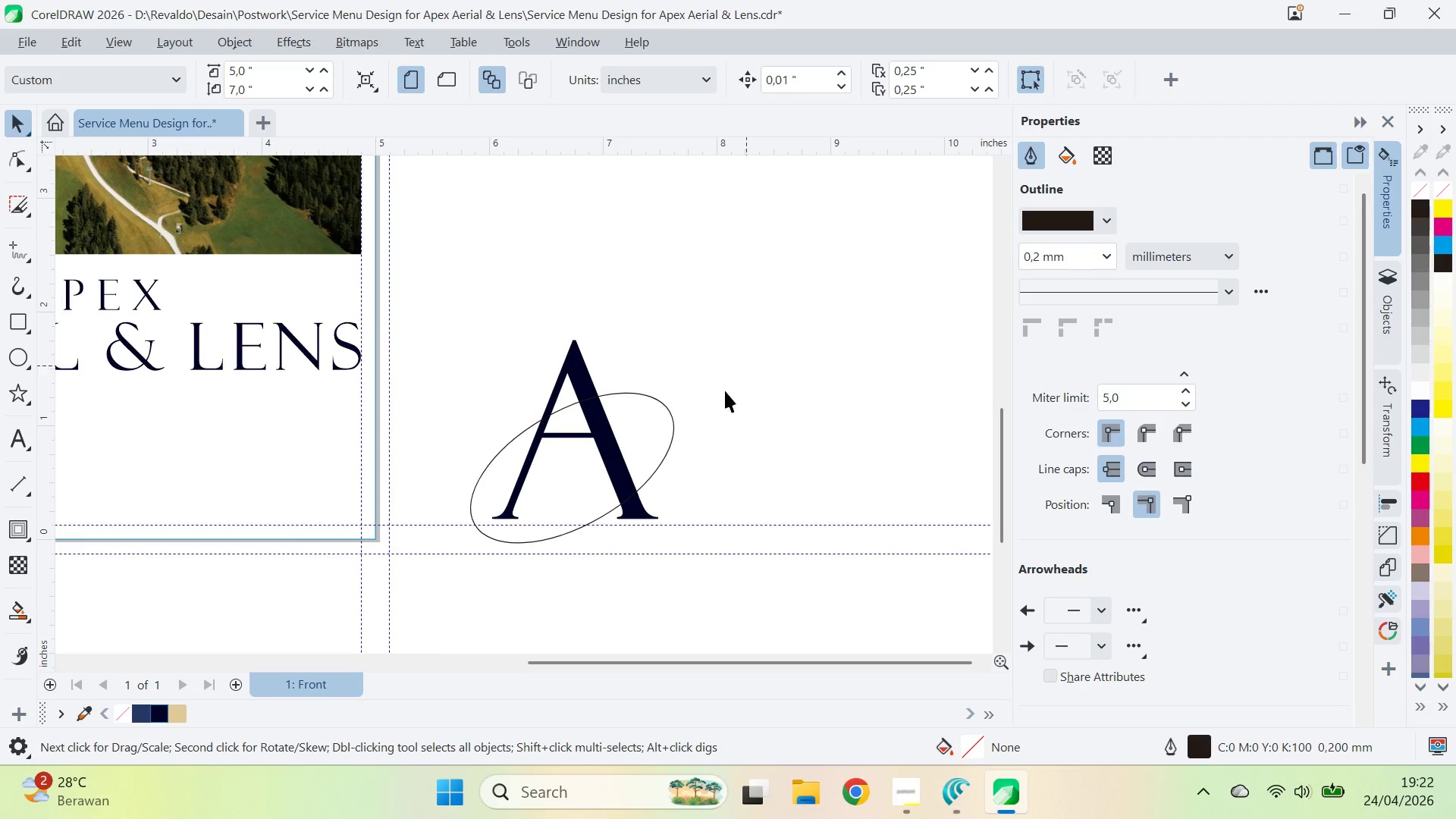 
key(Shift+ShiftLeft)
 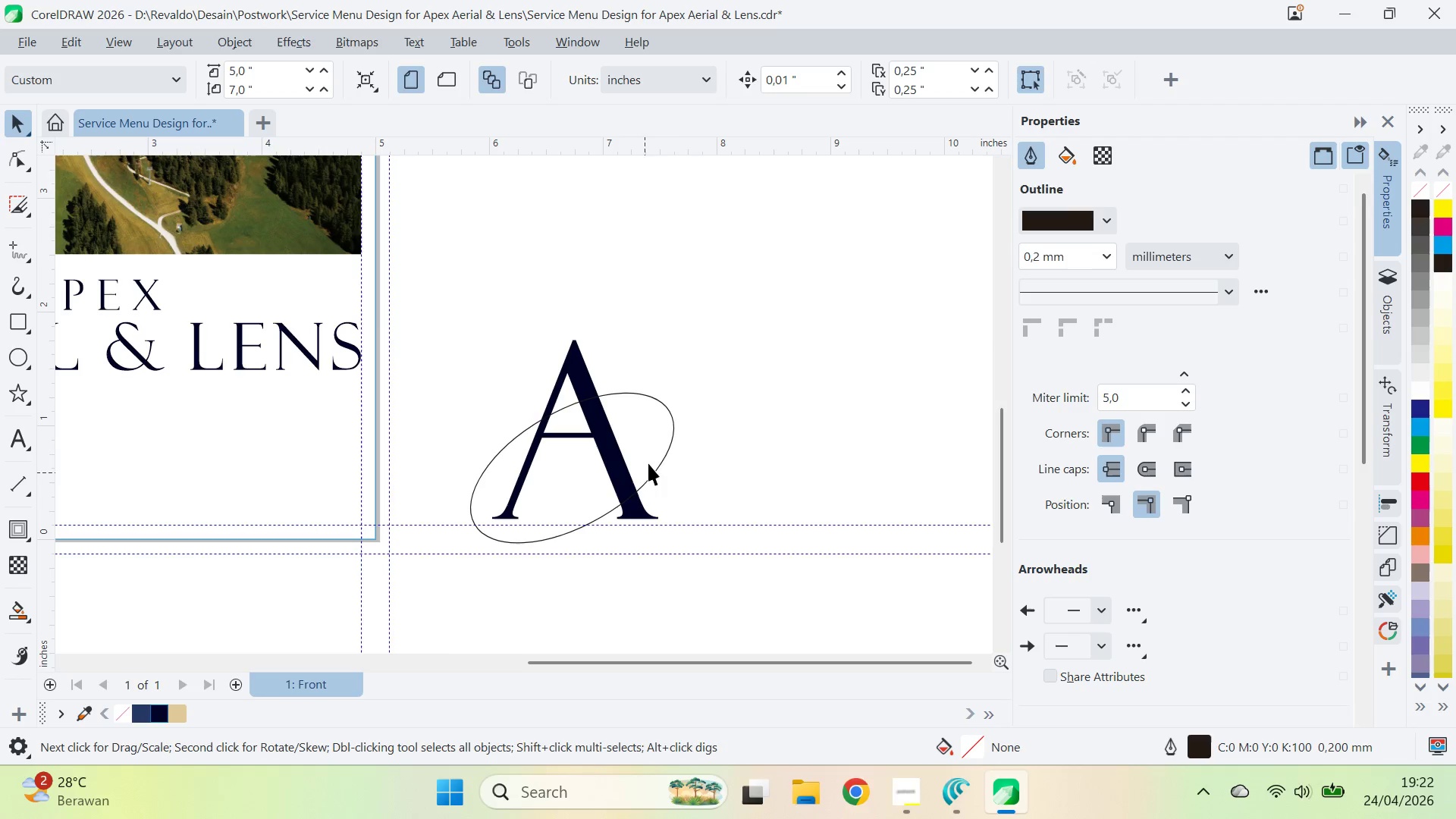 
left_click([654, 450])
 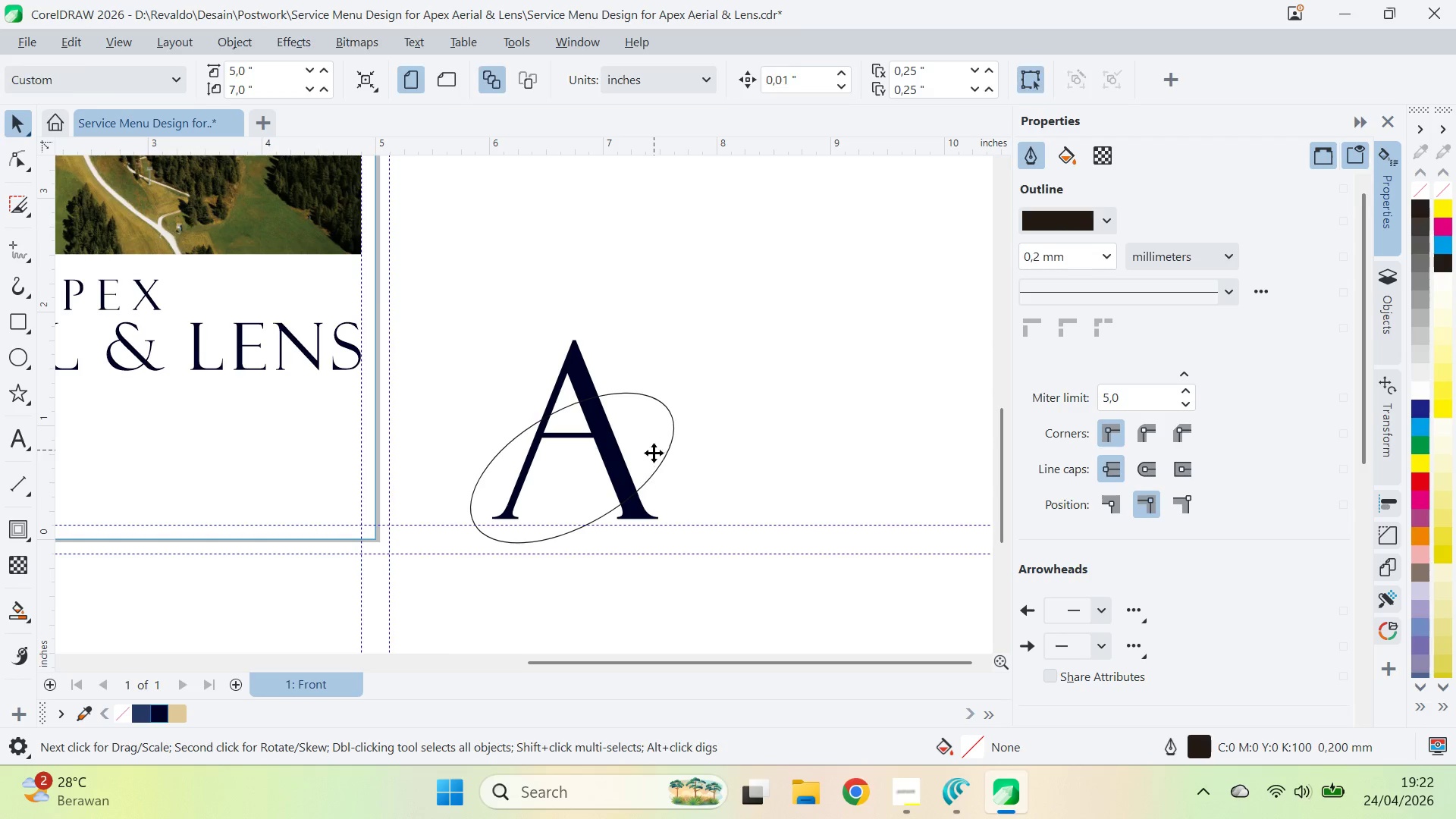 
hold_key(key=ShiftLeft, duration=0.33)
double_click([633, 512])
 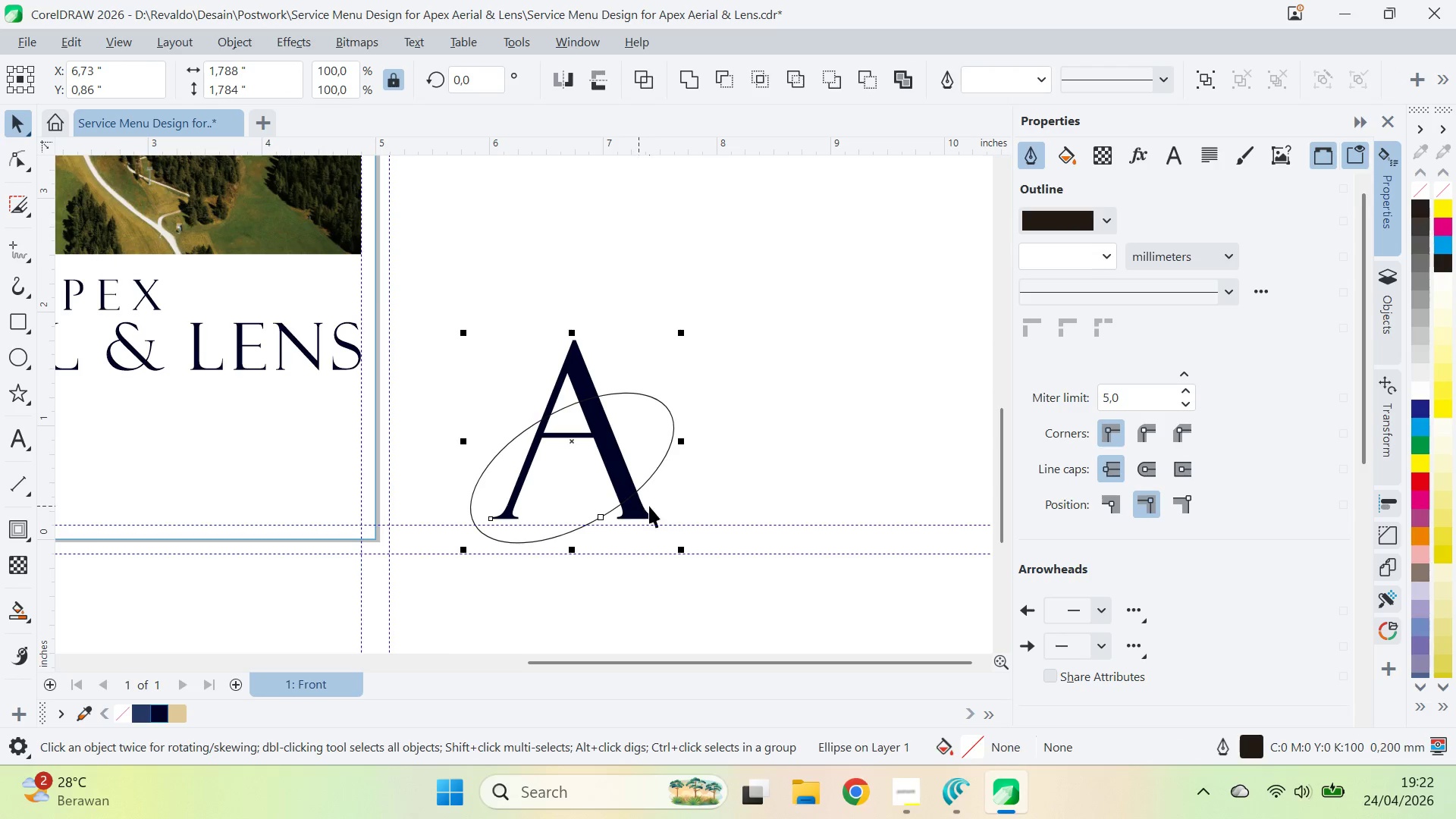 
key(B)
 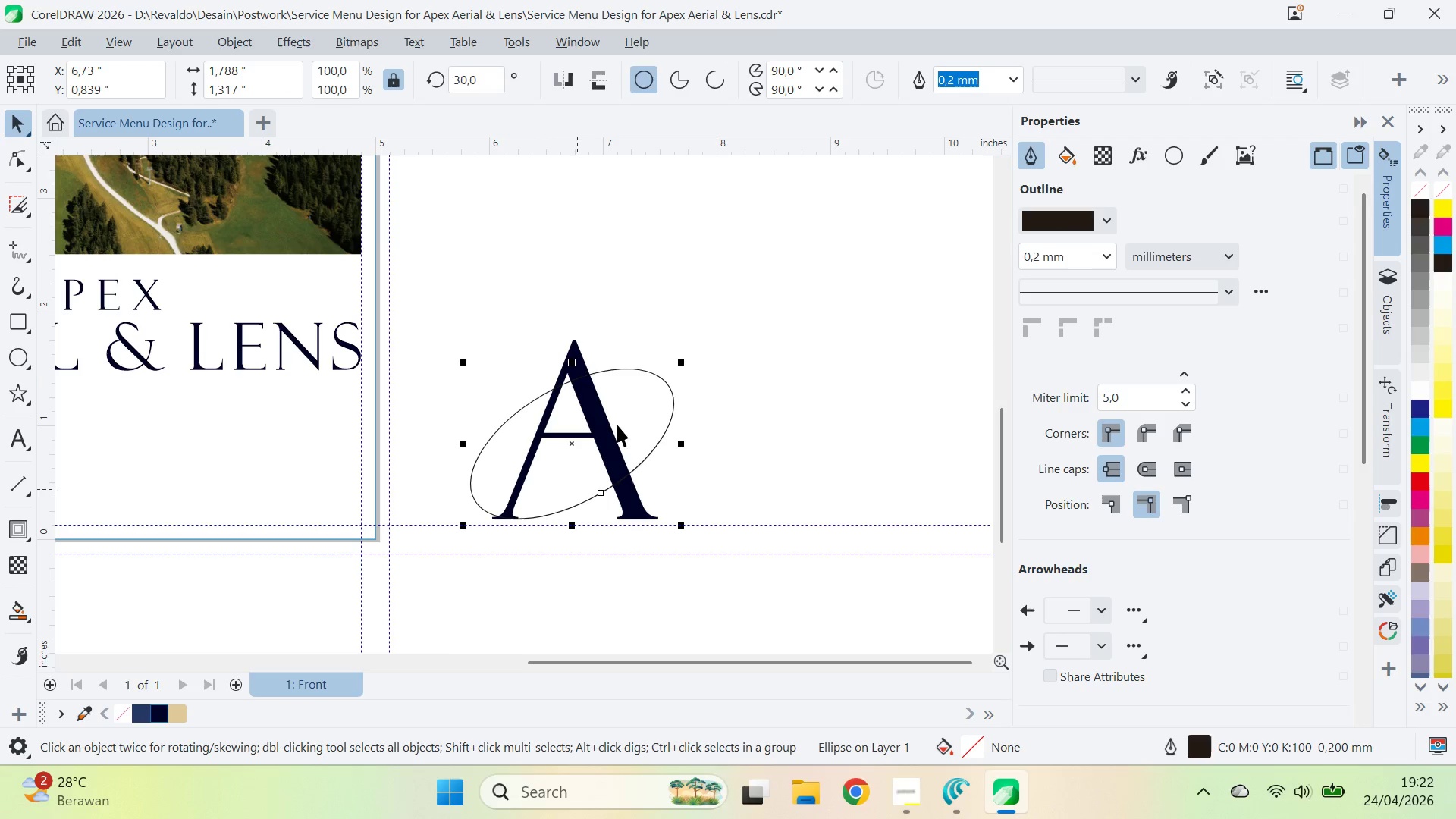 
left_click_drag(start_coordinate=[573, 363], to_coordinate=[569, 385])
 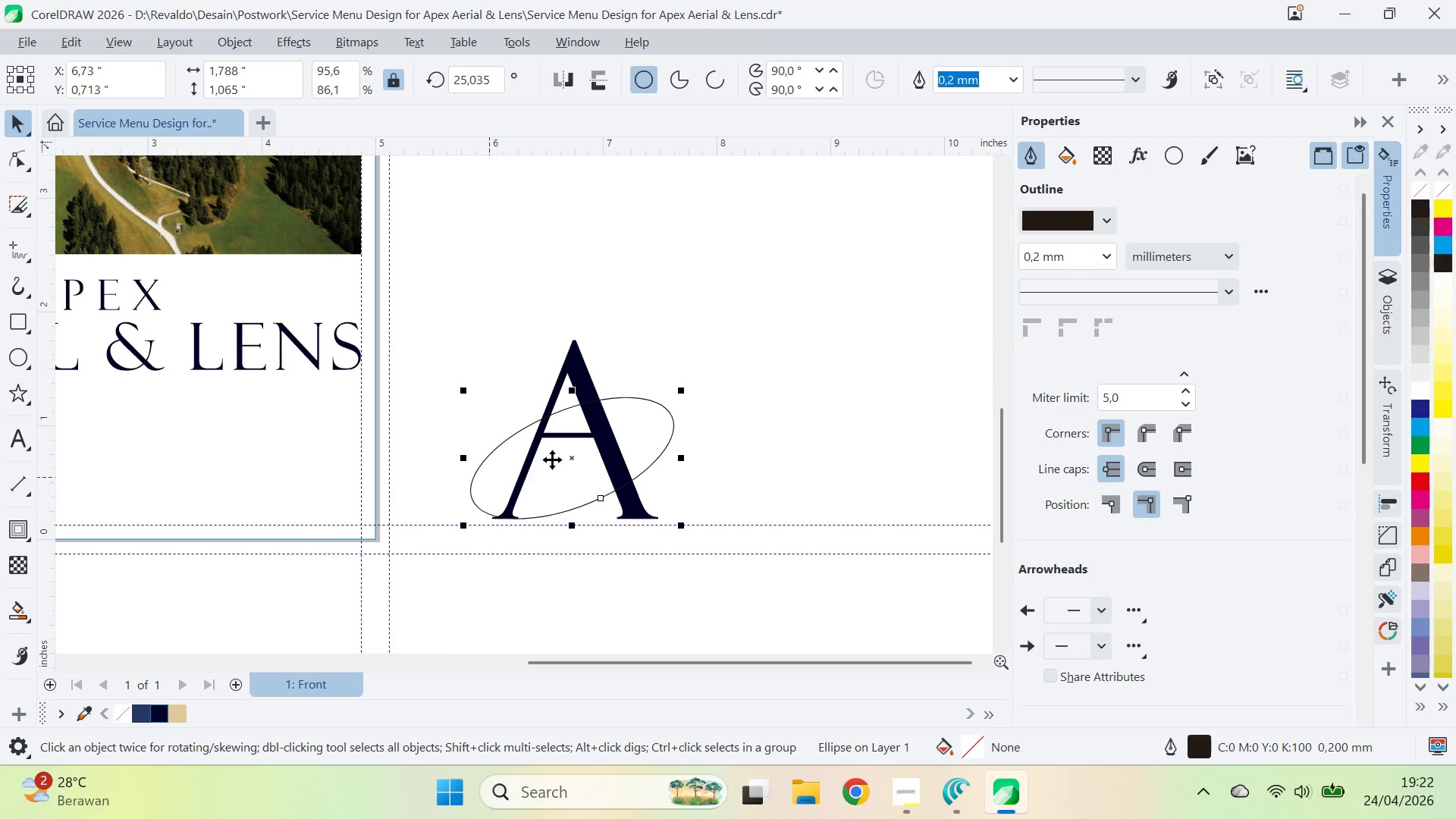 
left_click([1011, 81])
 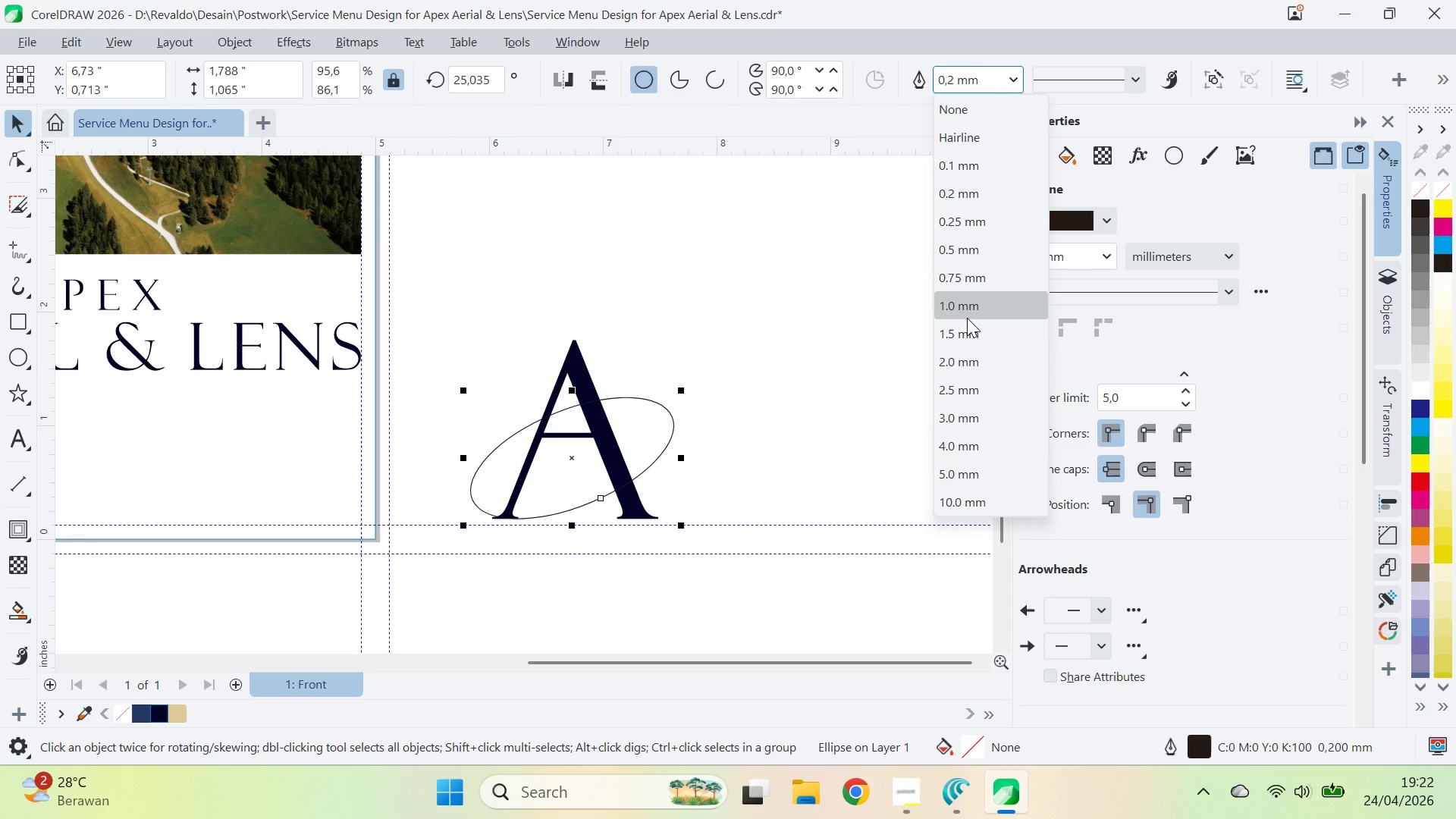 
left_click([967, 318])
 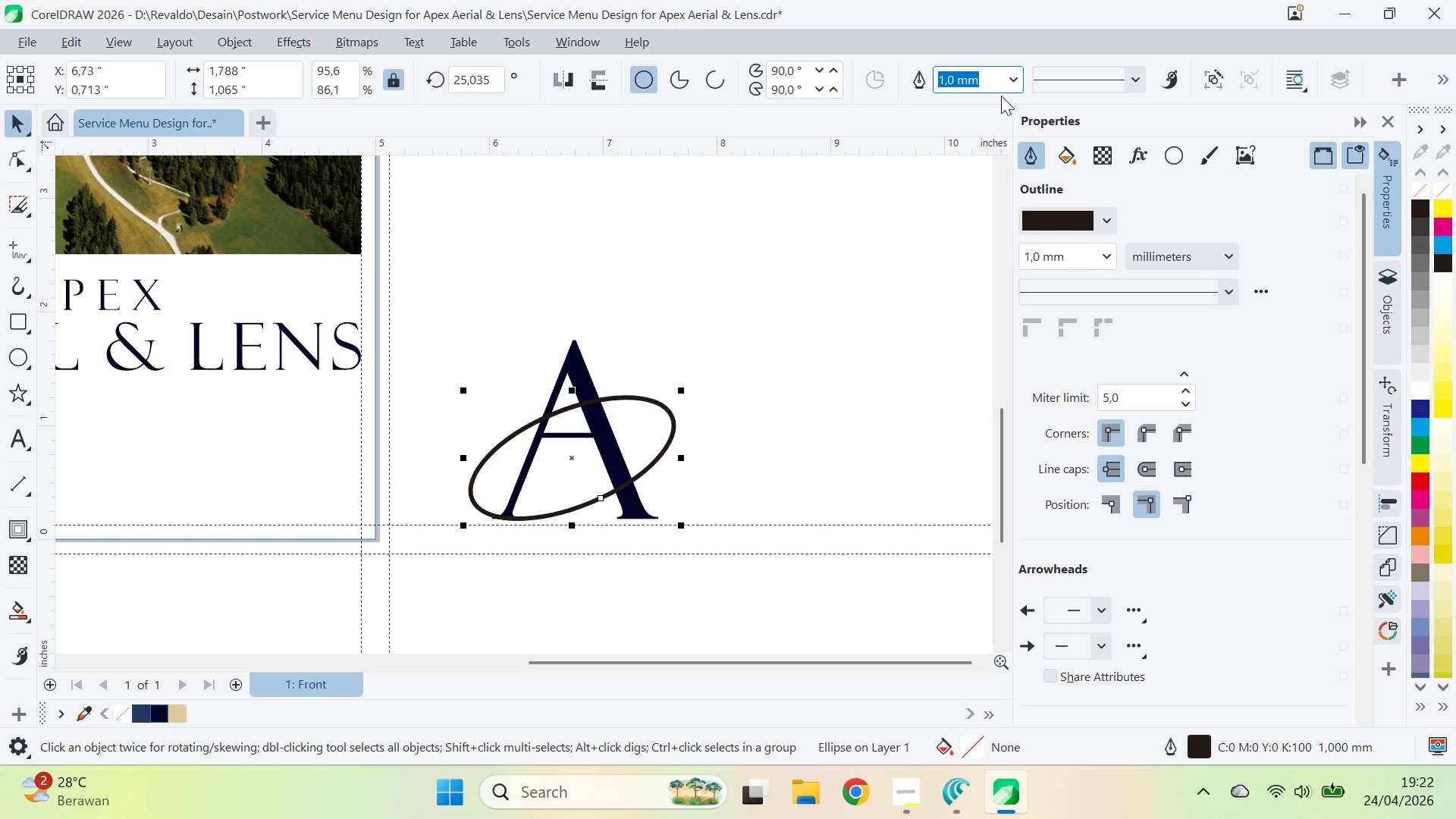 
left_click([1011, 80])
 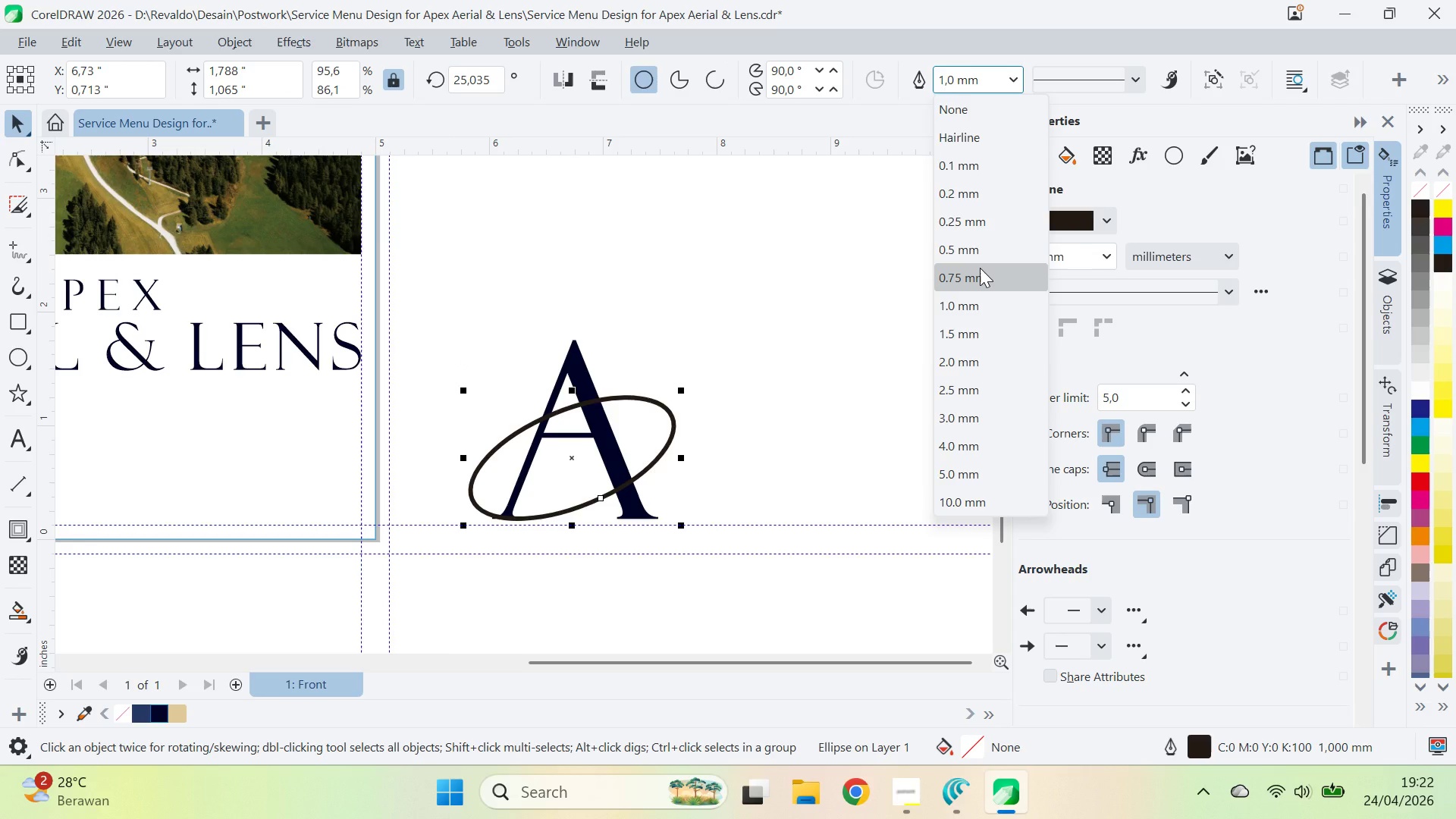 
left_click([980, 268])
 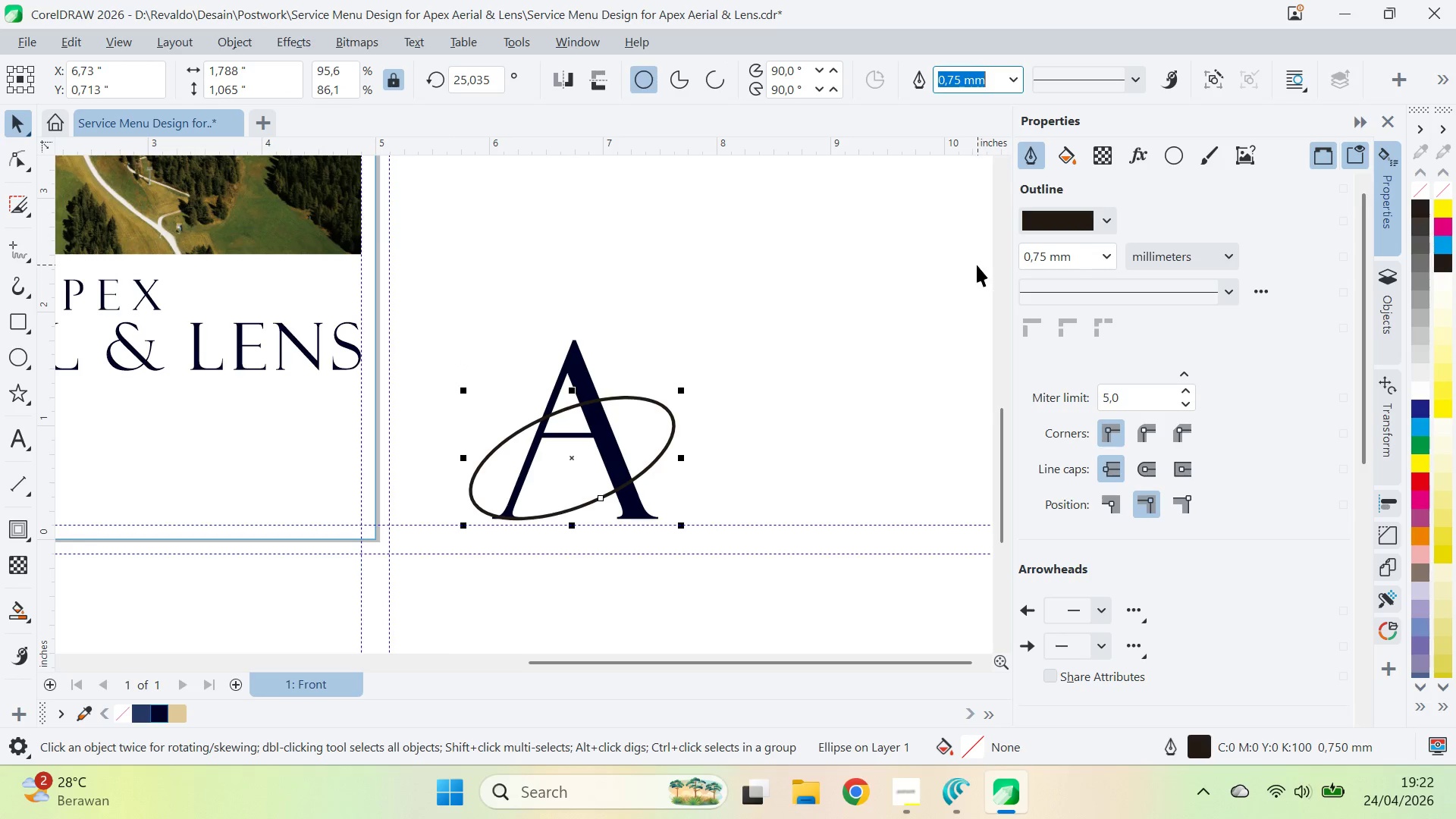 
left_click_drag(start_coordinate=[855, 300], to_coordinate=[851, 300])
 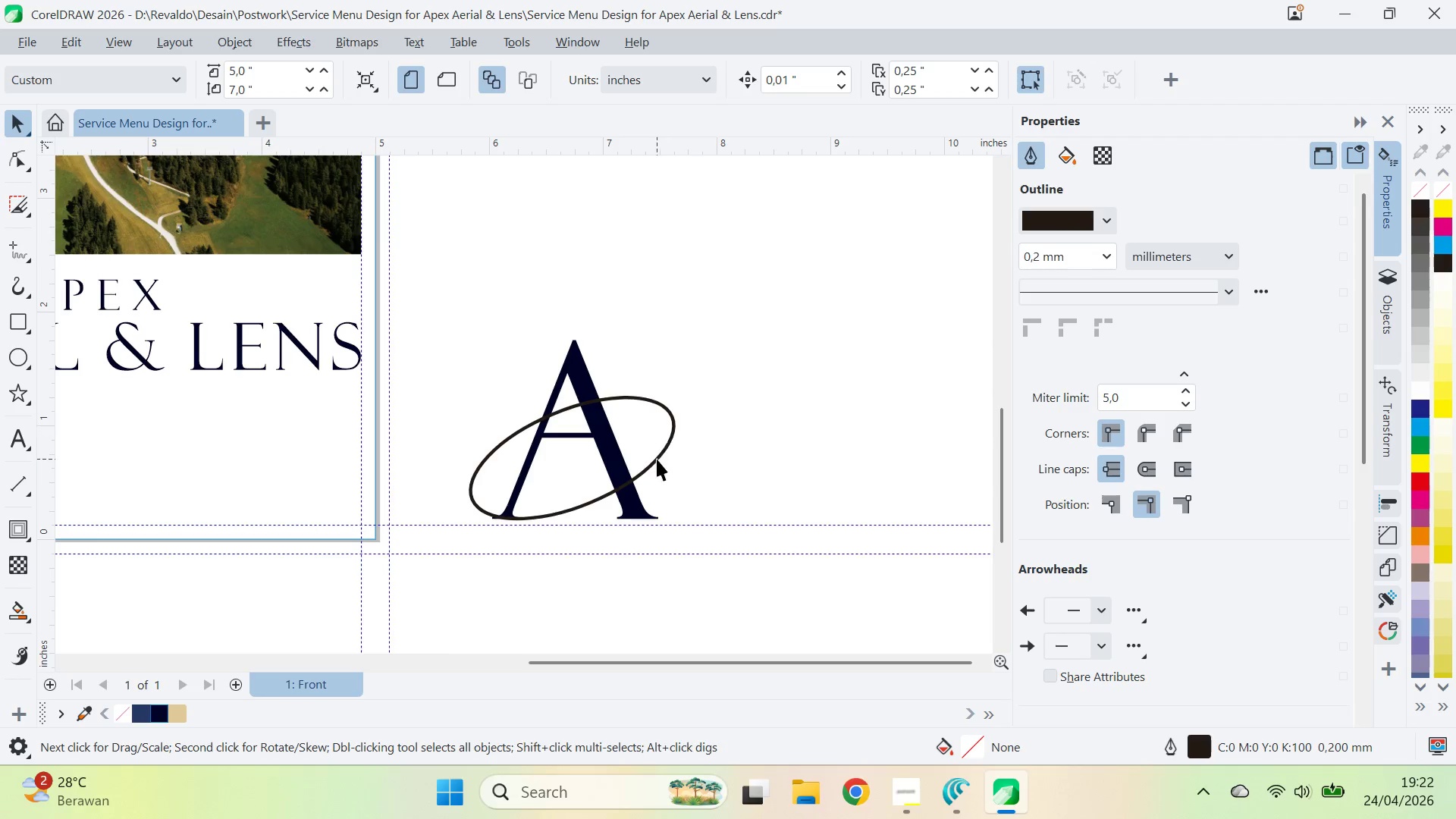 
left_click([673, 426])
 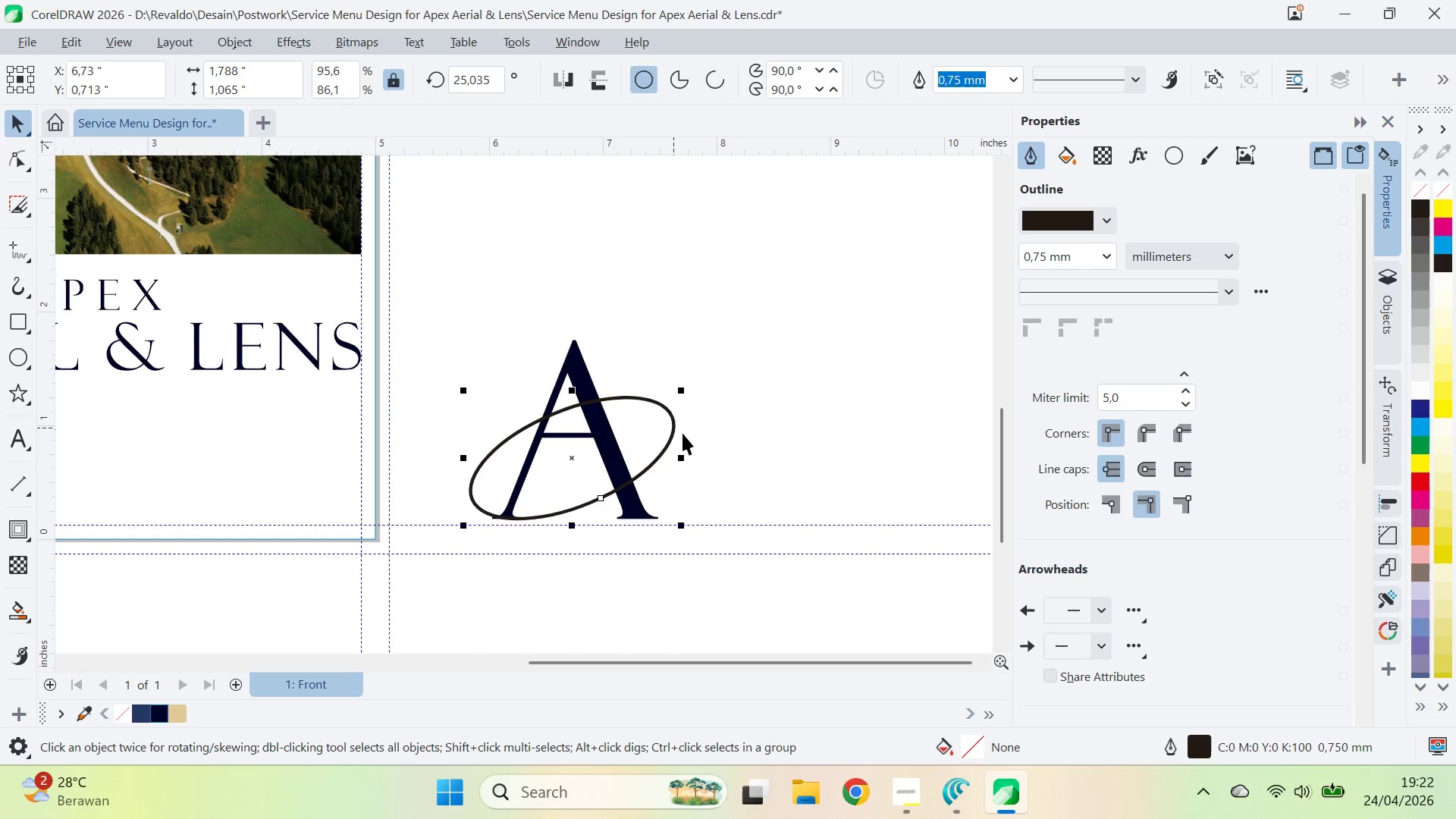 
key(A)
 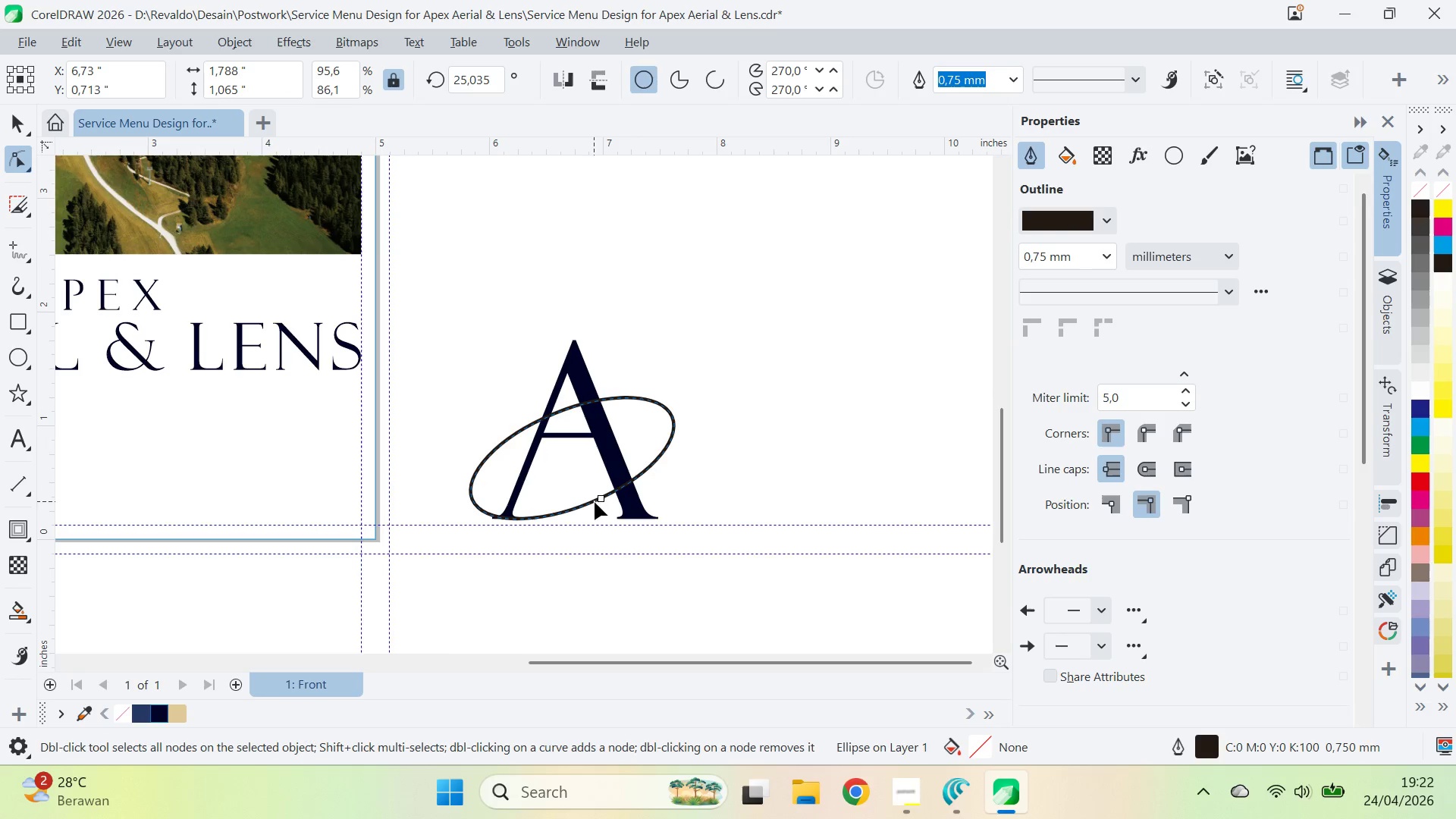 
left_click_drag(start_coordinate=[603, 503], to_coordinate=[647, 403])
 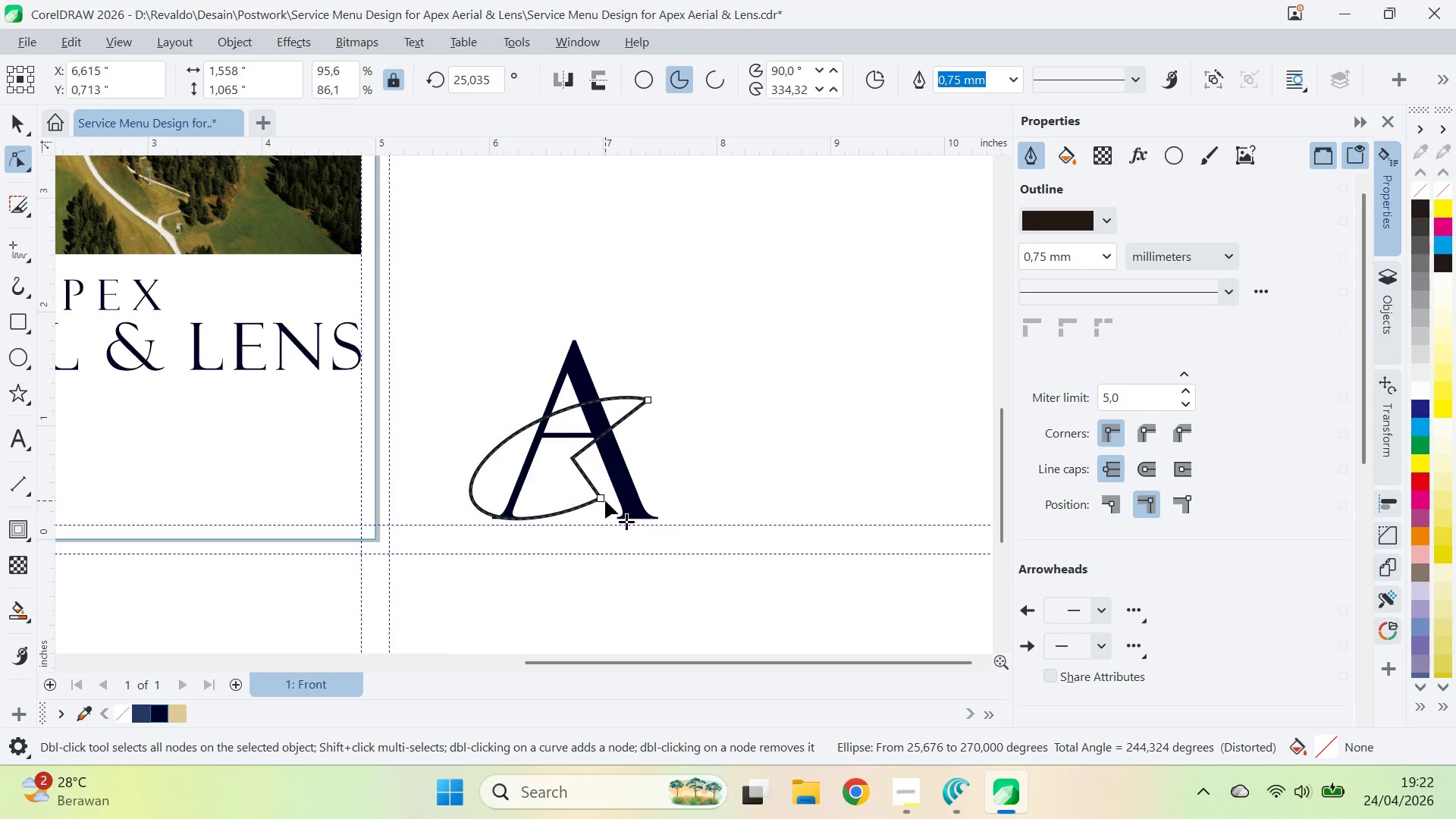 
left_click_drag(start_coordinate=[605, 500], to_coordinate=[655, 428])
 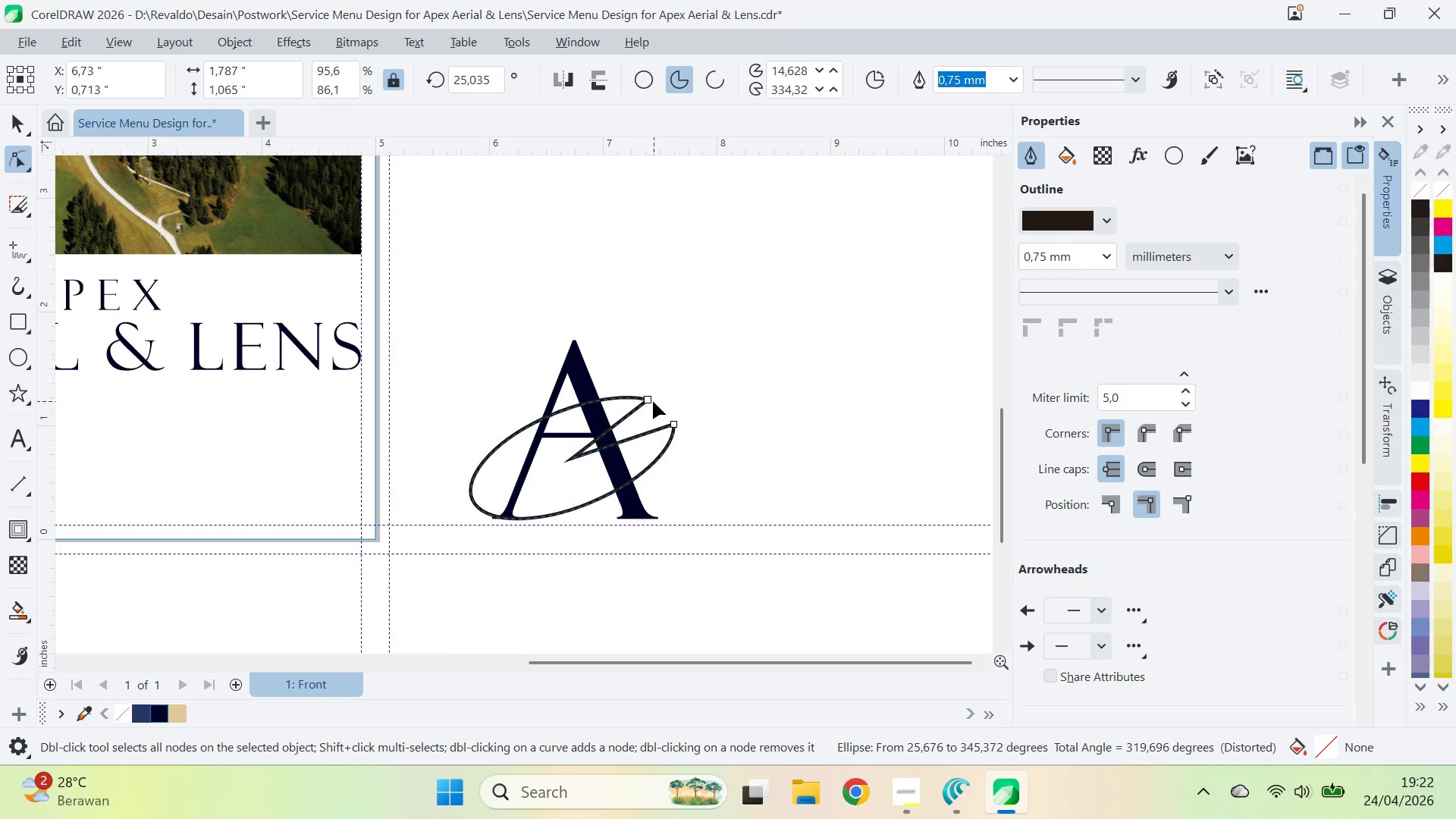 
left_click_drag(start_coordinate=[653, 401], to_coordinate=[592, 403])
 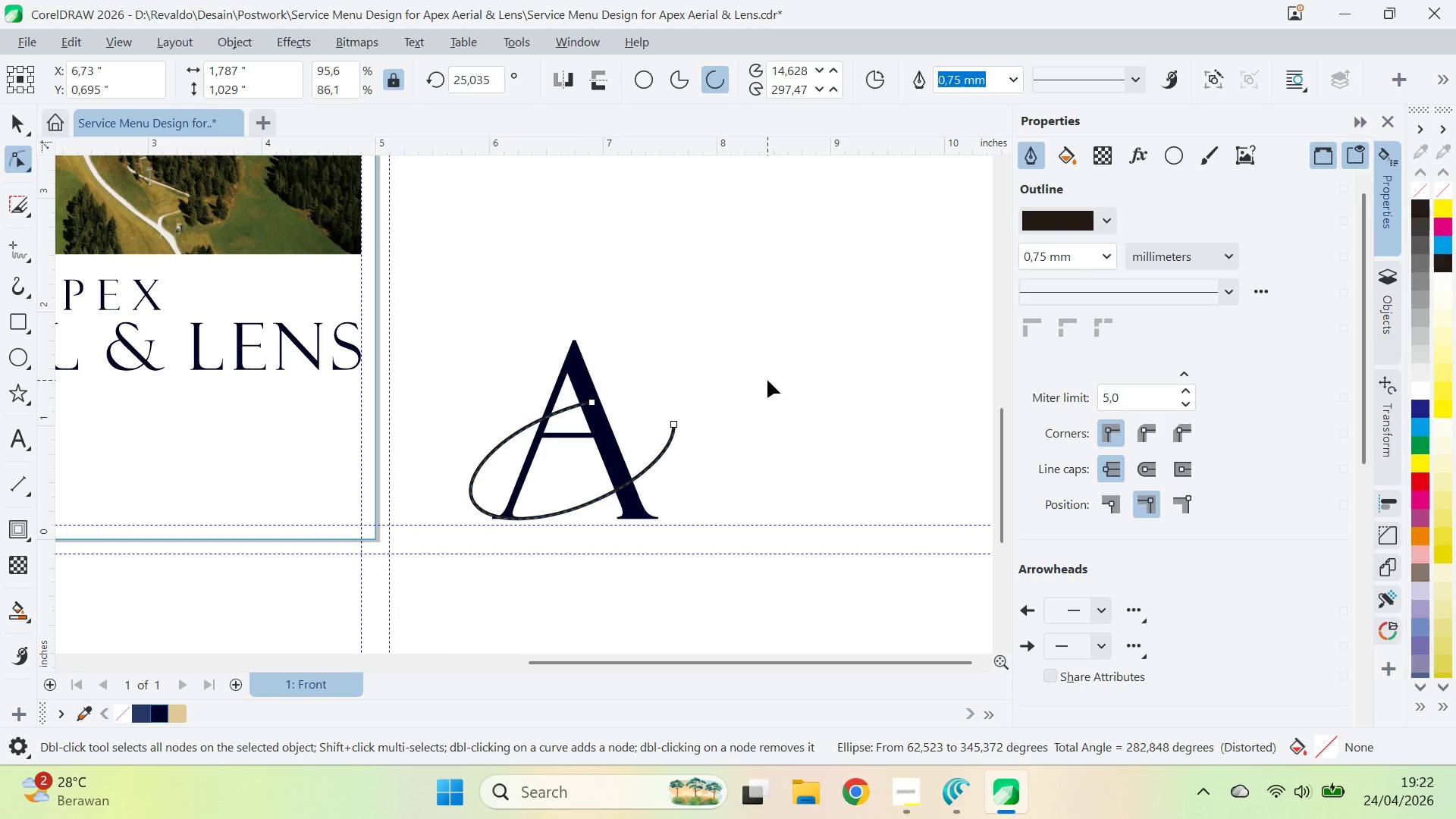 
key(V)
 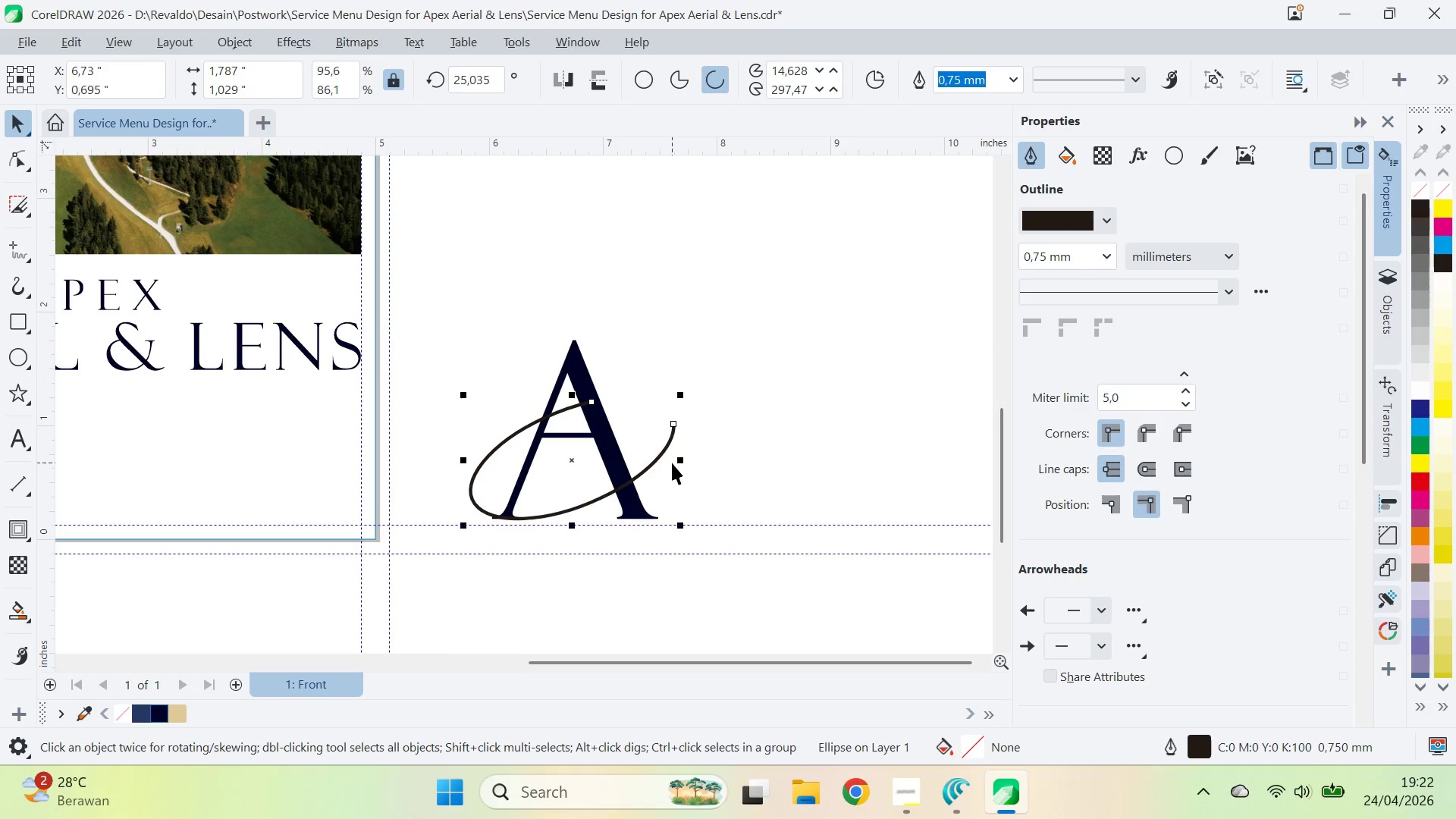 
left_click_drag(start_coordinate=[677, 459], to_coordinate=[663, 460])
 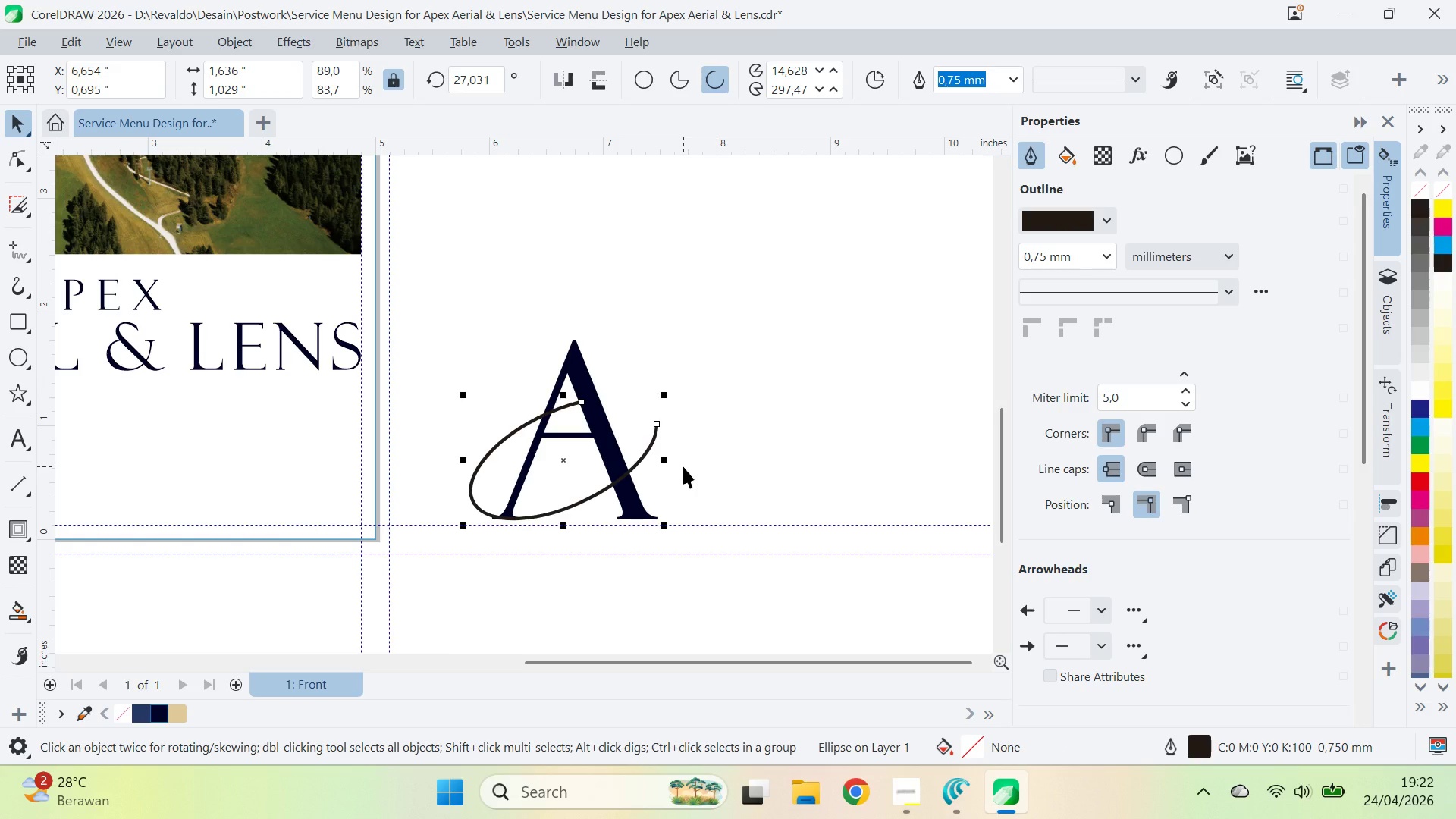 
wait(5.67)
 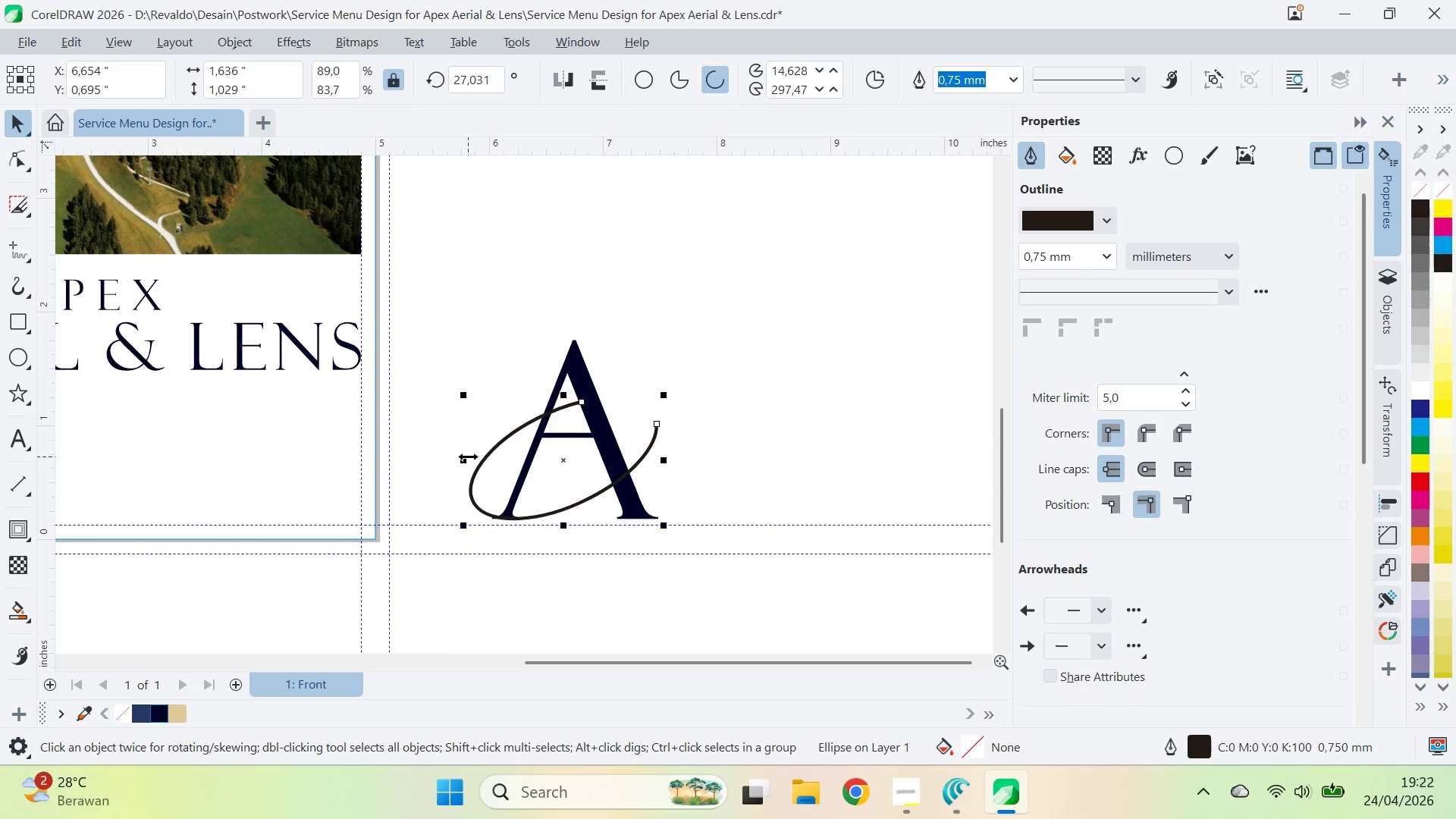 
key(Alt+AltLeft)
 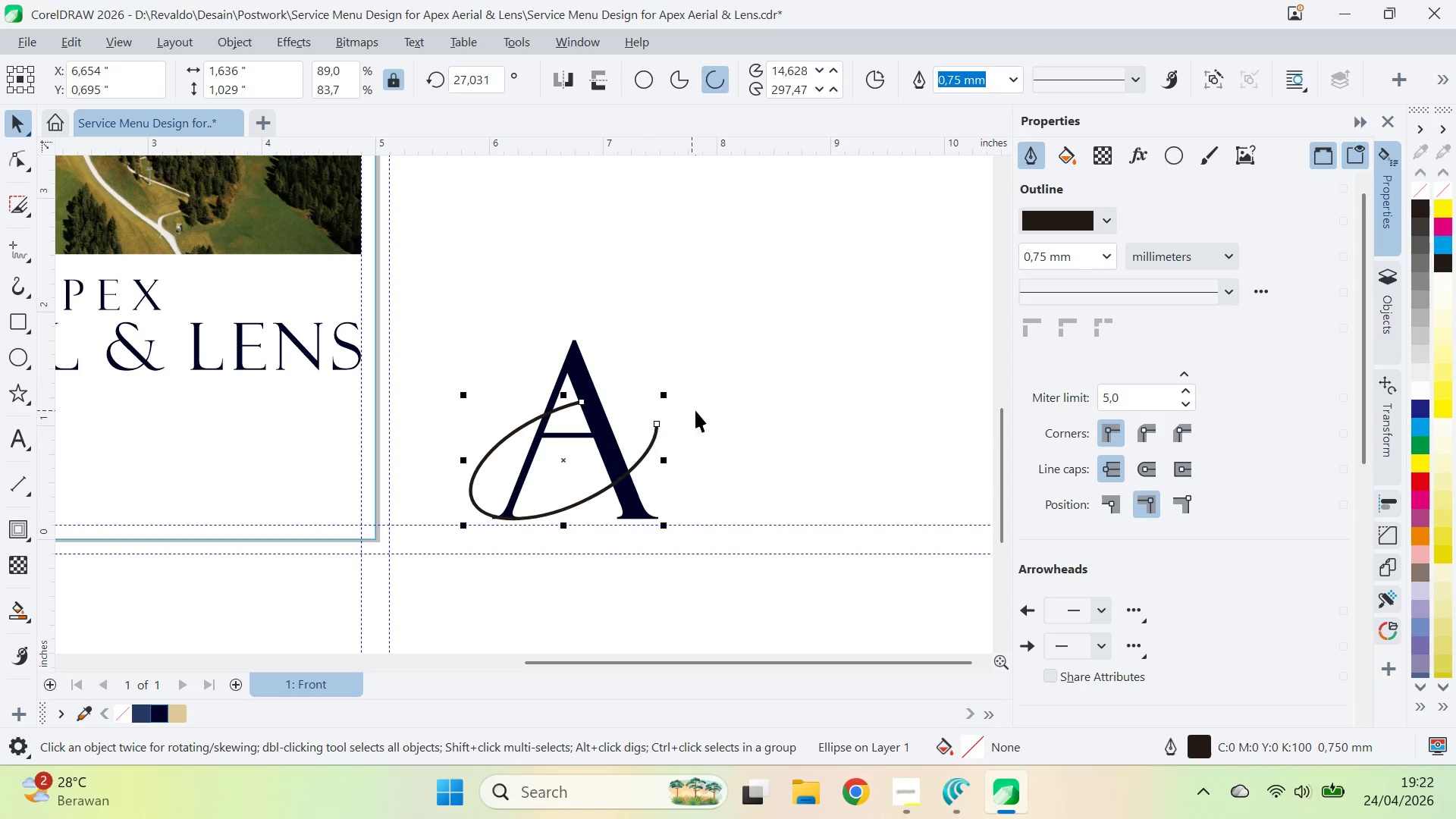 
key(Alt+Tab)
 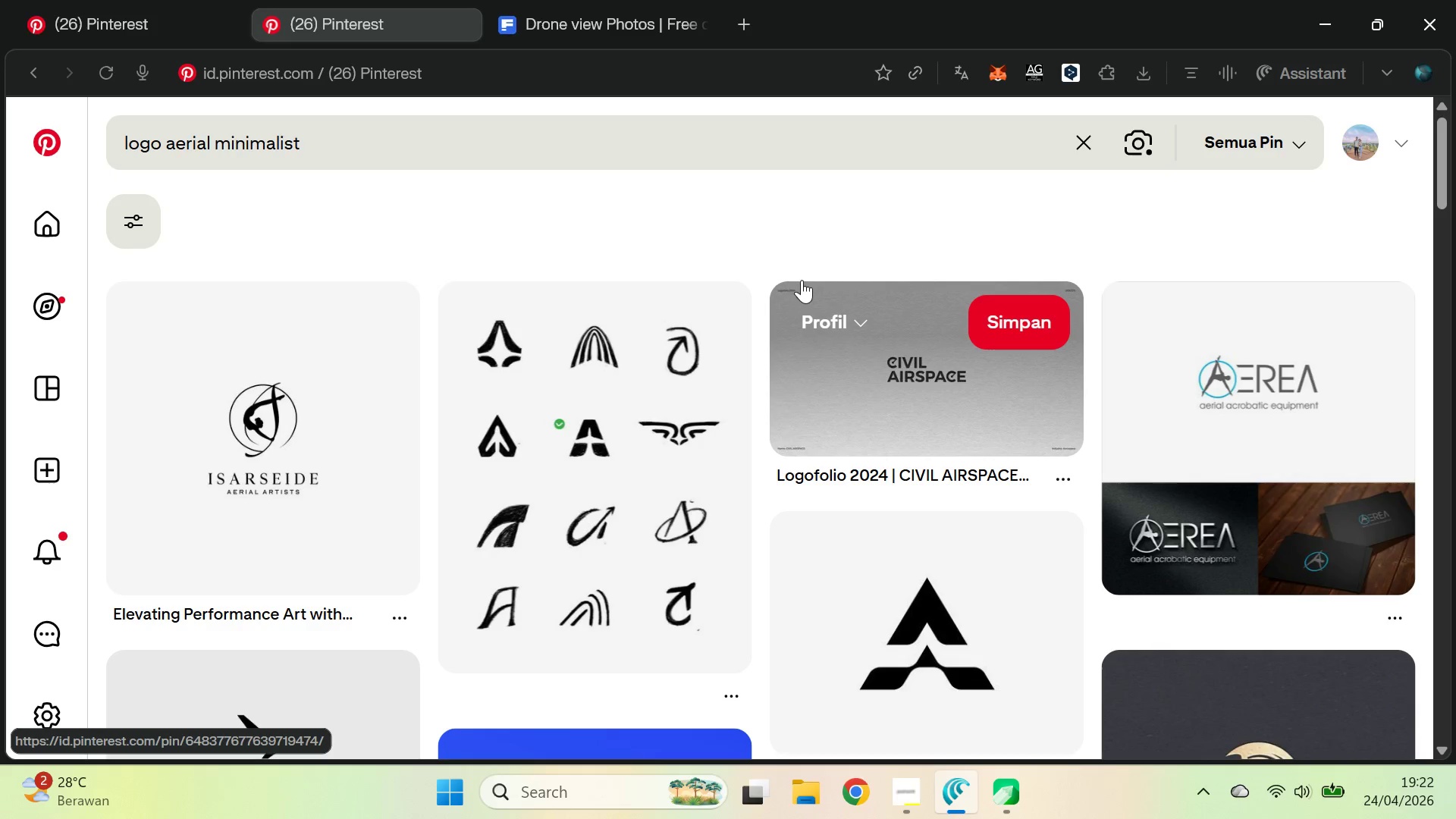 
hold_key(key=AltLeft, duration=0.38)
 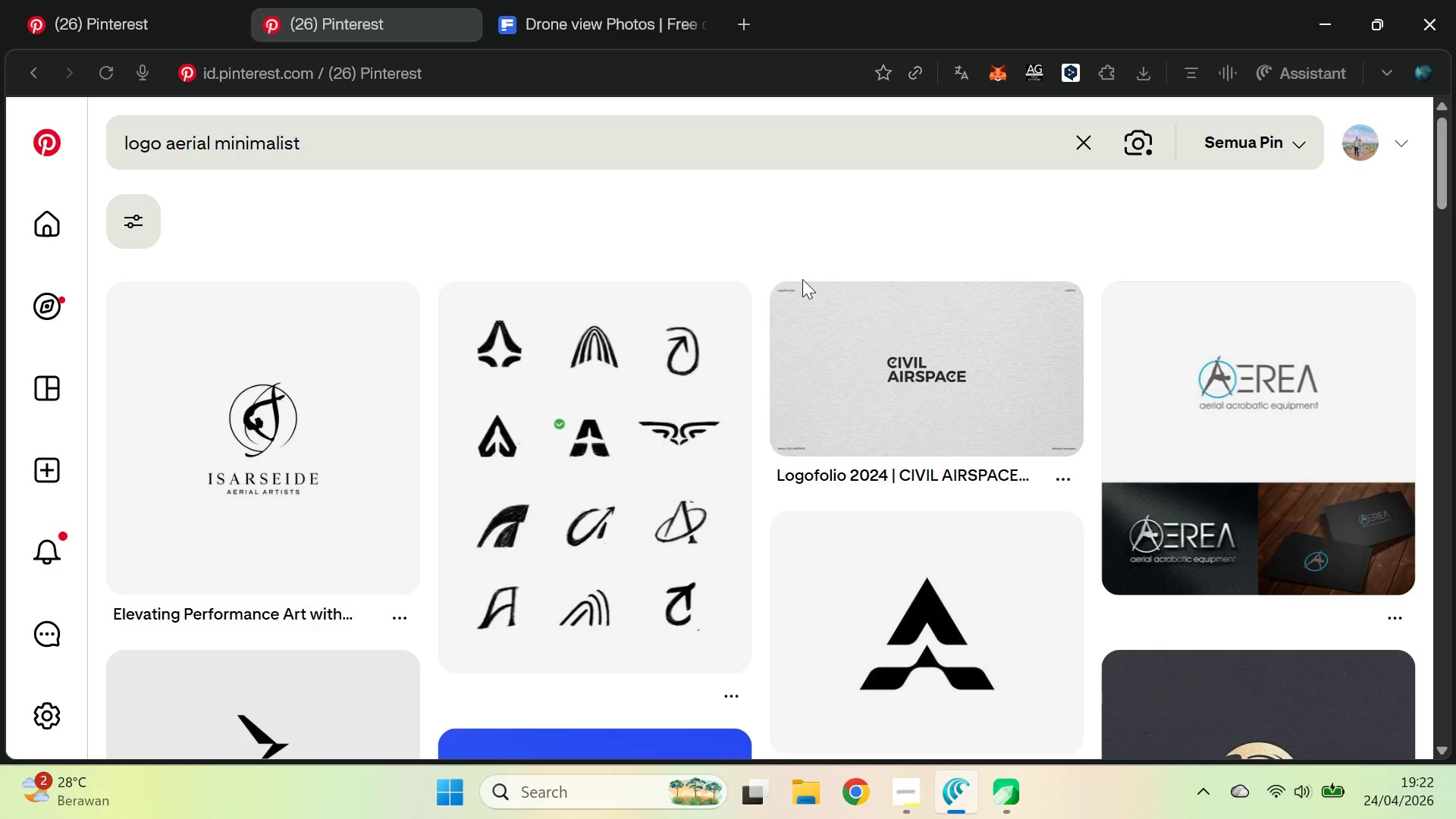 
key(Alt+AltLeft)
 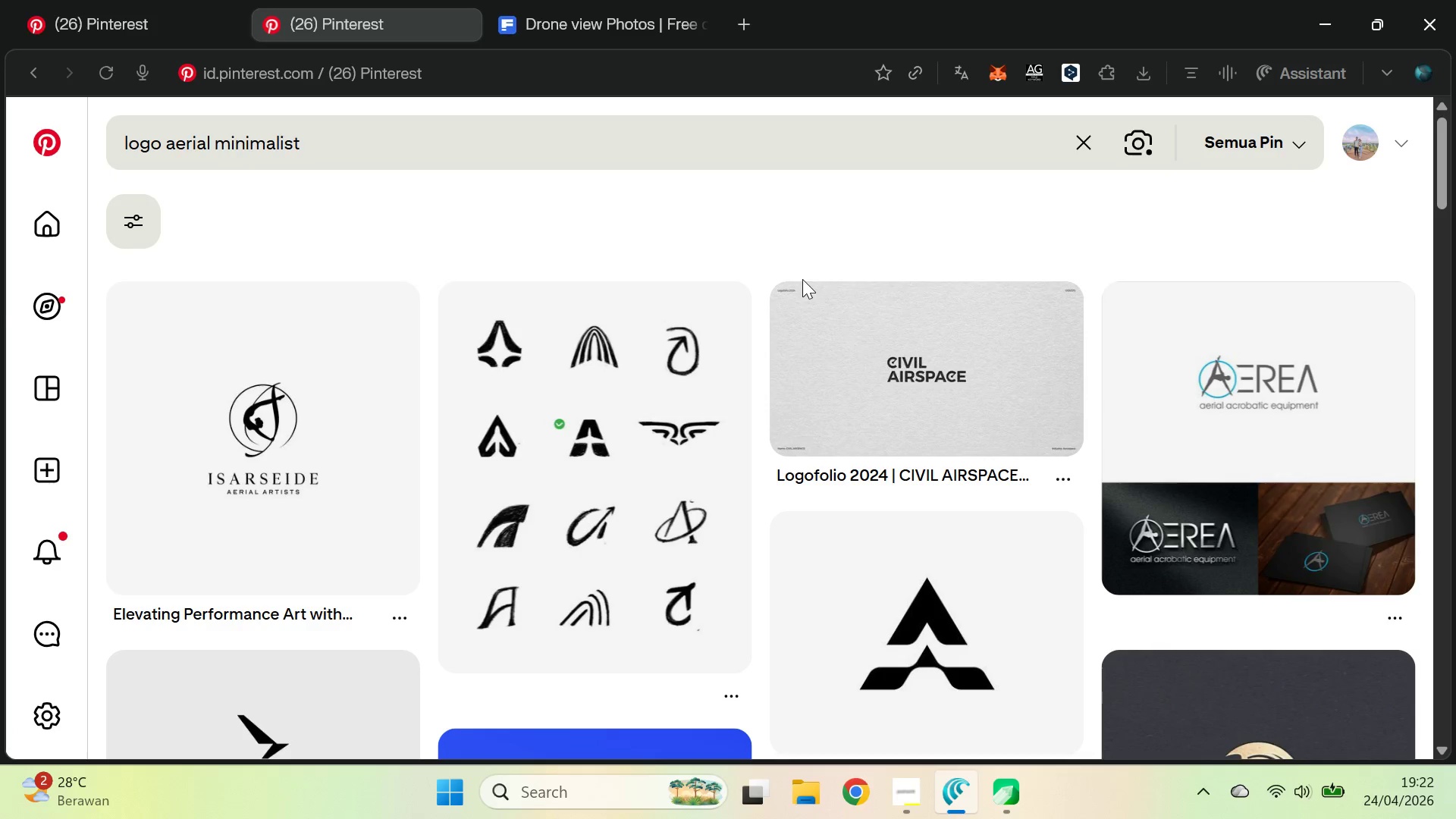 
key(Alt+Tab)
 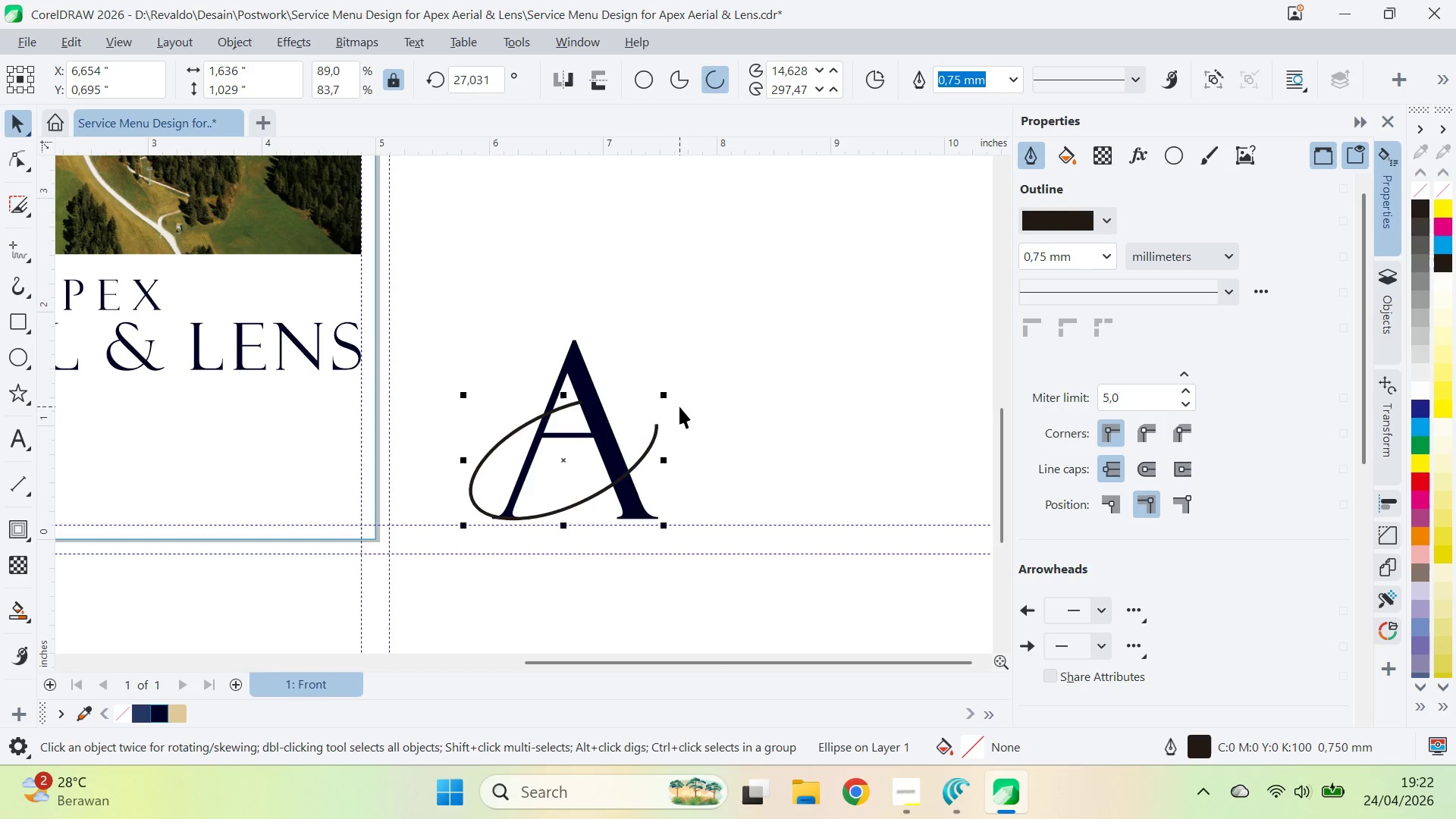 
key(A)
 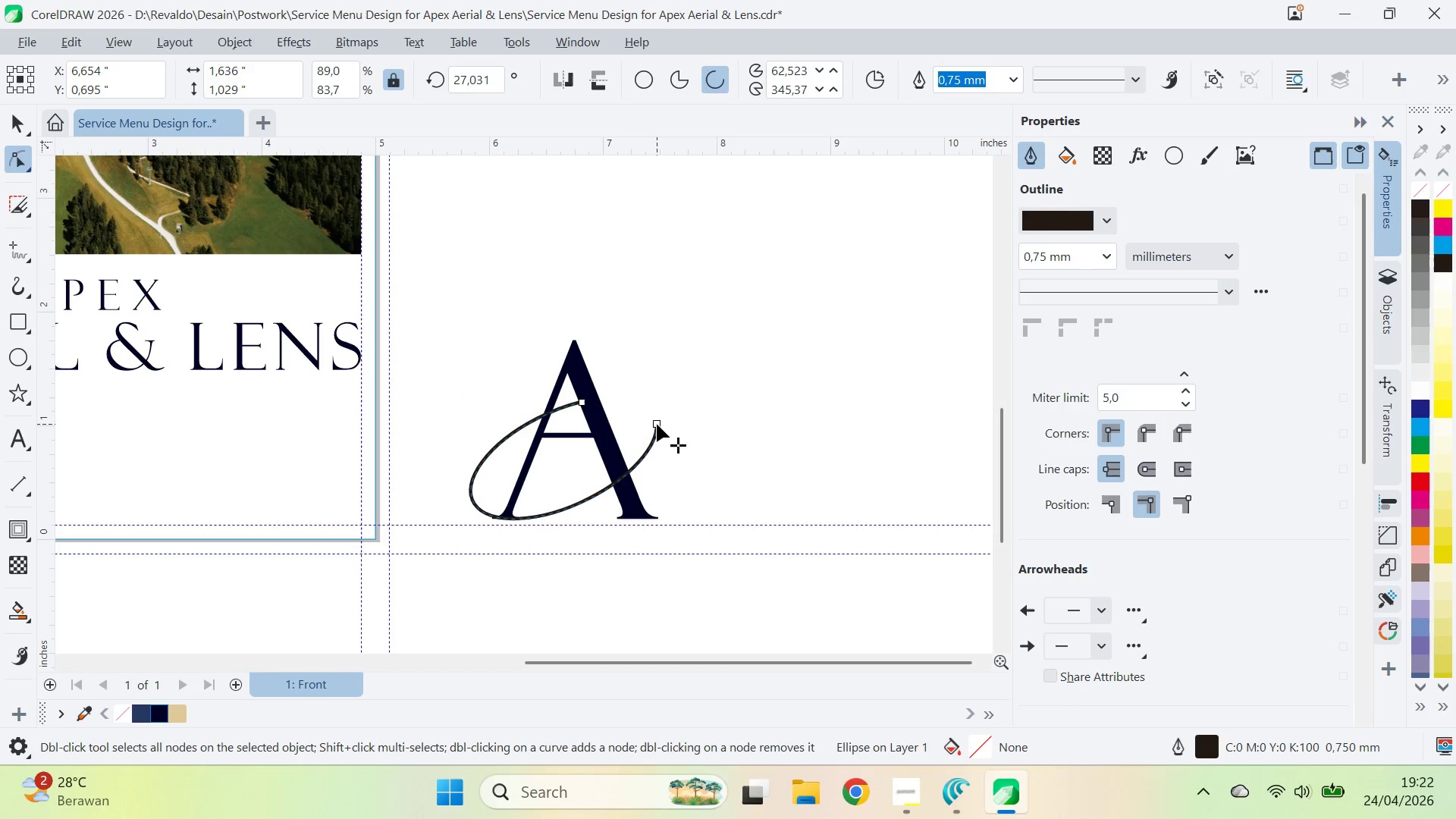 
left_click_drag(start_coordinate=[657, 424], to_coordinate=[641, 406])
 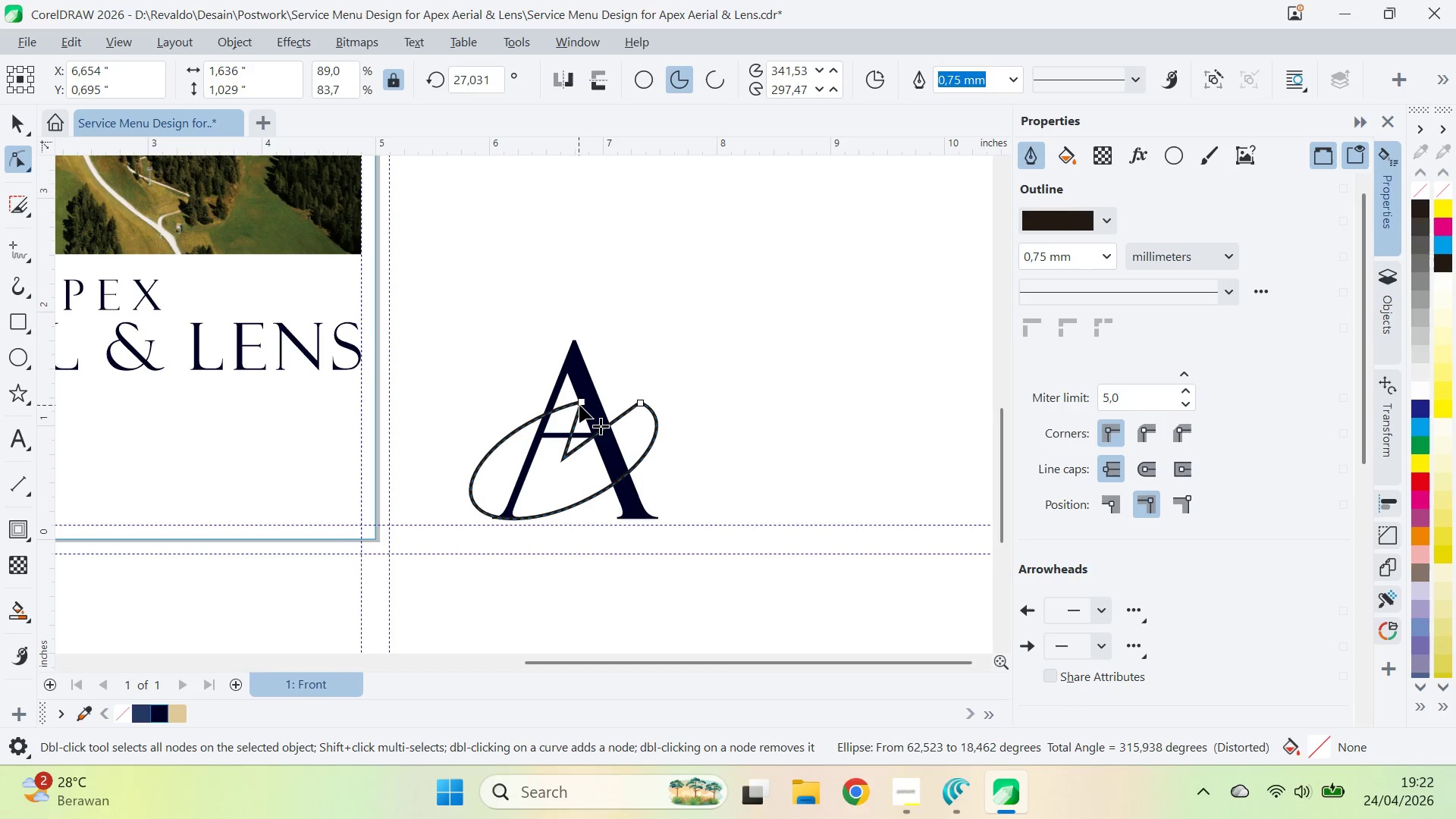 
left_click_drag(start_coordinate=[579, 404], to_coordinate=[547, 413])
 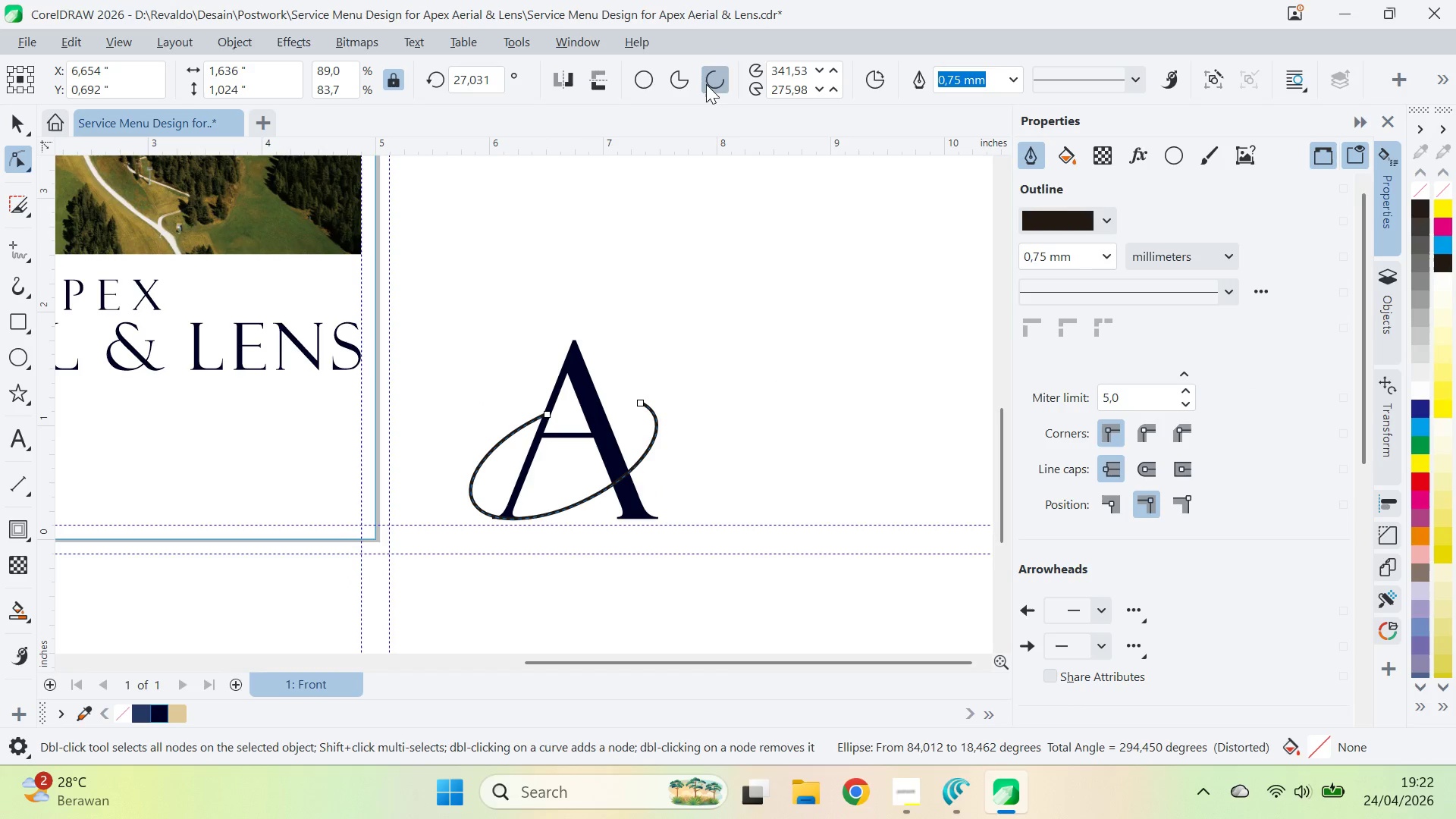 
left_click([754, 305])
 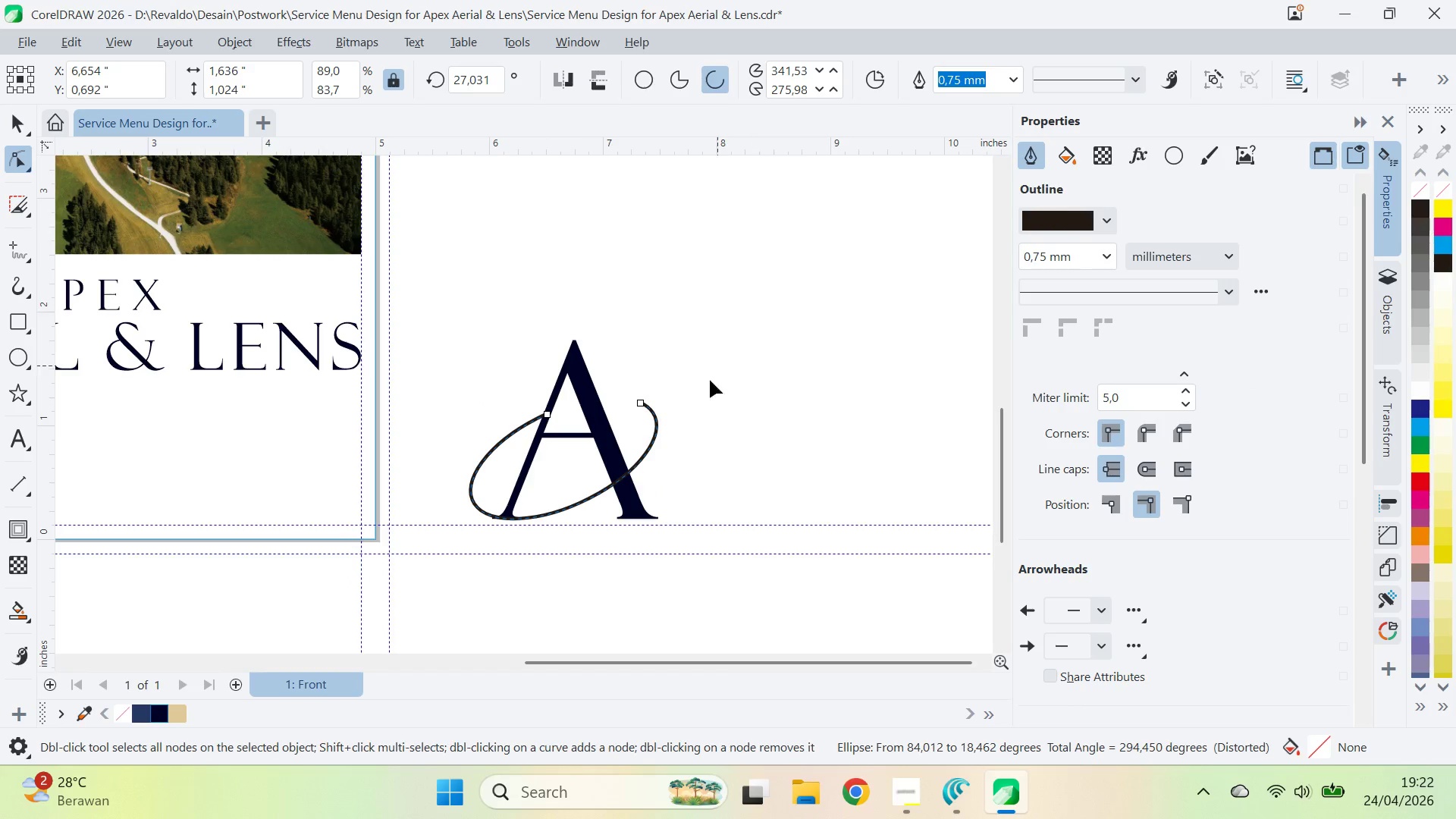 
key(V)
 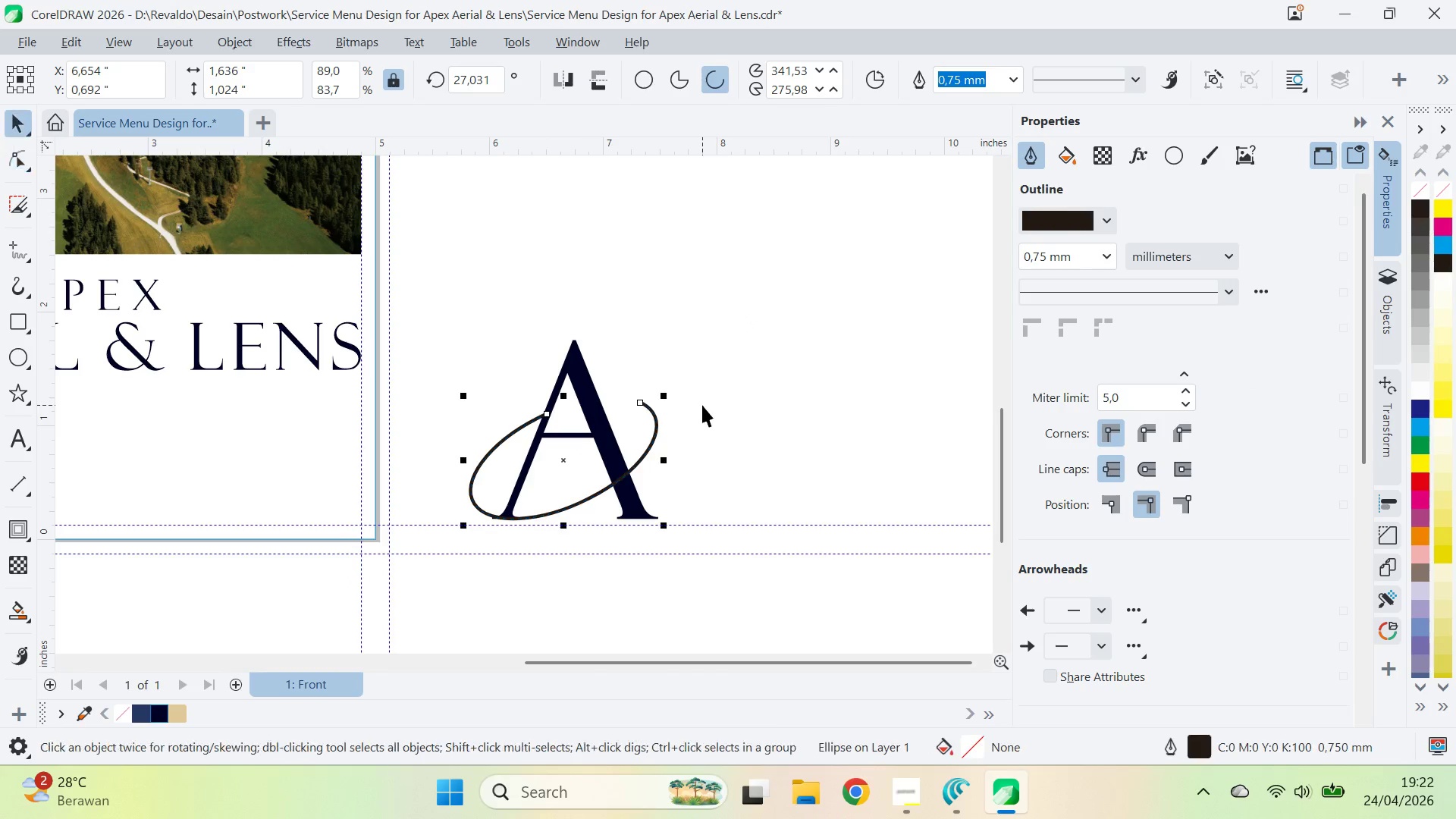 
left_click([702, 405])
 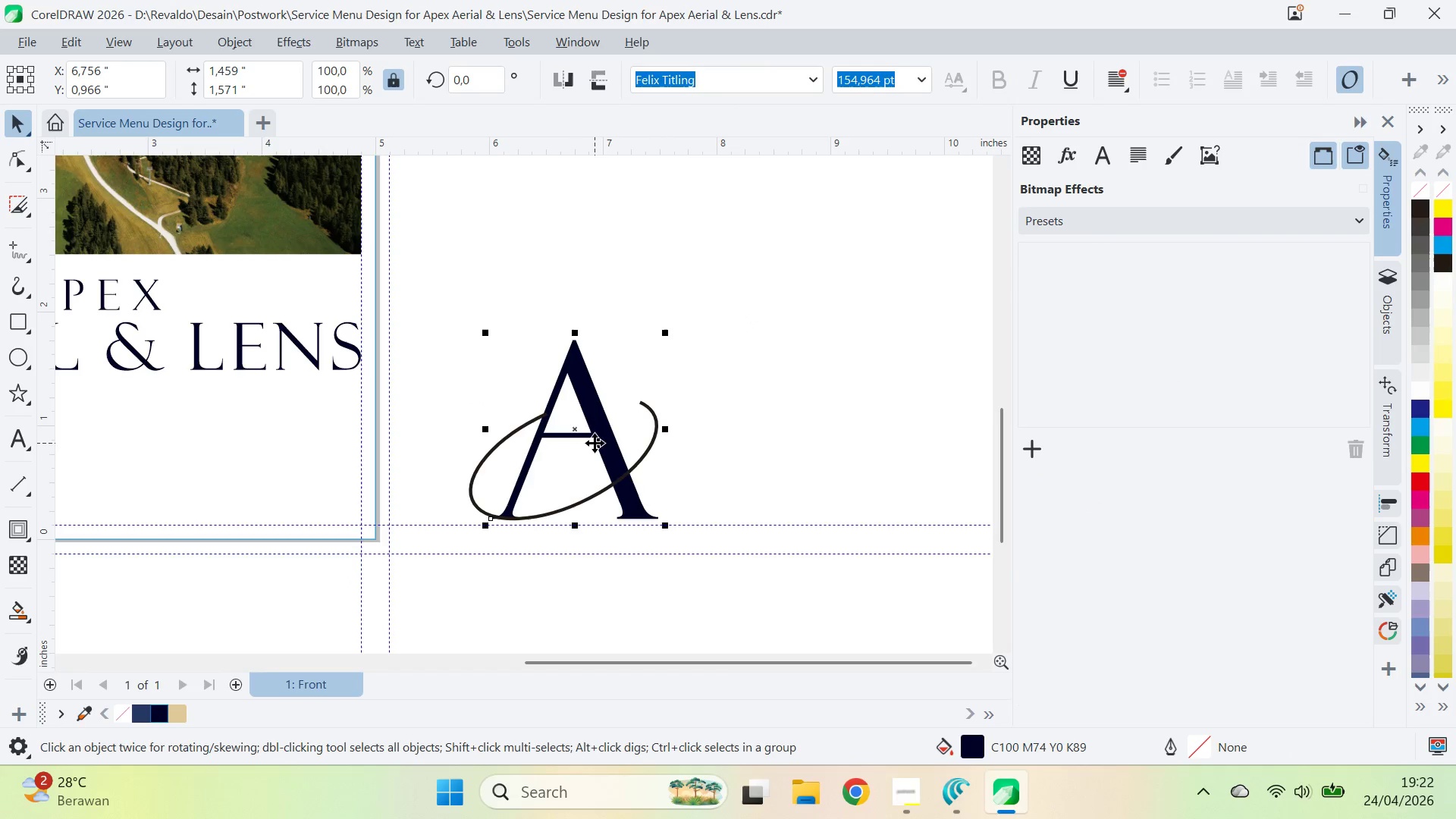 
key(Z)
 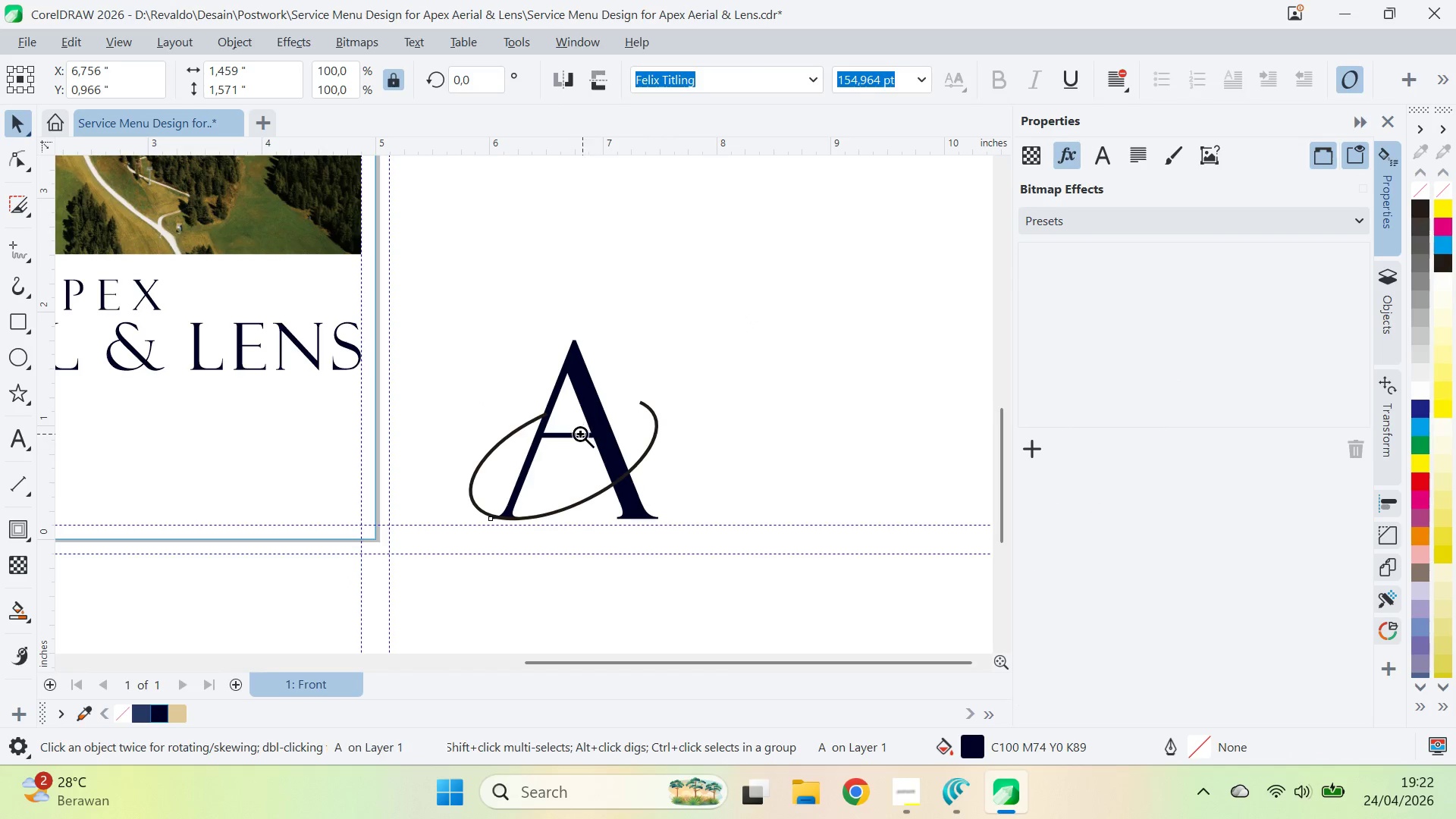 
left_click([580, 434])
 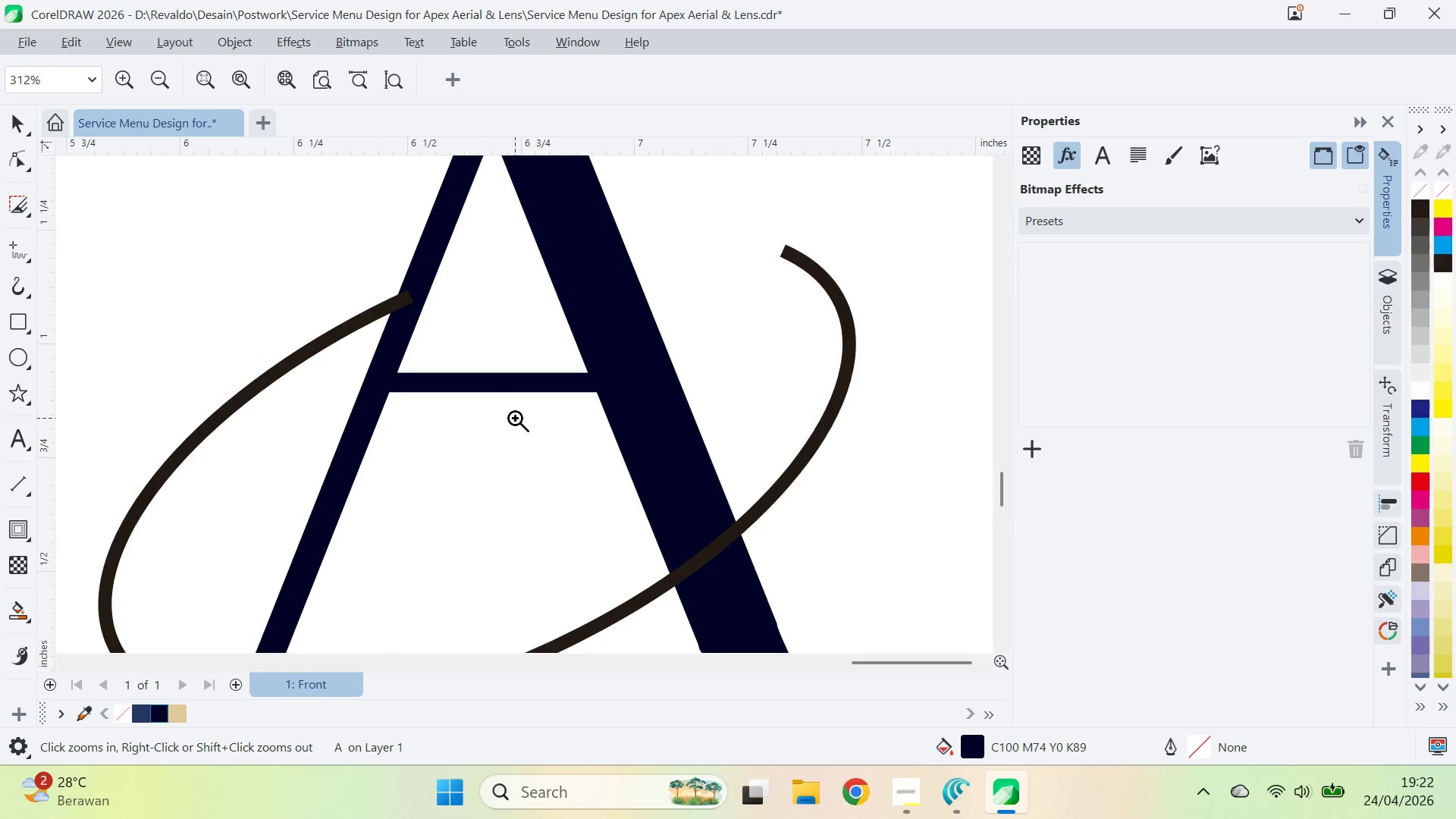 
type(vv)
 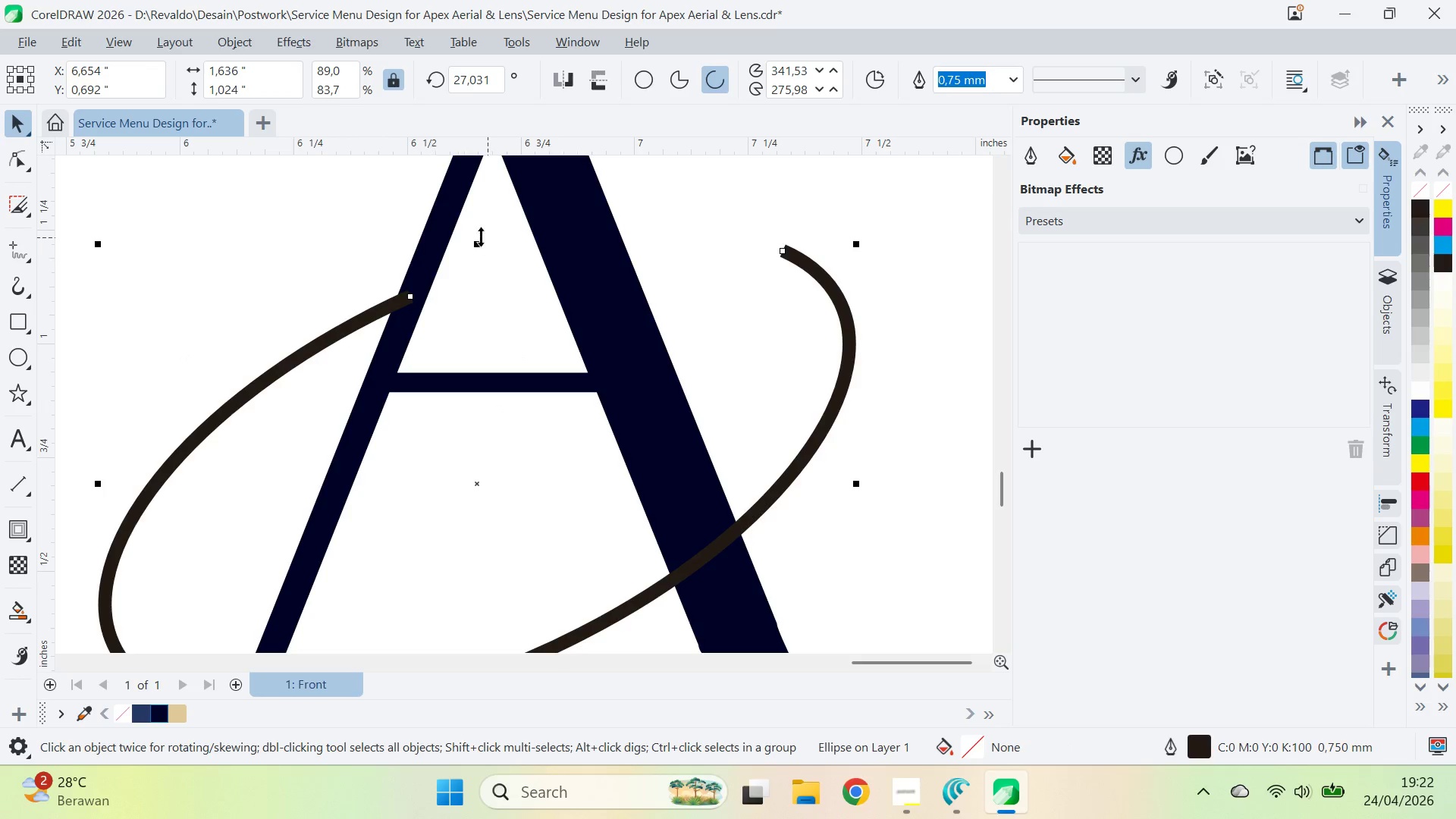 
left_click_drag(start_coordinate=[475, 237], to_coordinate=[473, 325])
 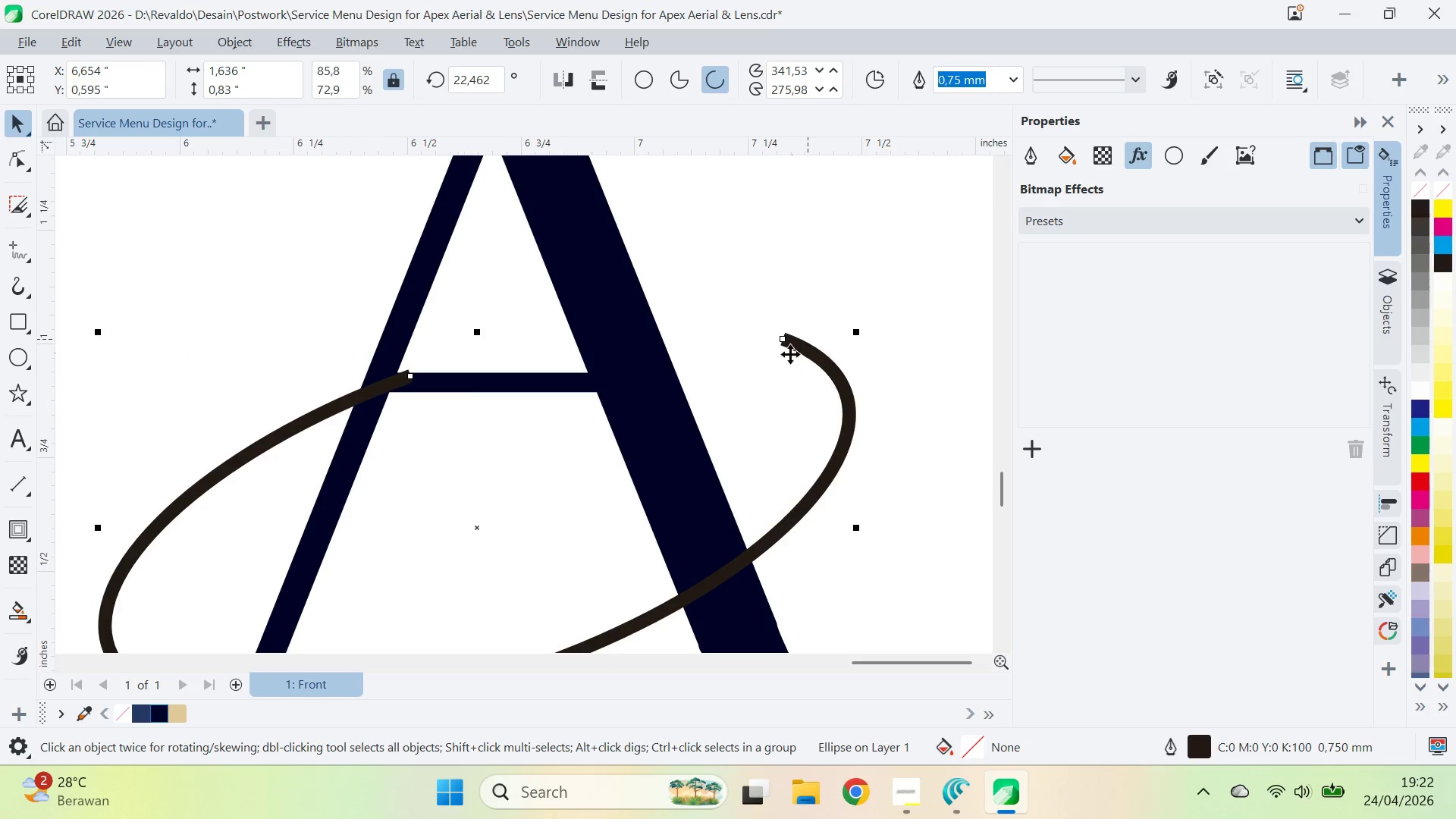 
type(zqv)
 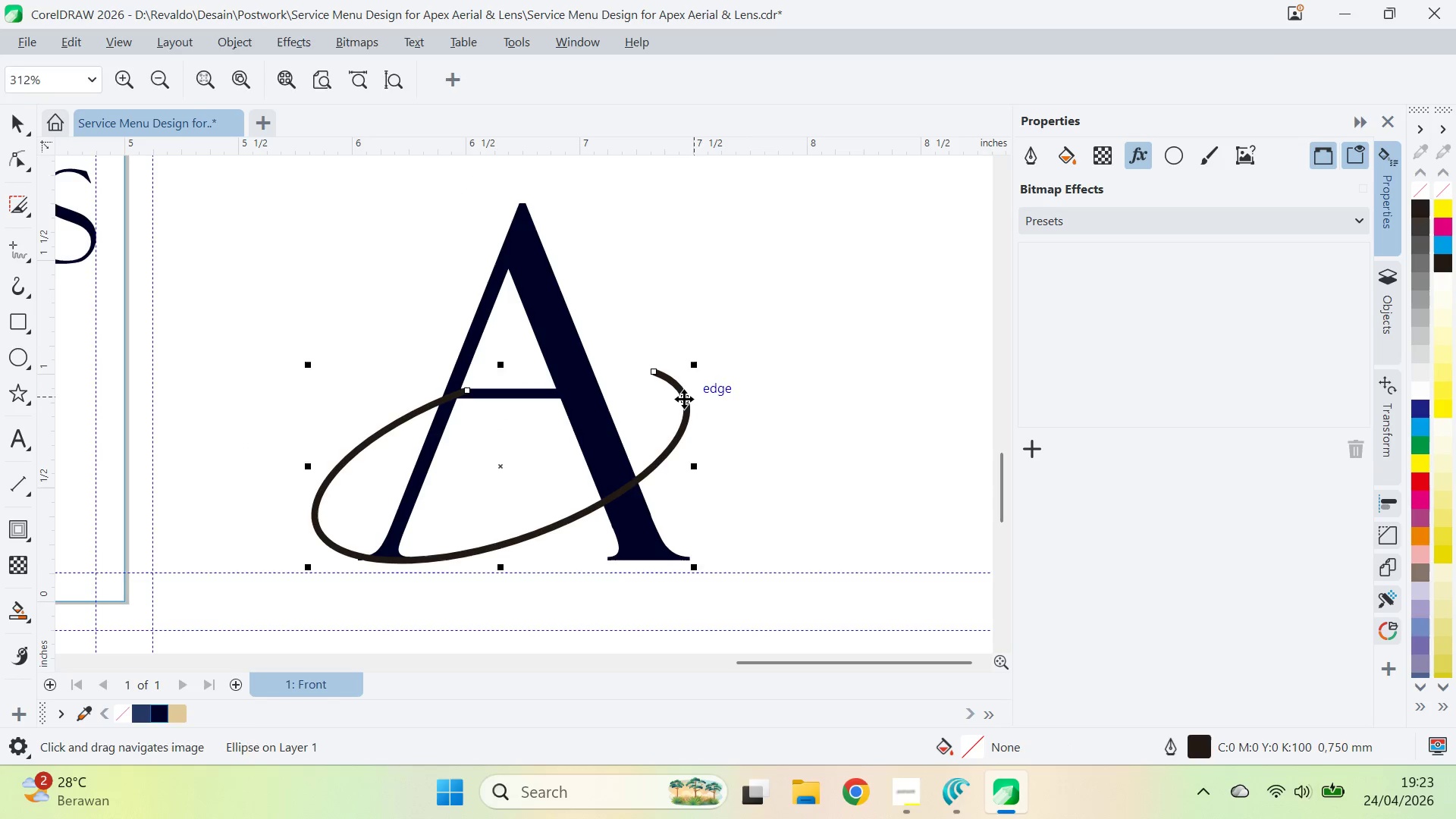 
left_click([684, 399])
 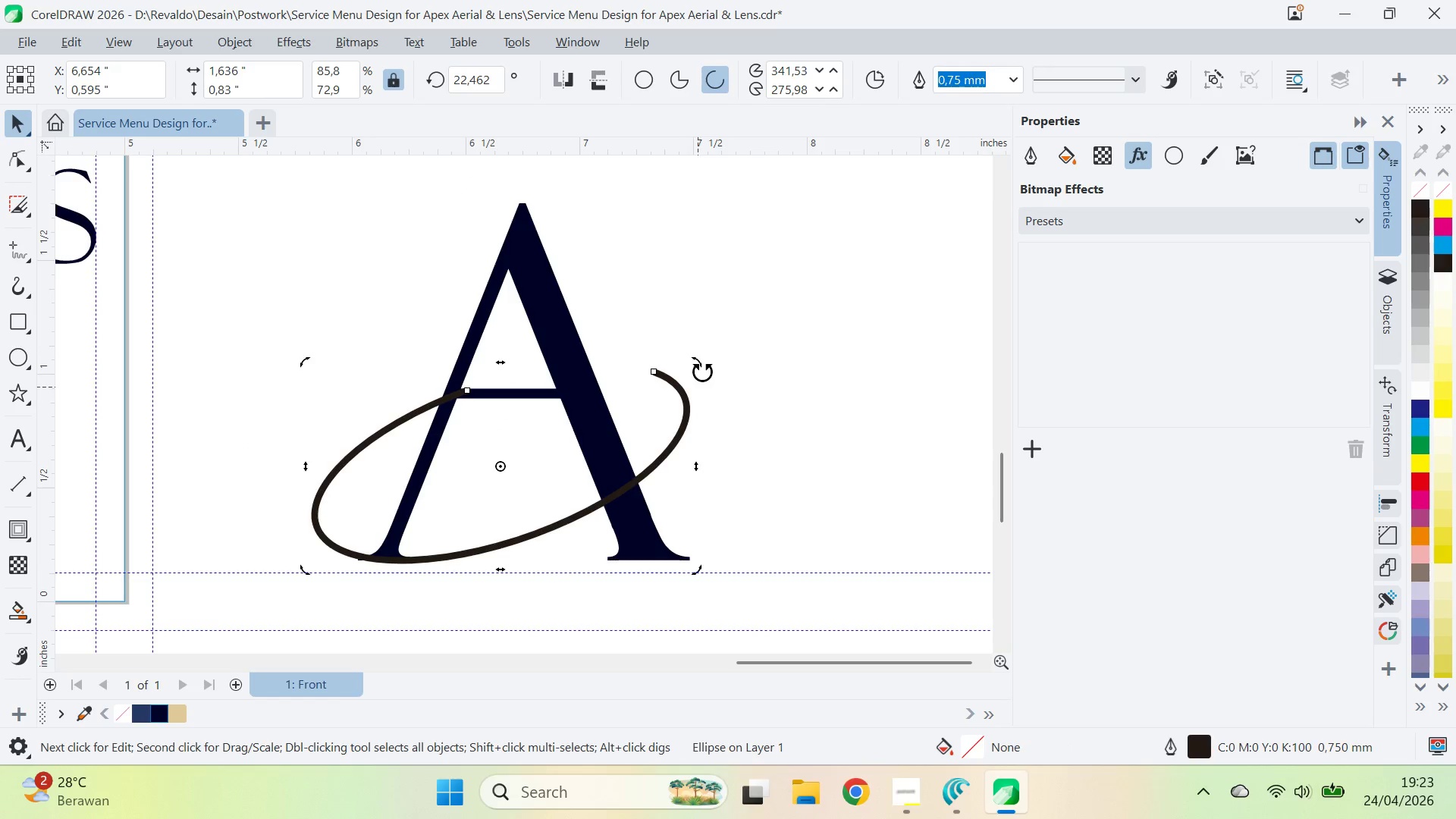 
left_click_drag(start_coordinate=[699, 368], to_coordinate=[674, 329])
 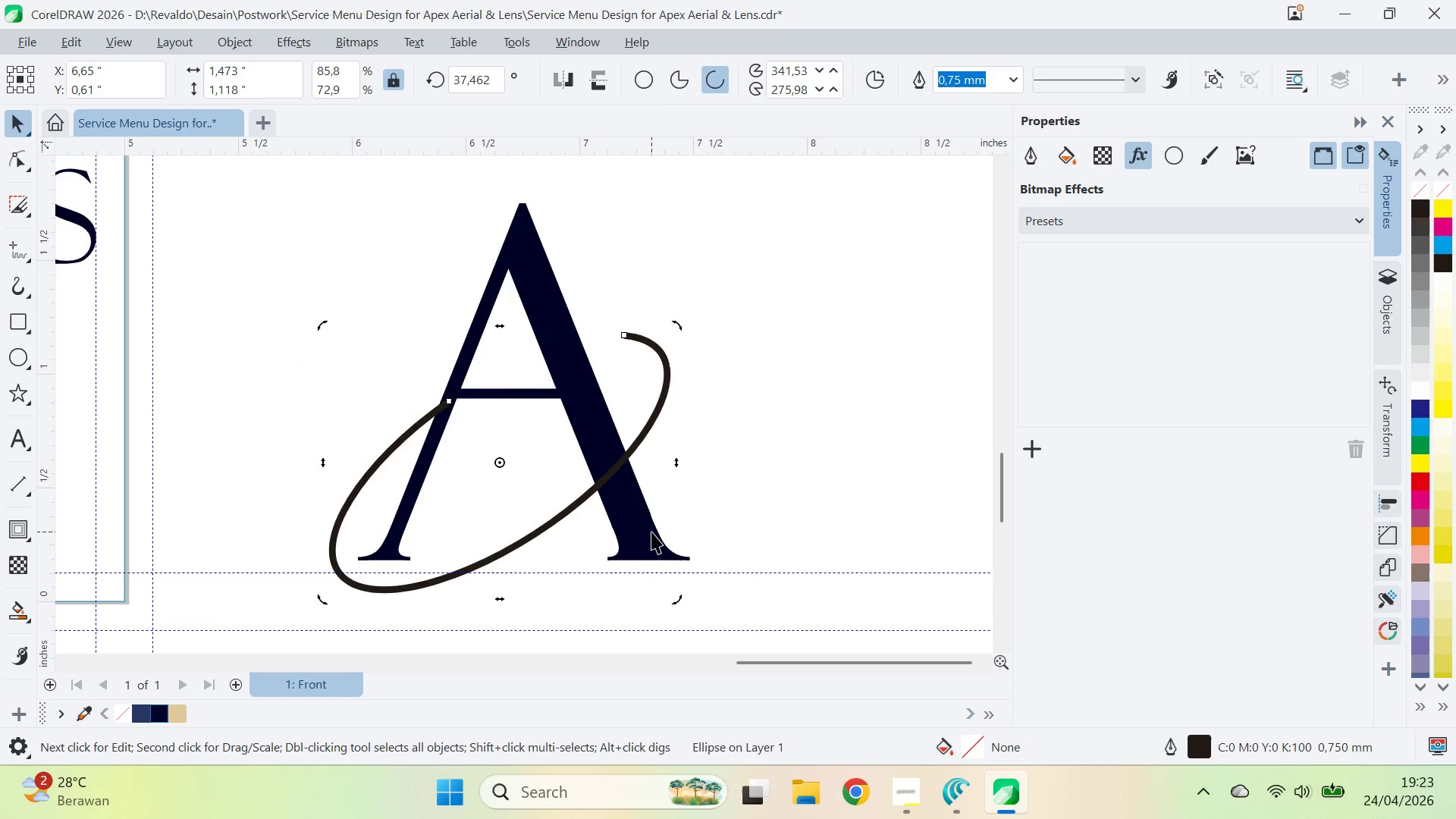 
hold_key(key=ControlLeft, duration=0.52)
 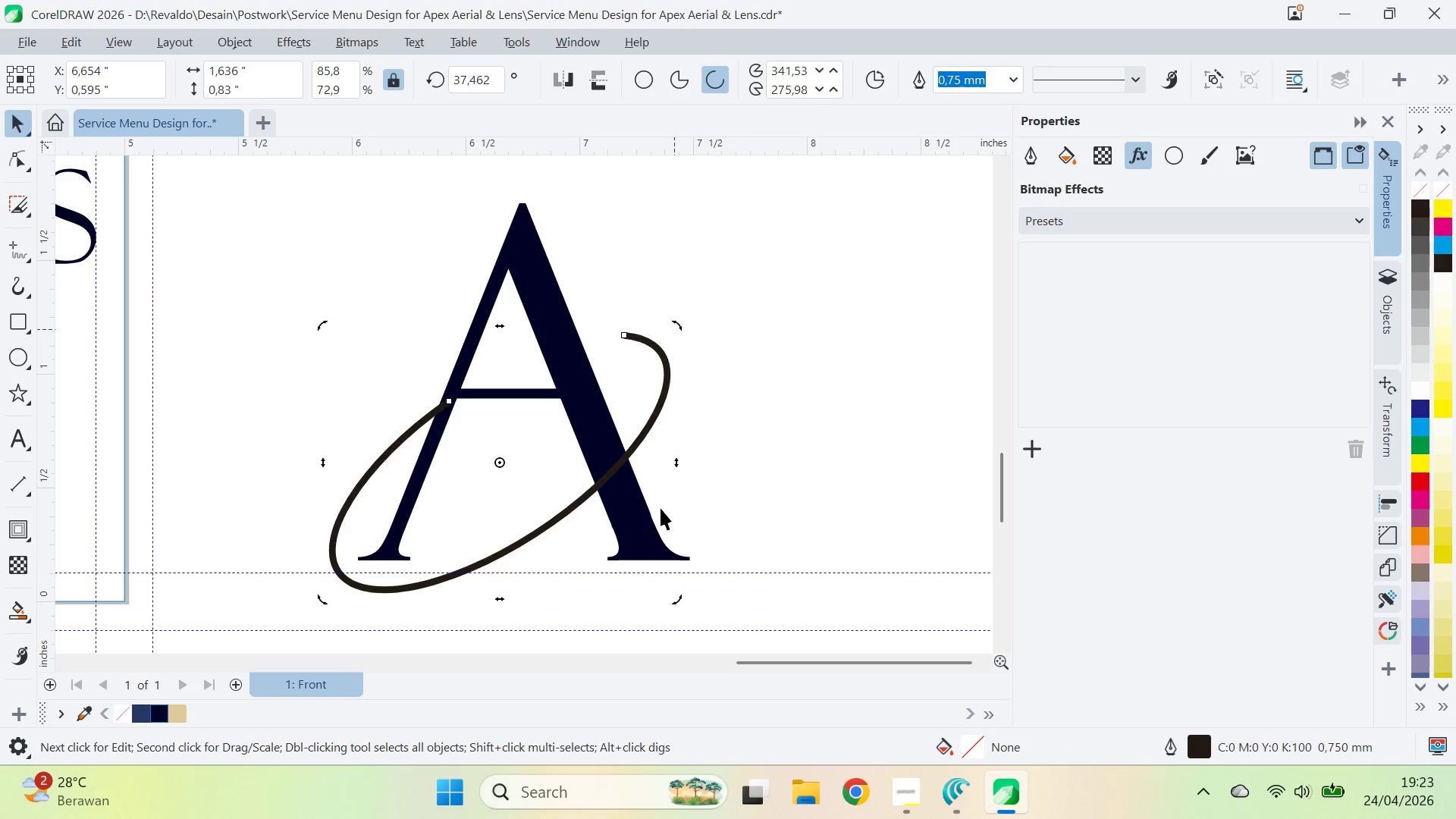 
key(V)
 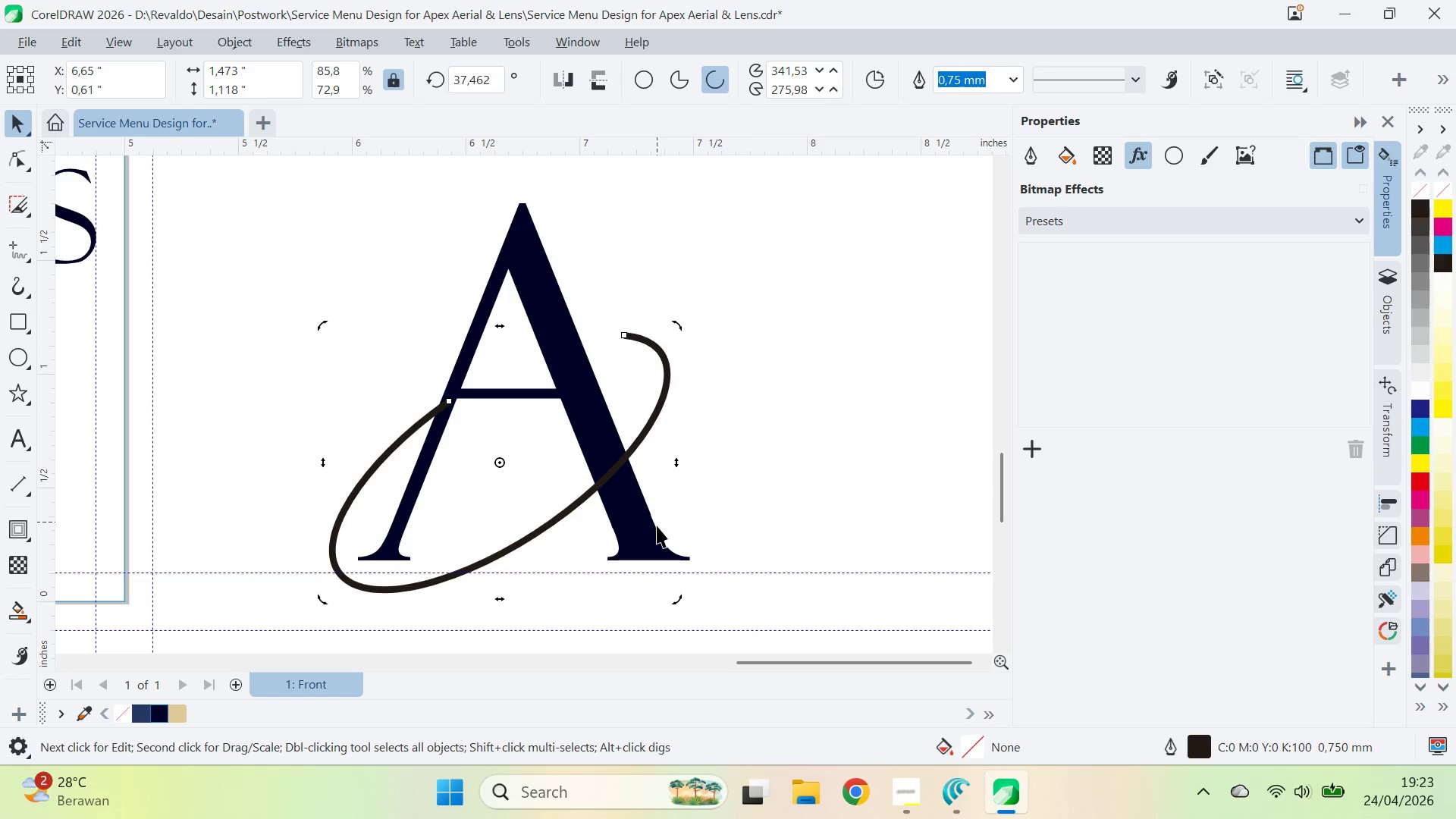 
hold_key(key=ShiftLeft, duration=0.34)
left_click([651, 532])
 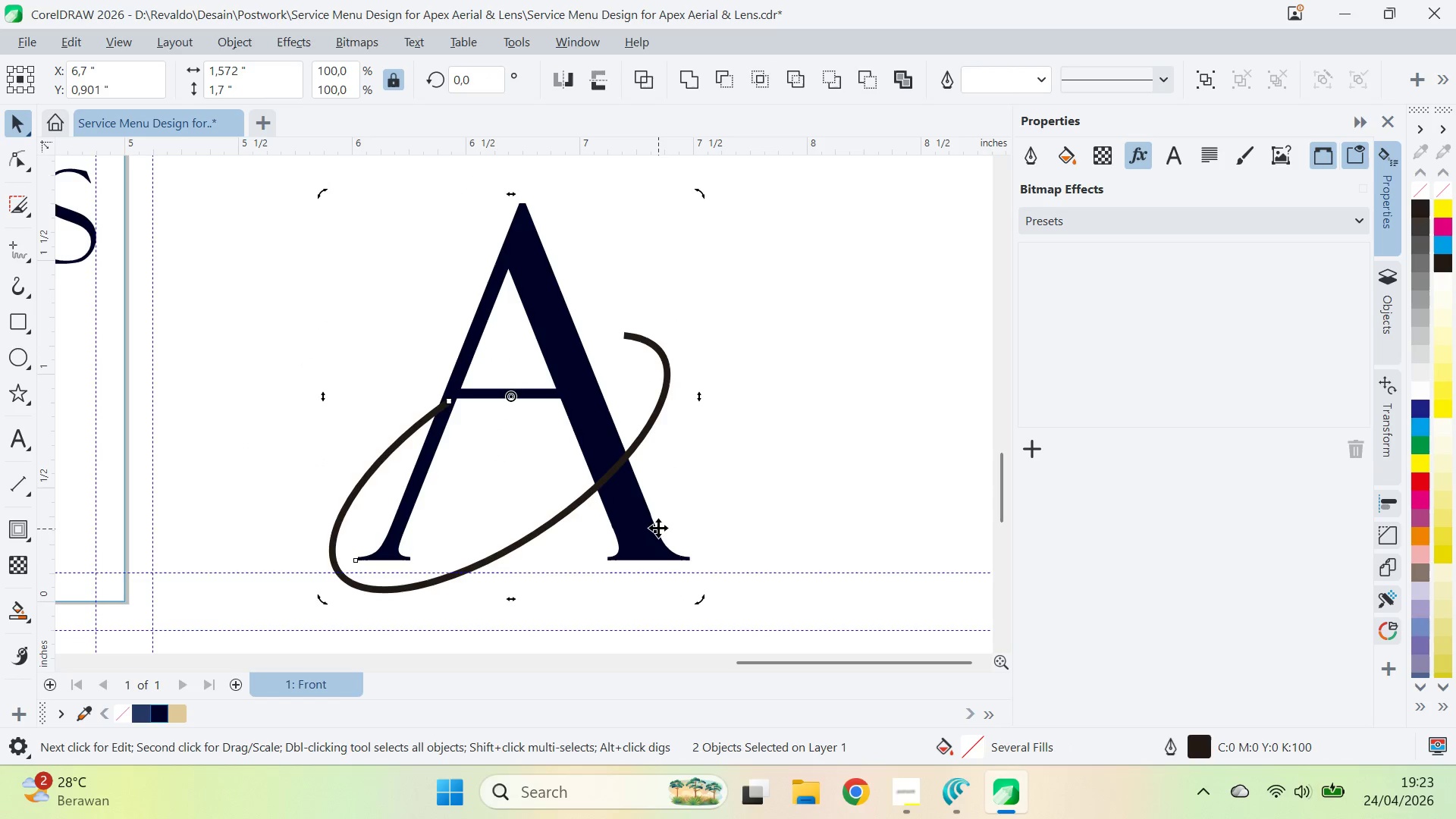 
key(B)
 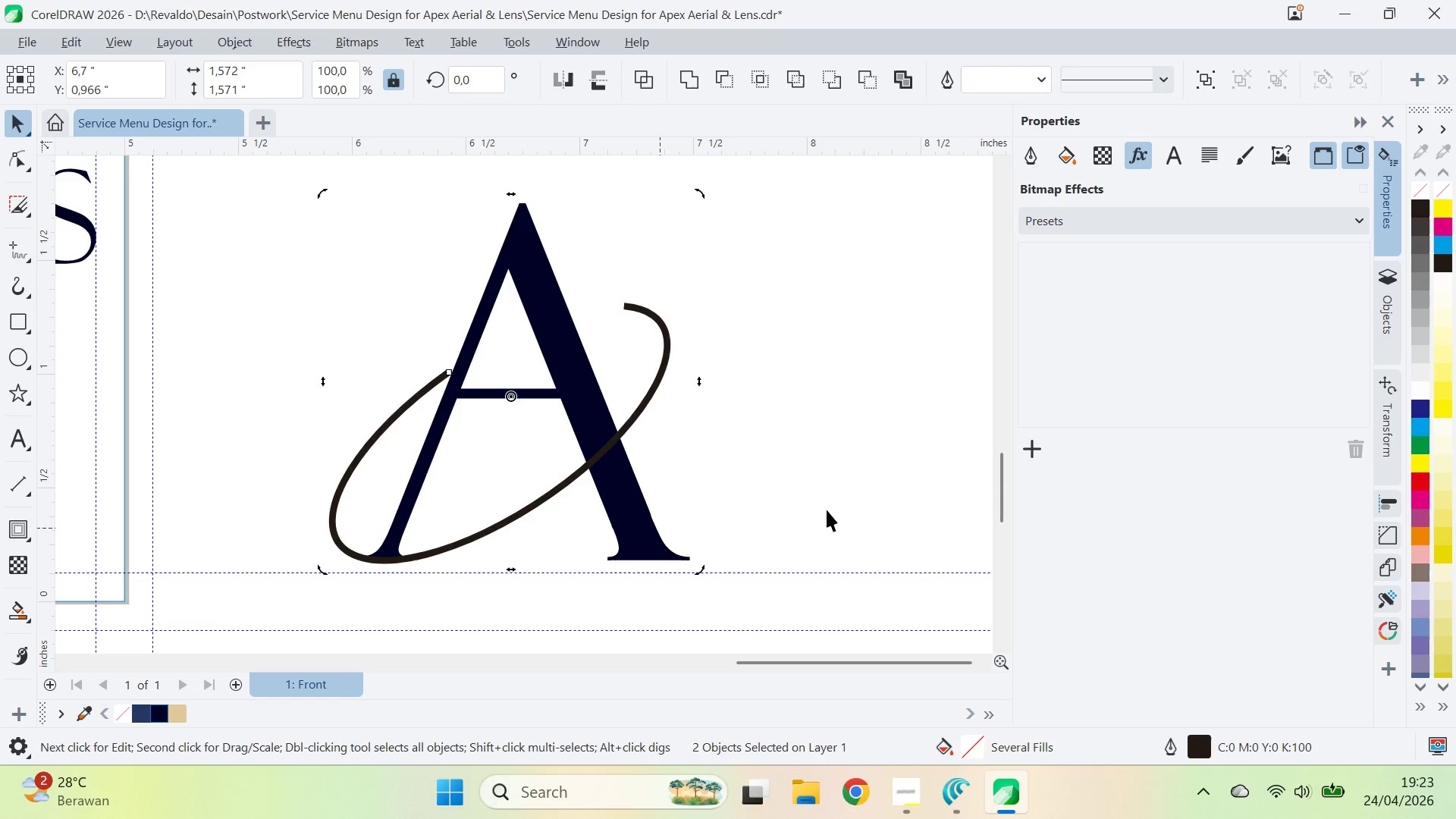 
left_click_drag(start_coordinate=[827, 510], to_coordinate=[822, 507])
 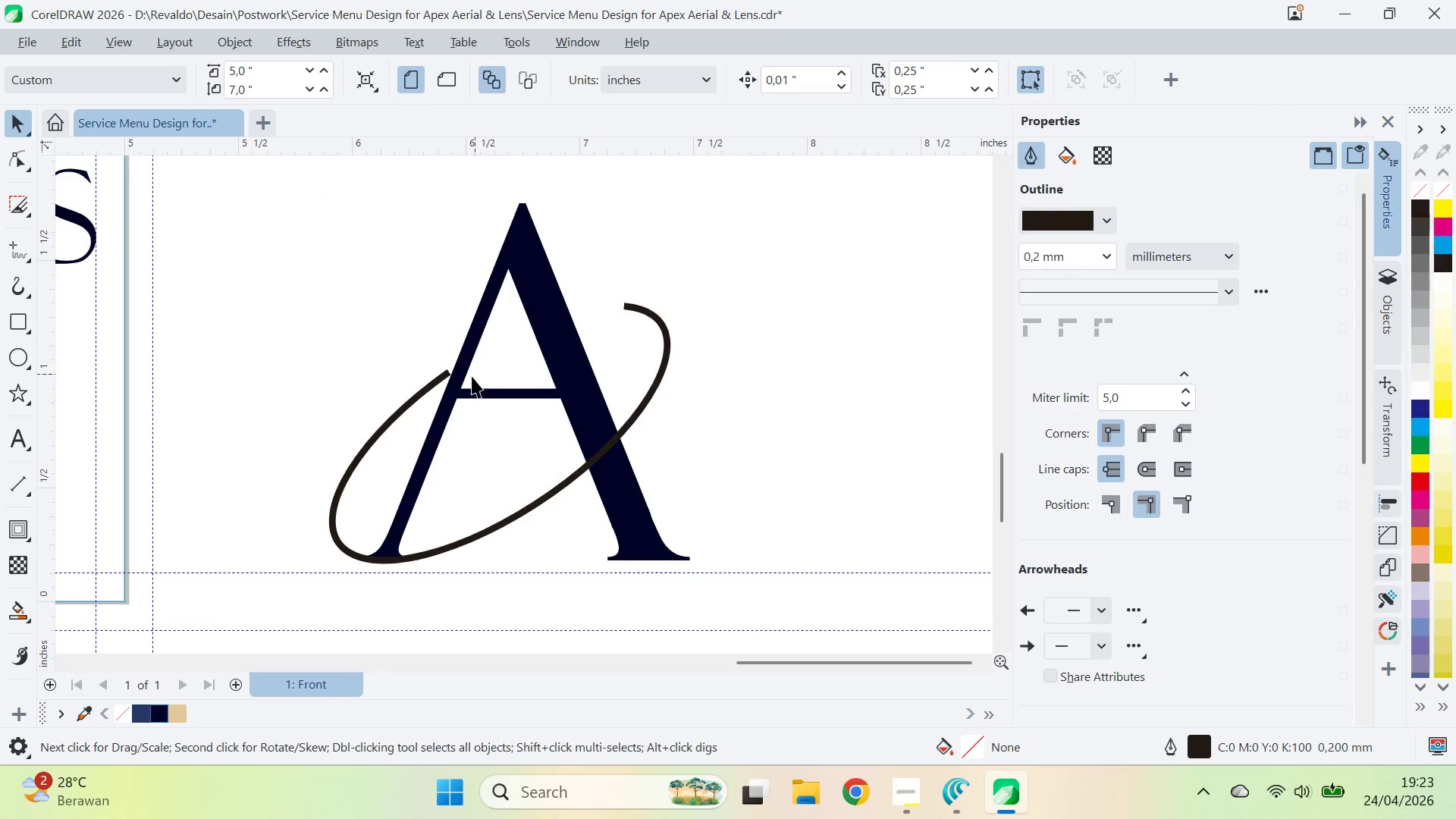 
left_click([438, 378])
 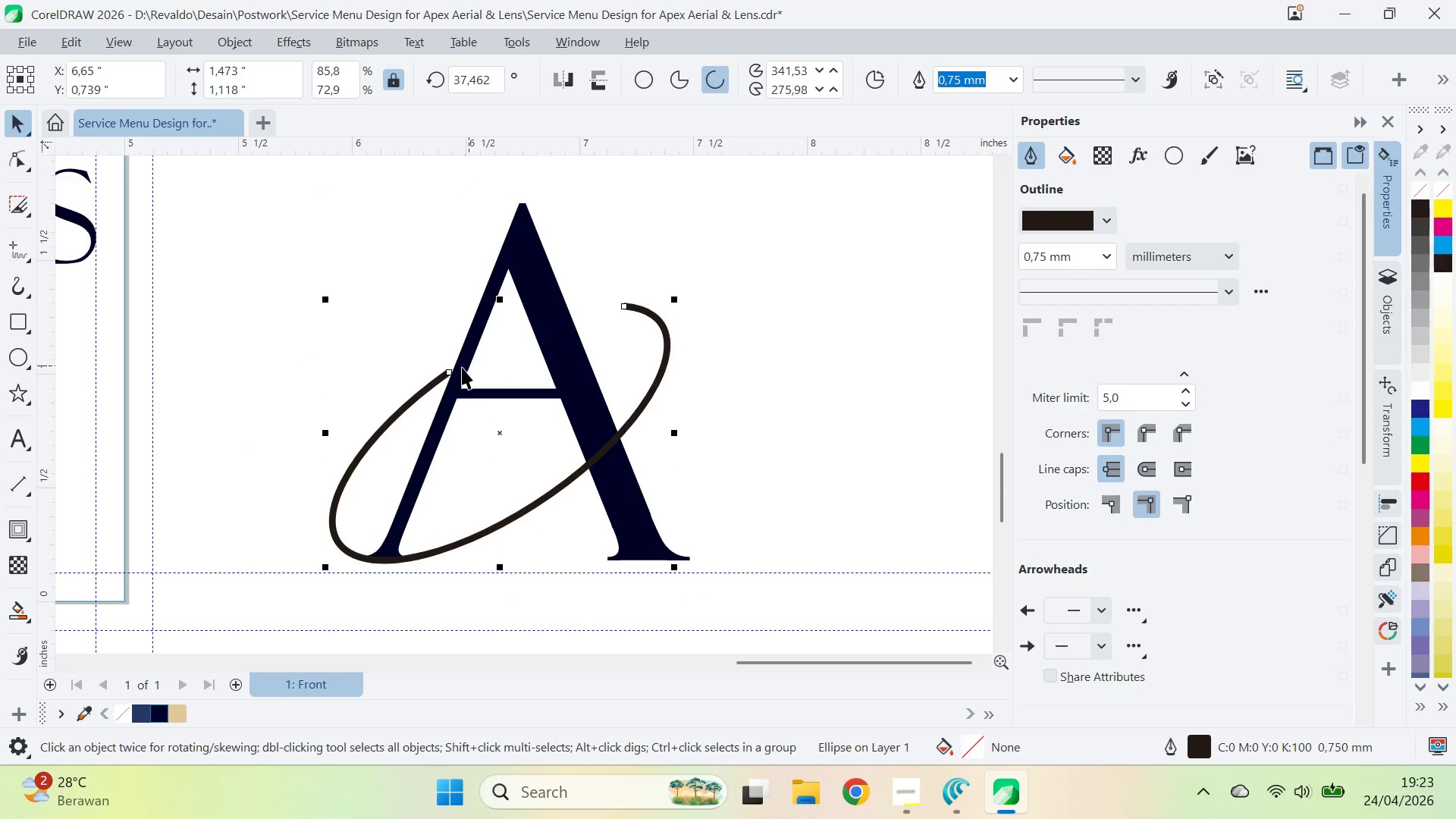 
key(A)
 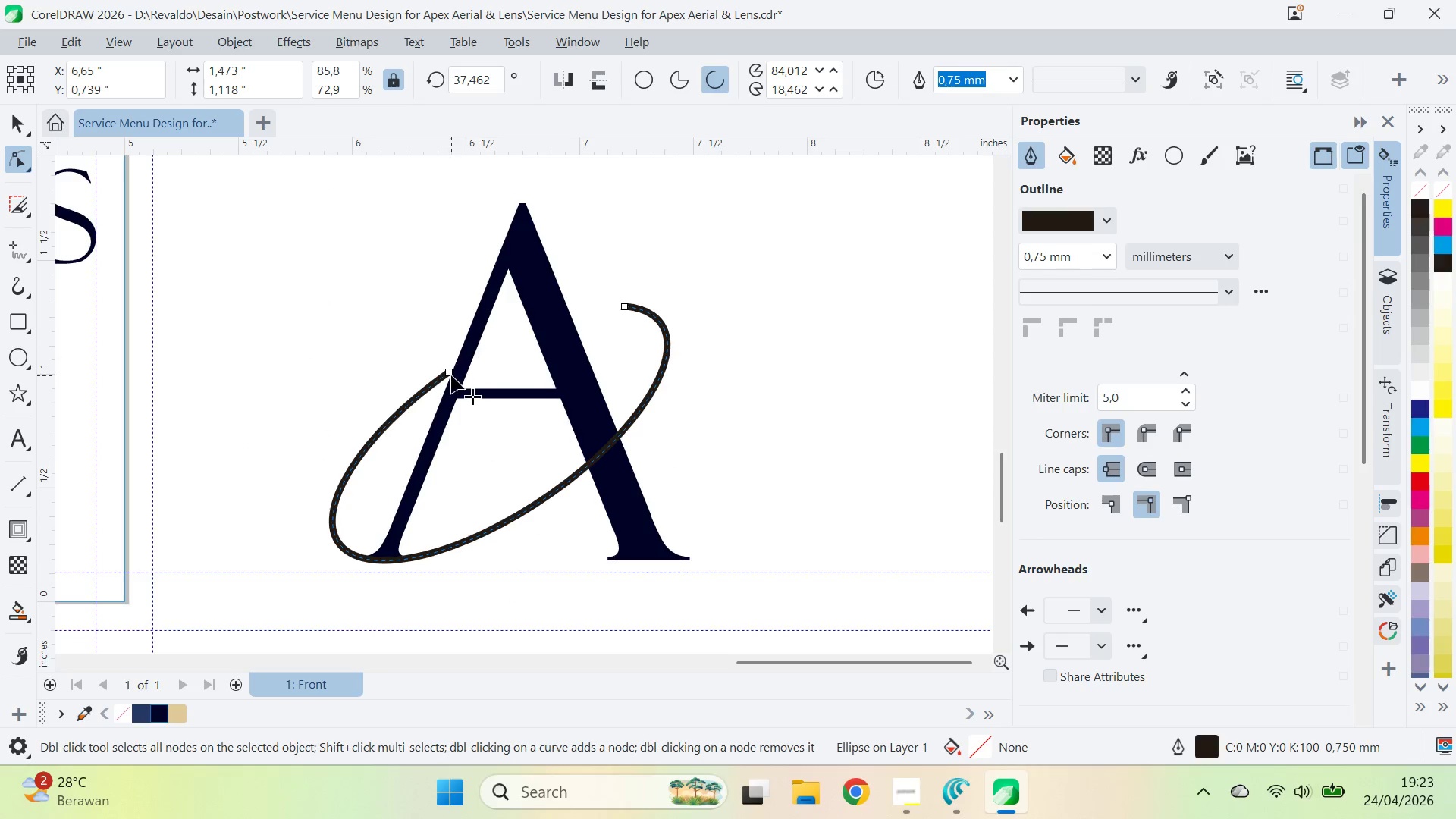 
left_click_drag(start_coordinate=[451, 375], to_coordinate=[466, 369])
 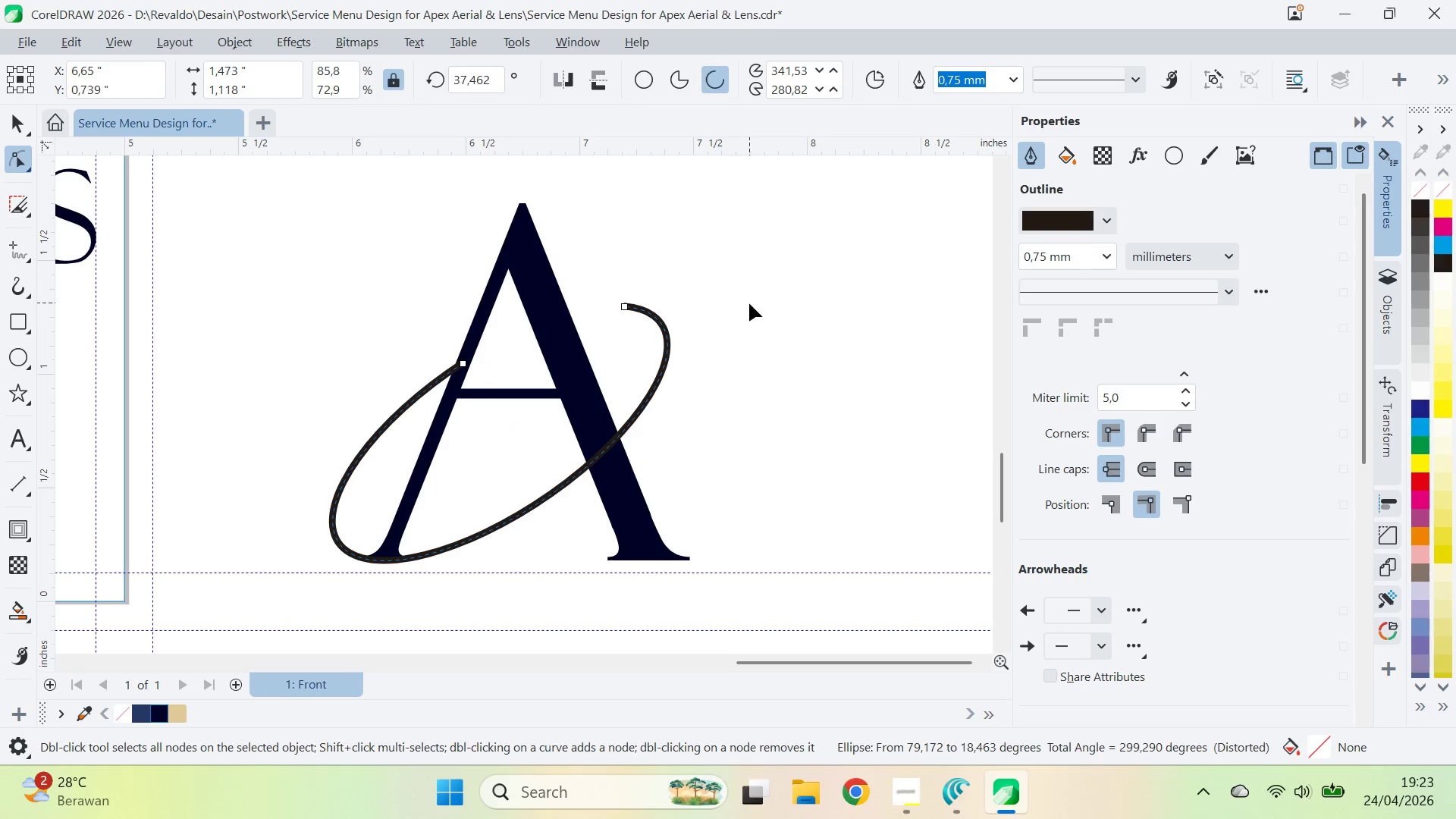 
key(V)
 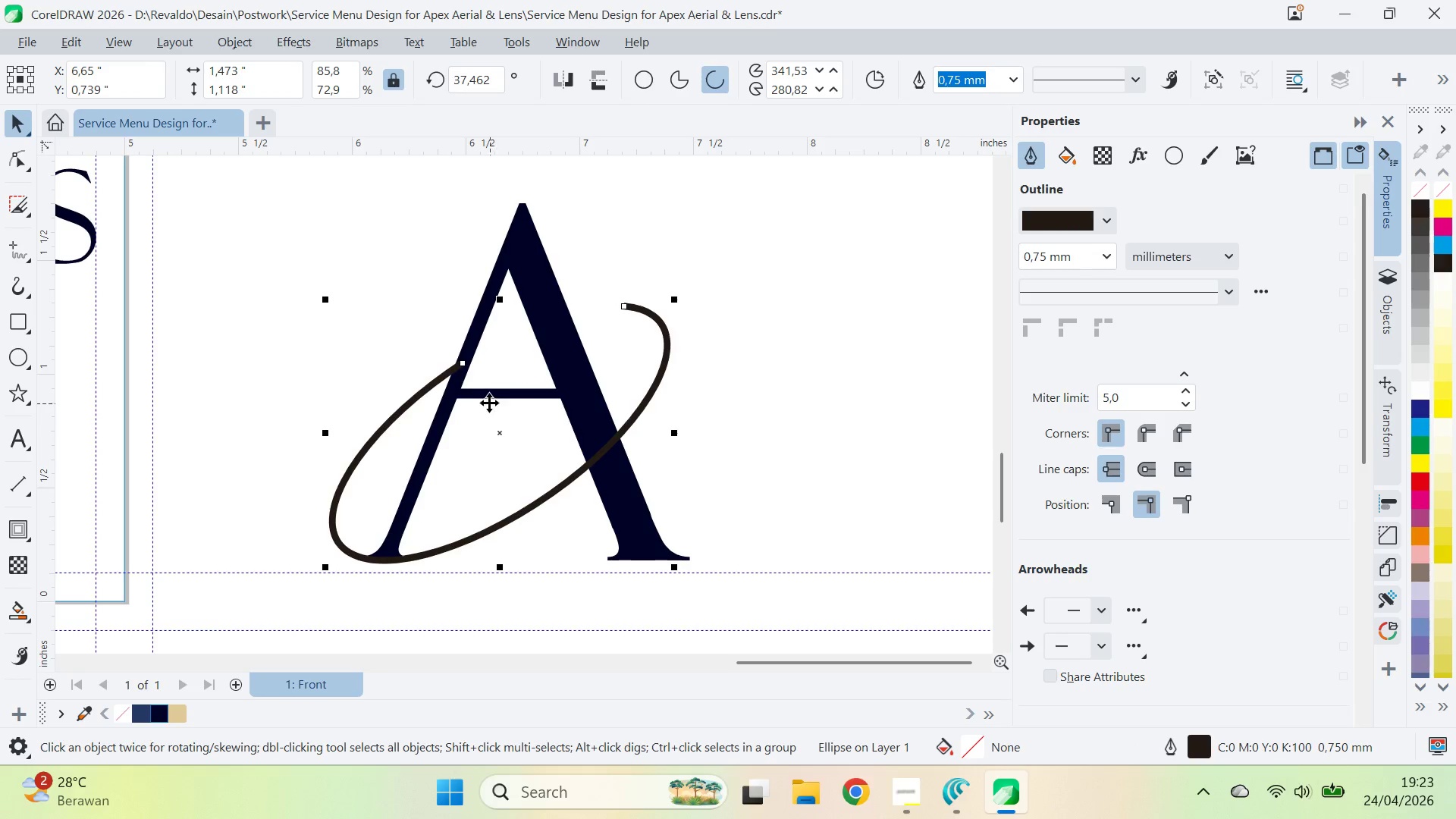 
key(A)
 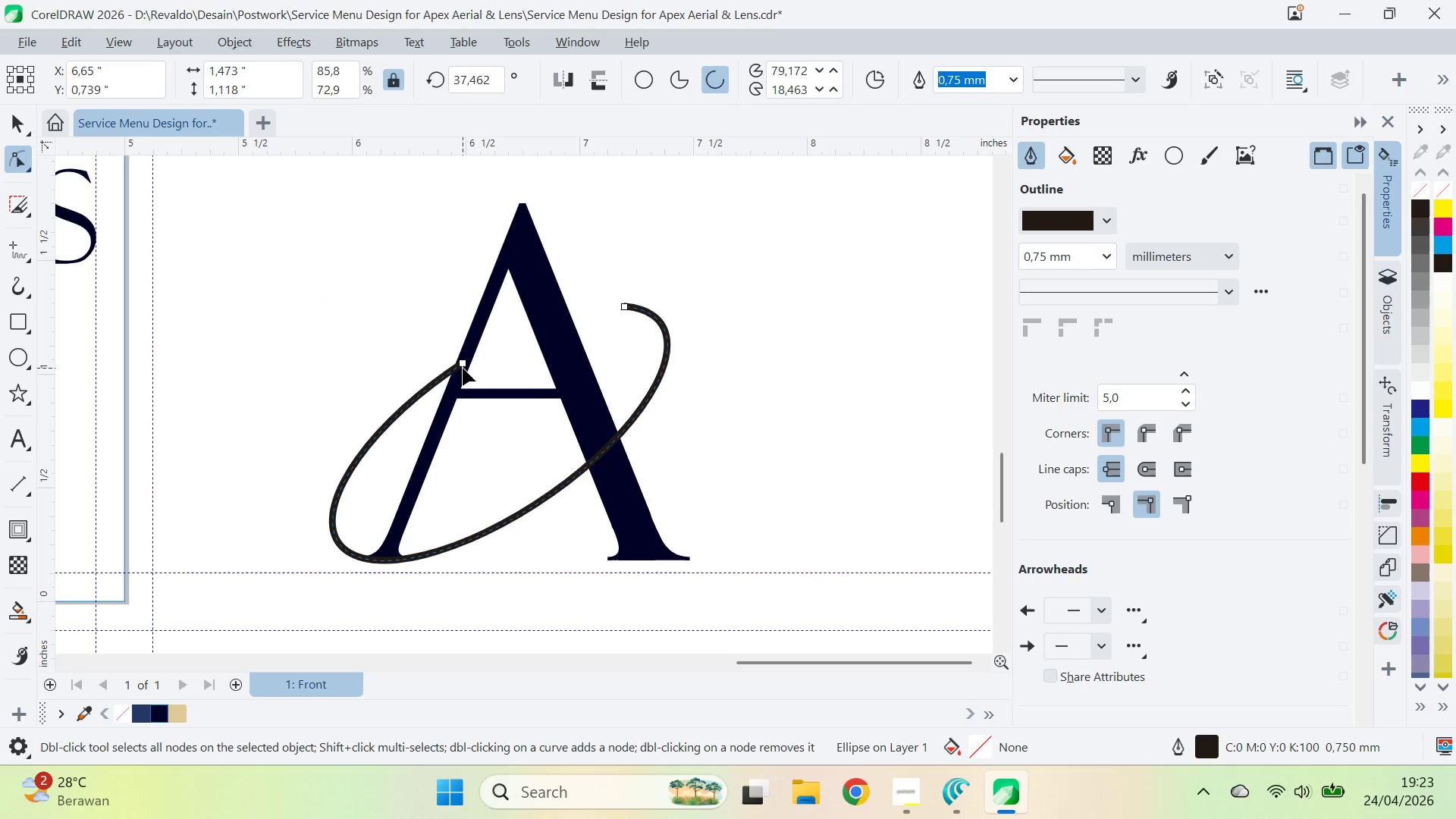 
left_click_drag(start_coordinate=[463, 368], to_coordinate=[538, 325])
 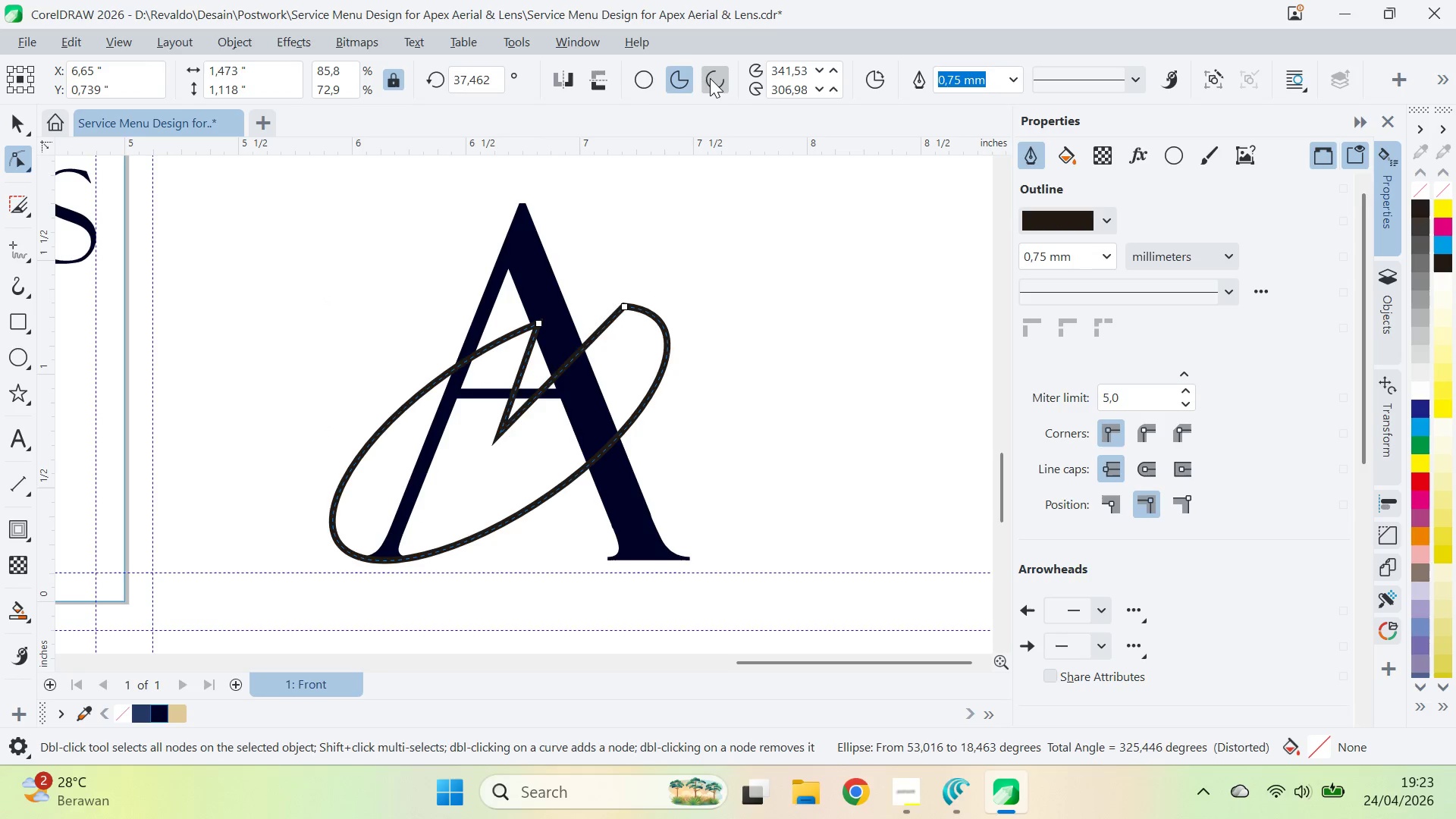 
double_click([717, 293])
 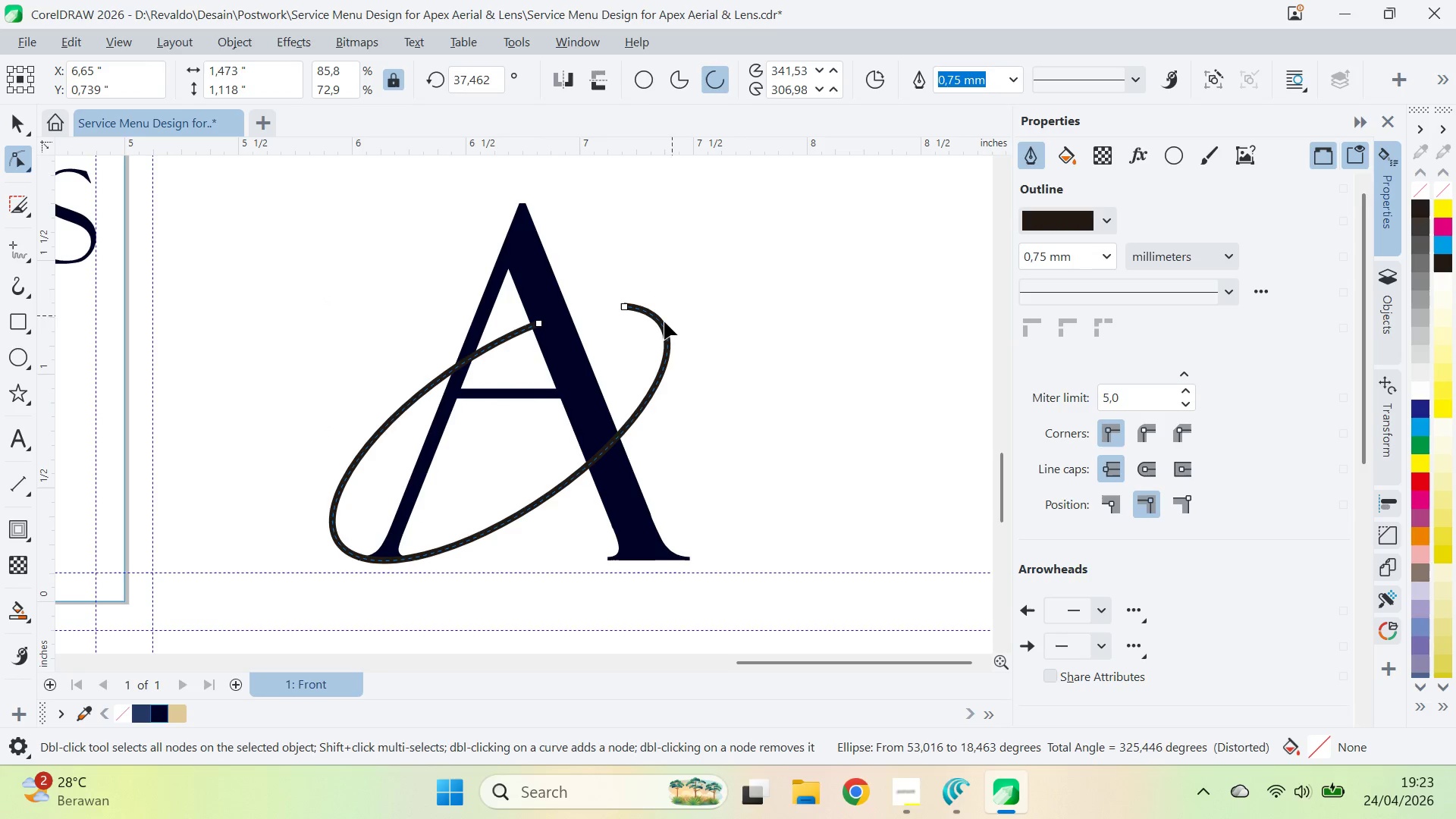 
left_click([582, 381])
 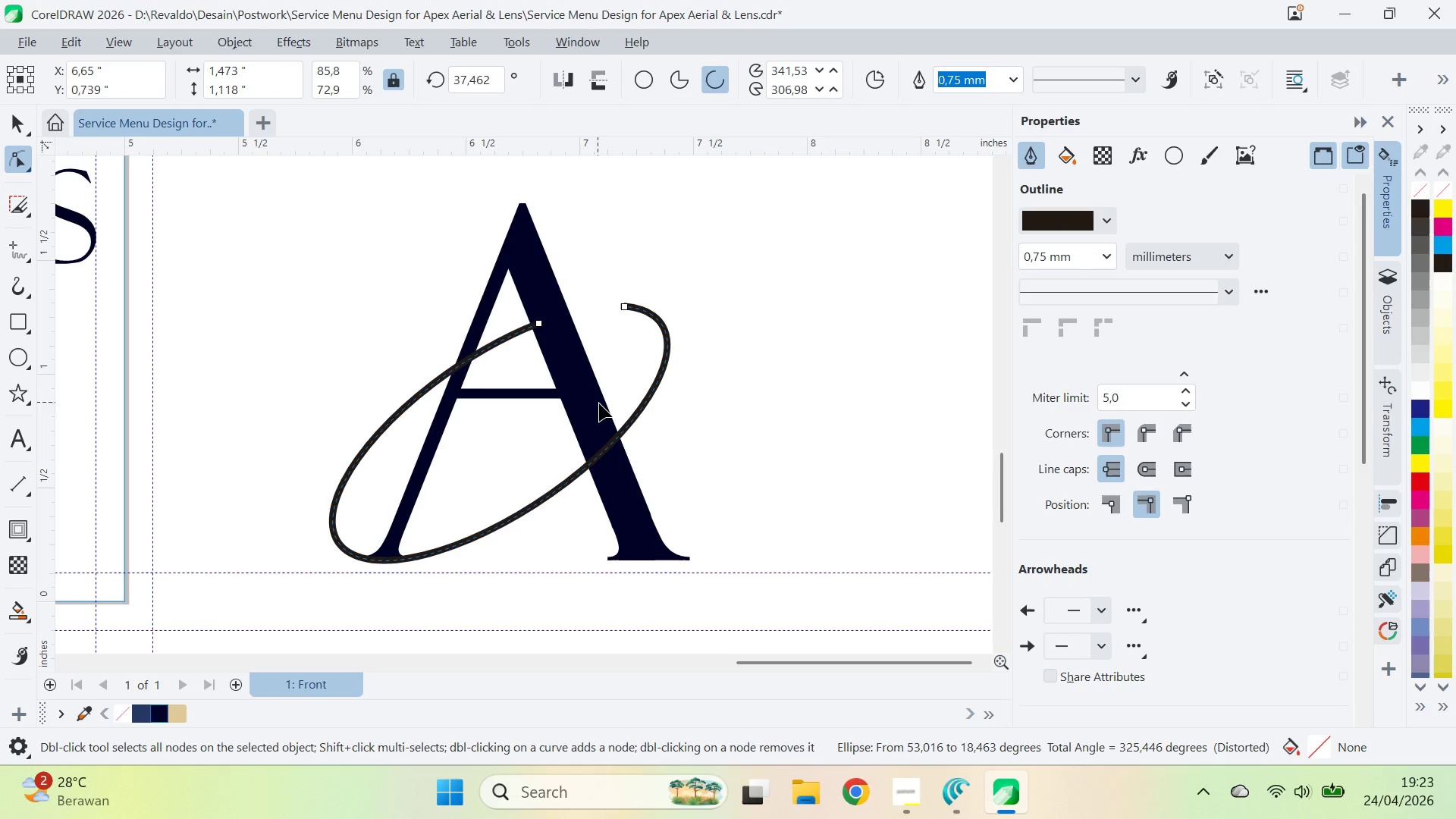 
key(V)
 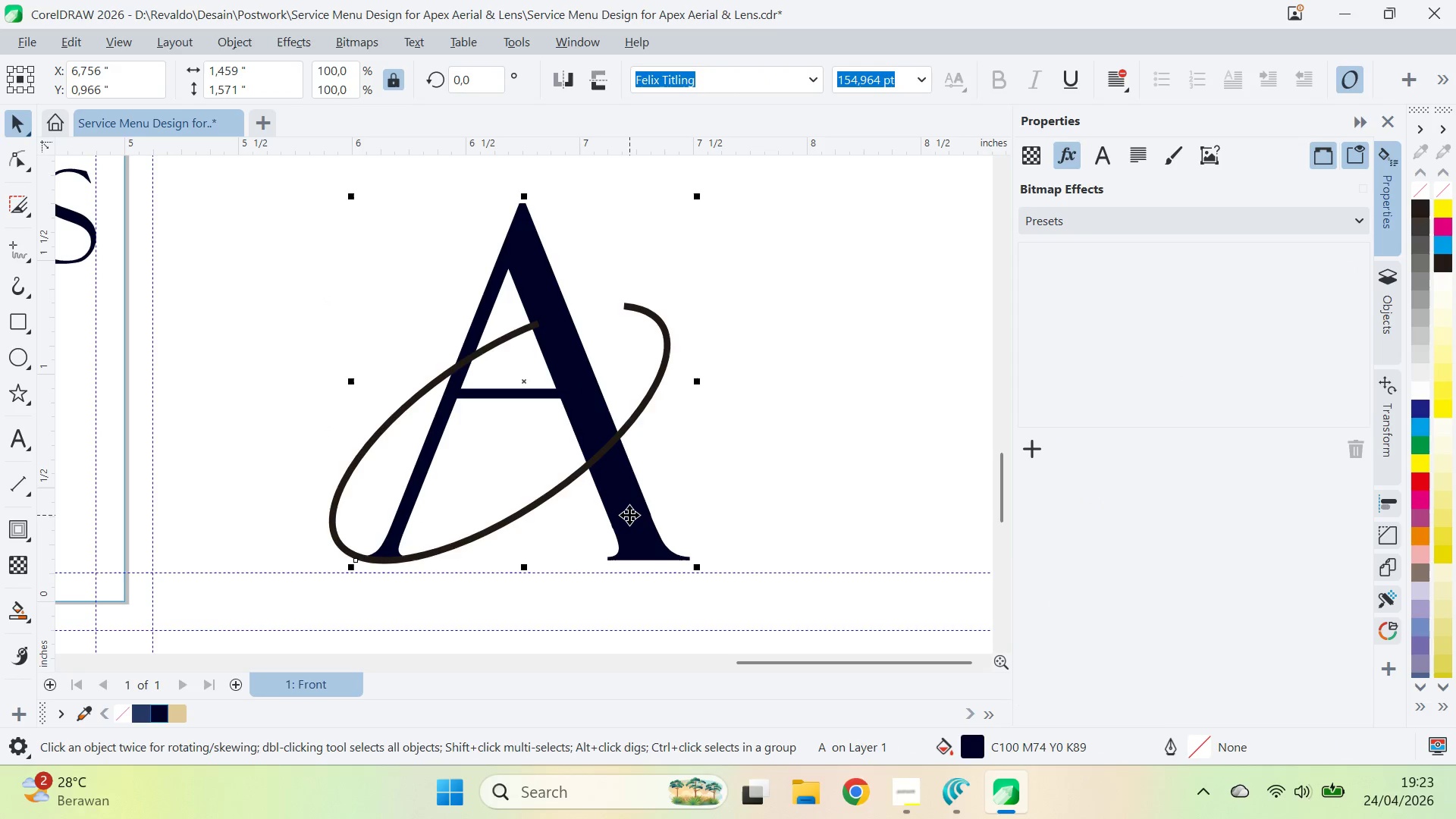 
key(Control+Q)
 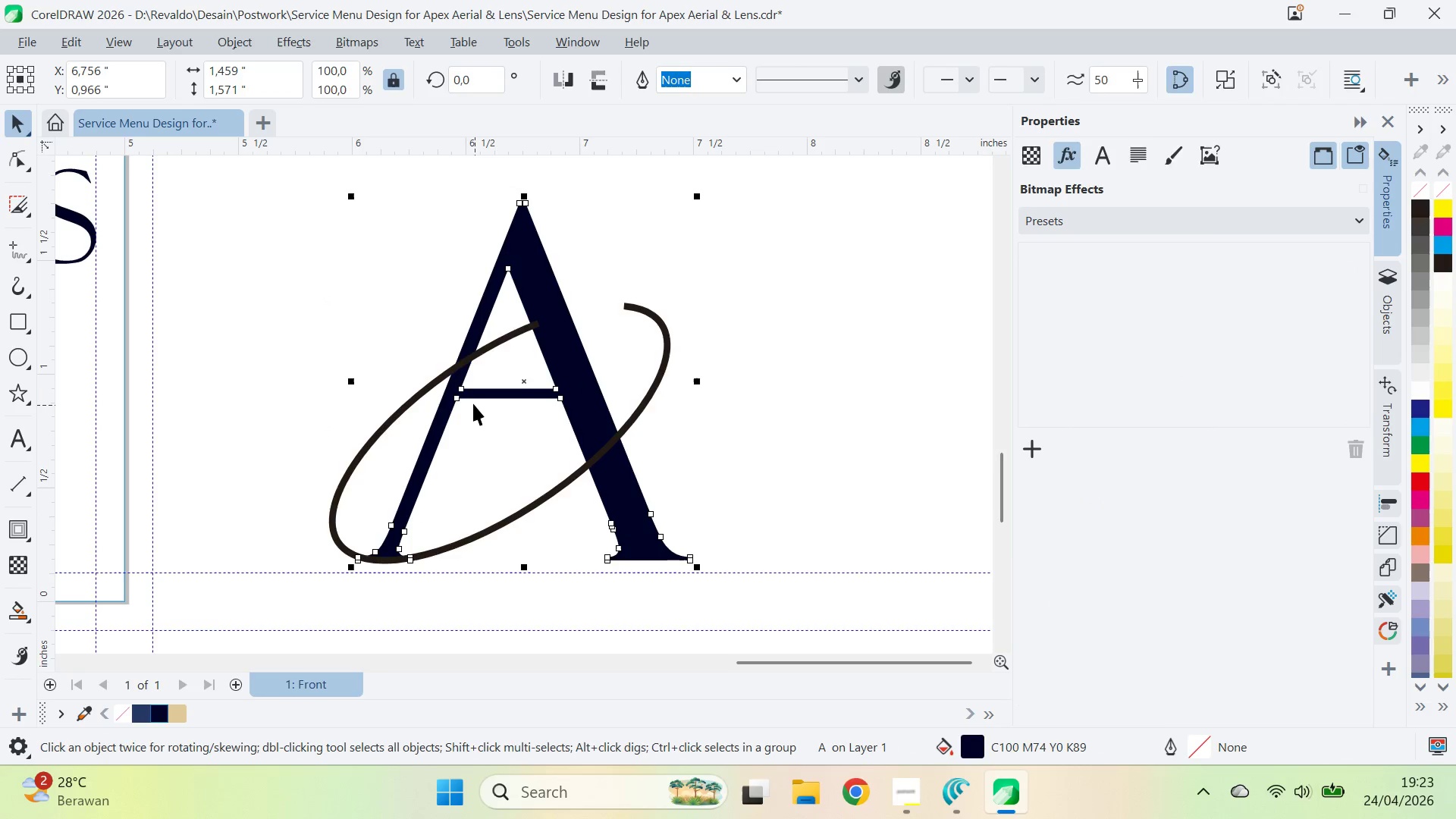 
type(zv)
 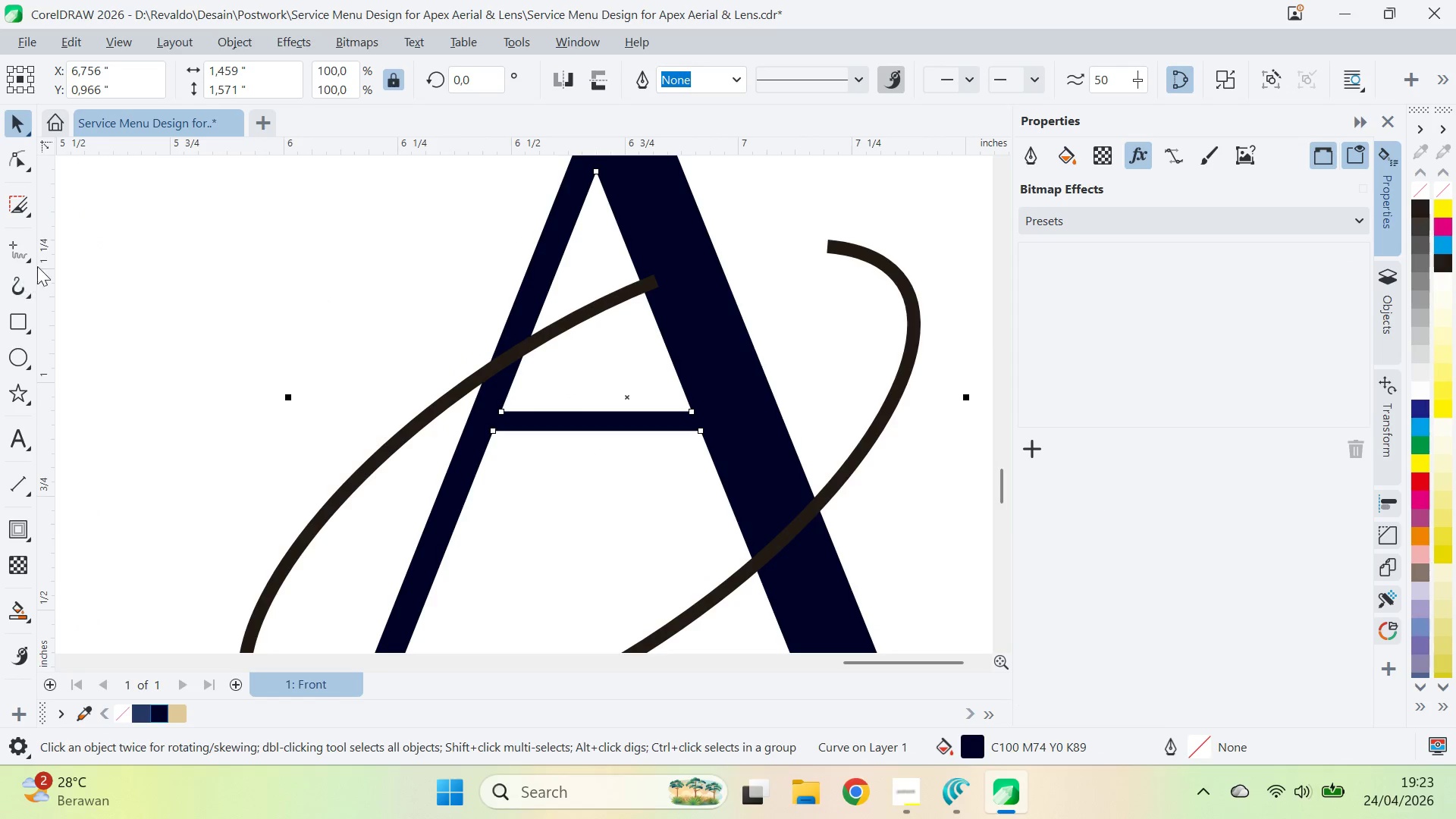 
left_click([25, 241])
 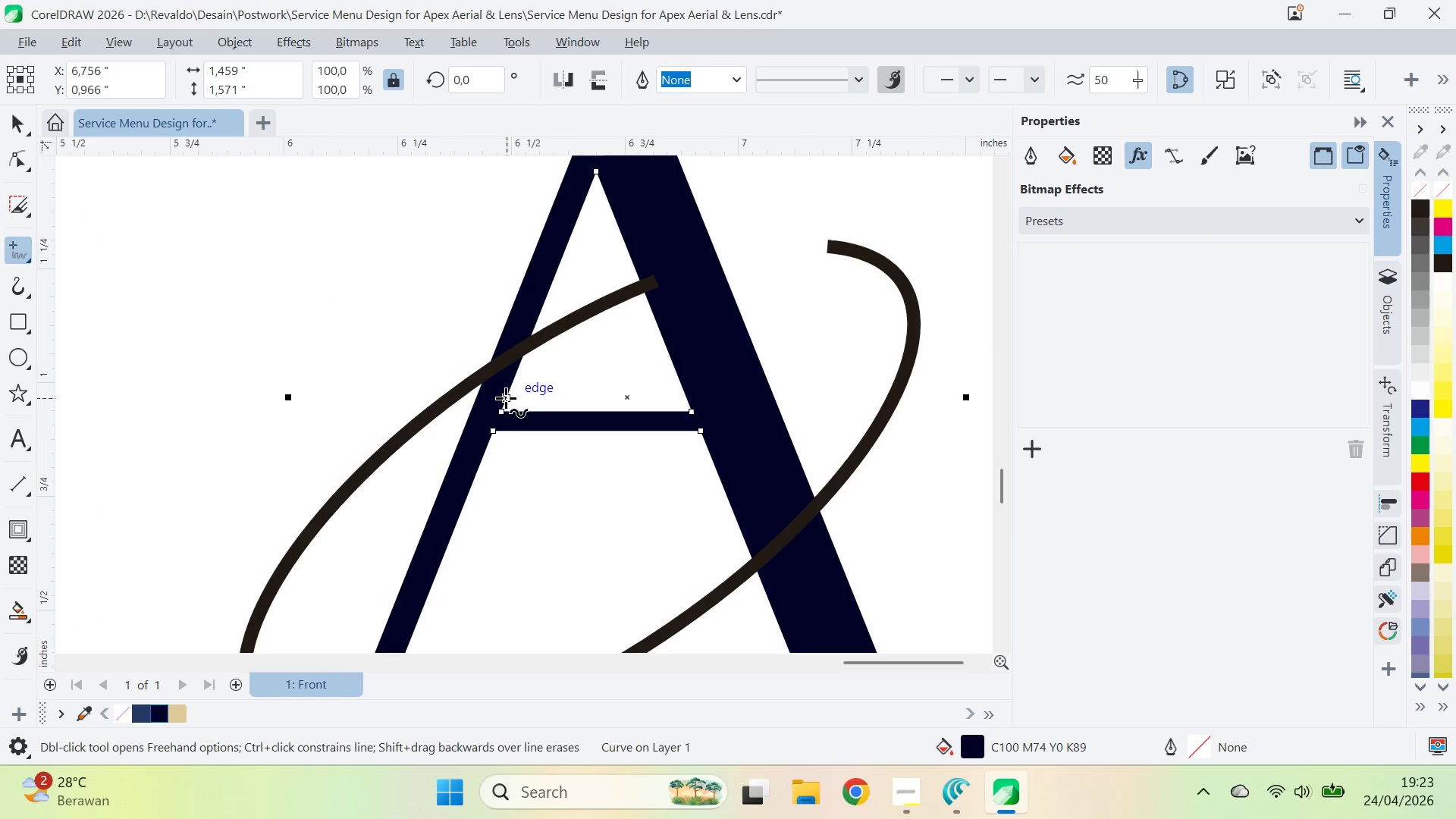 
left_click([506, 392])
 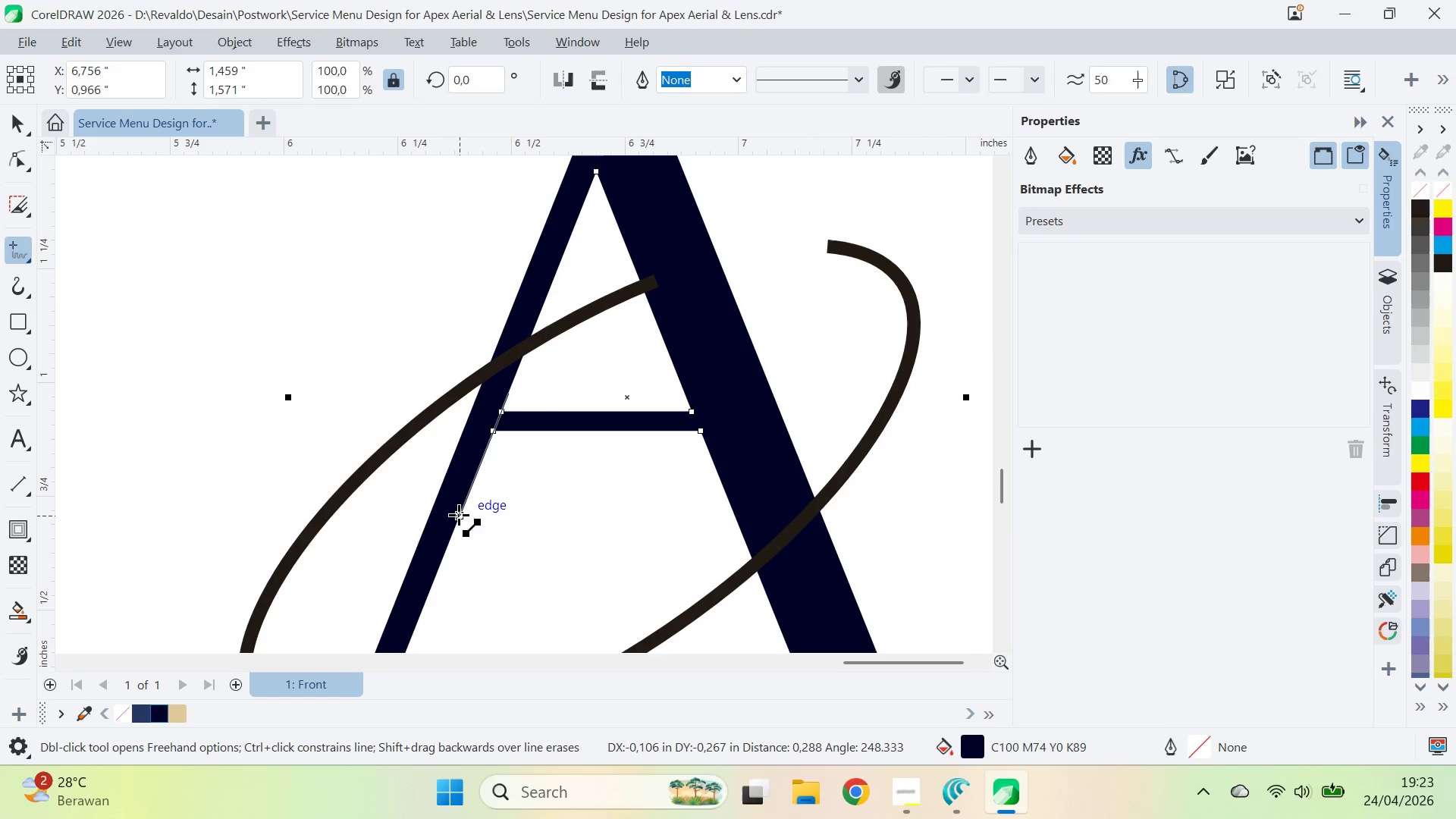 
left_click([459, 515])
 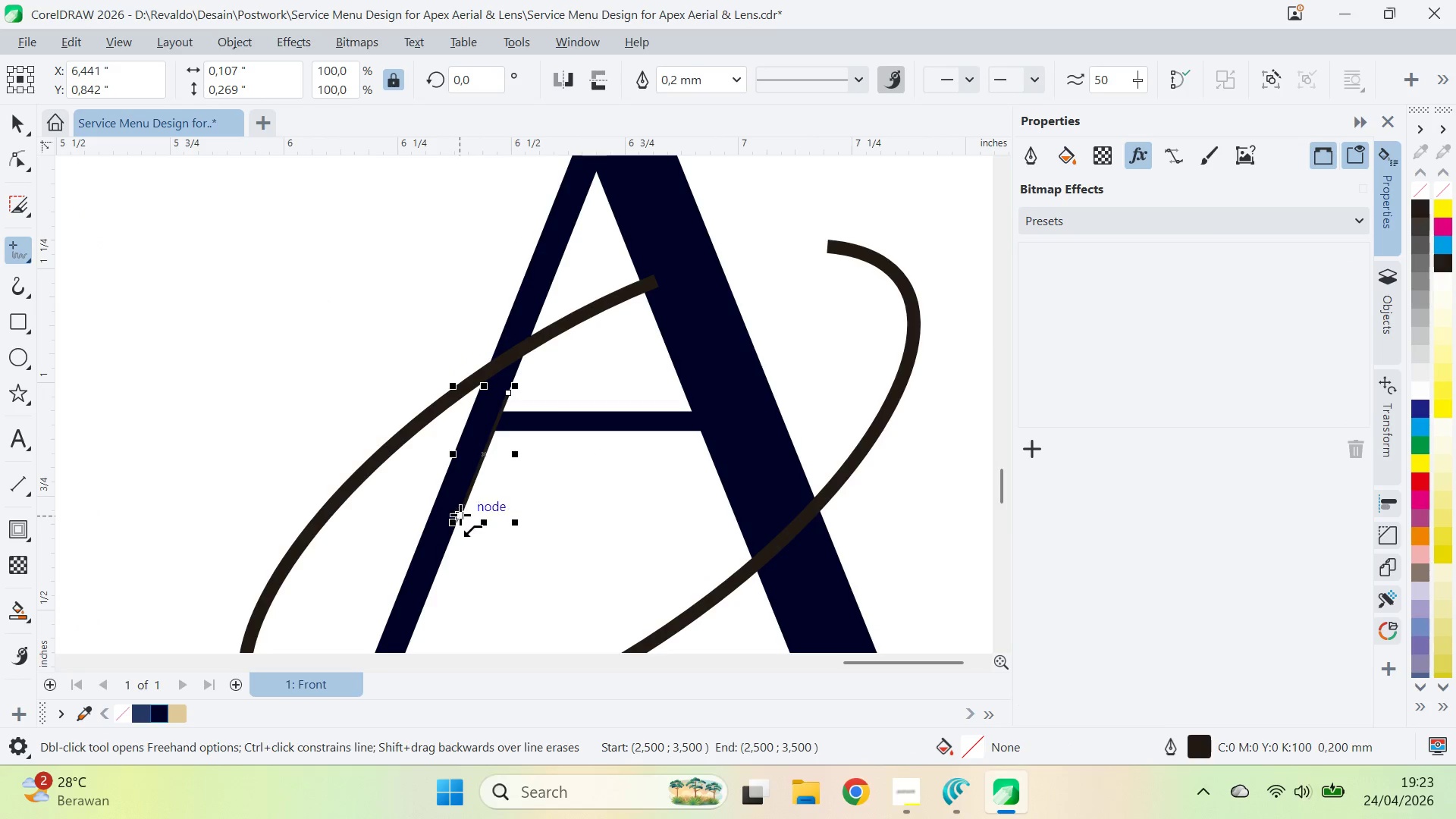 
left_click_drag(start_coordinate=[460, 515], to_coordinate=[468, 513])
 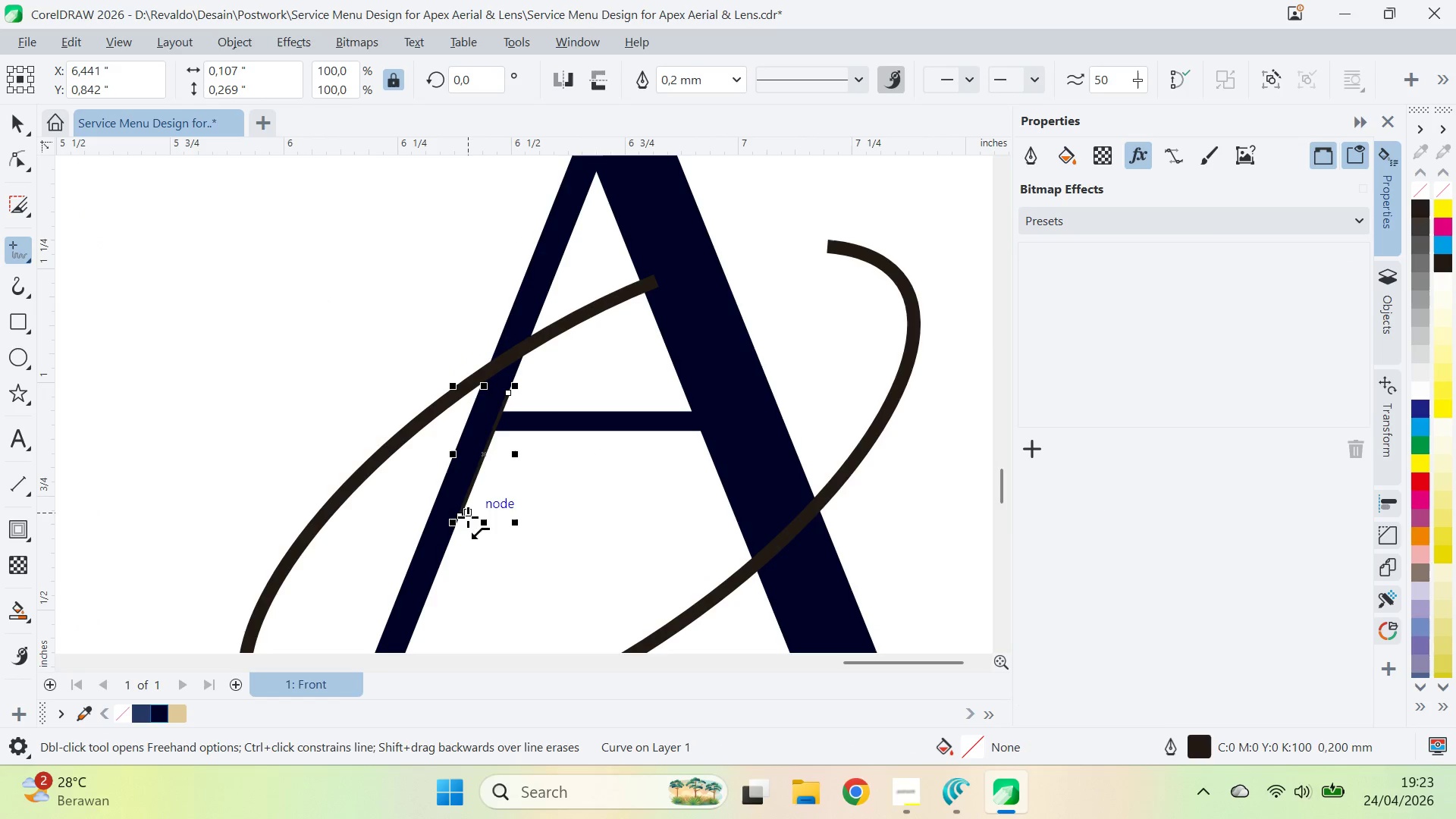 
key(Control+Z)
 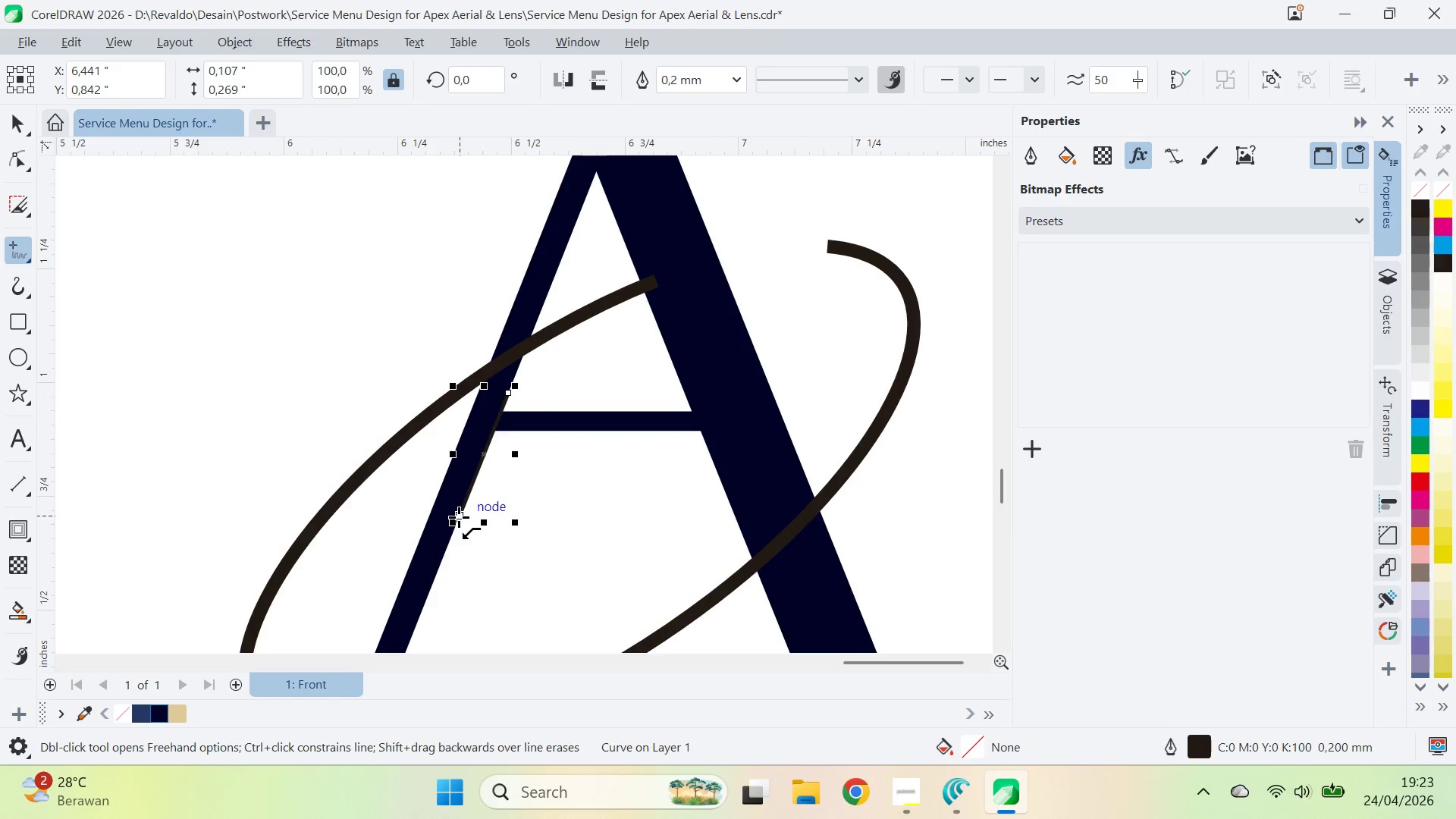 
left_click([459, 517])
 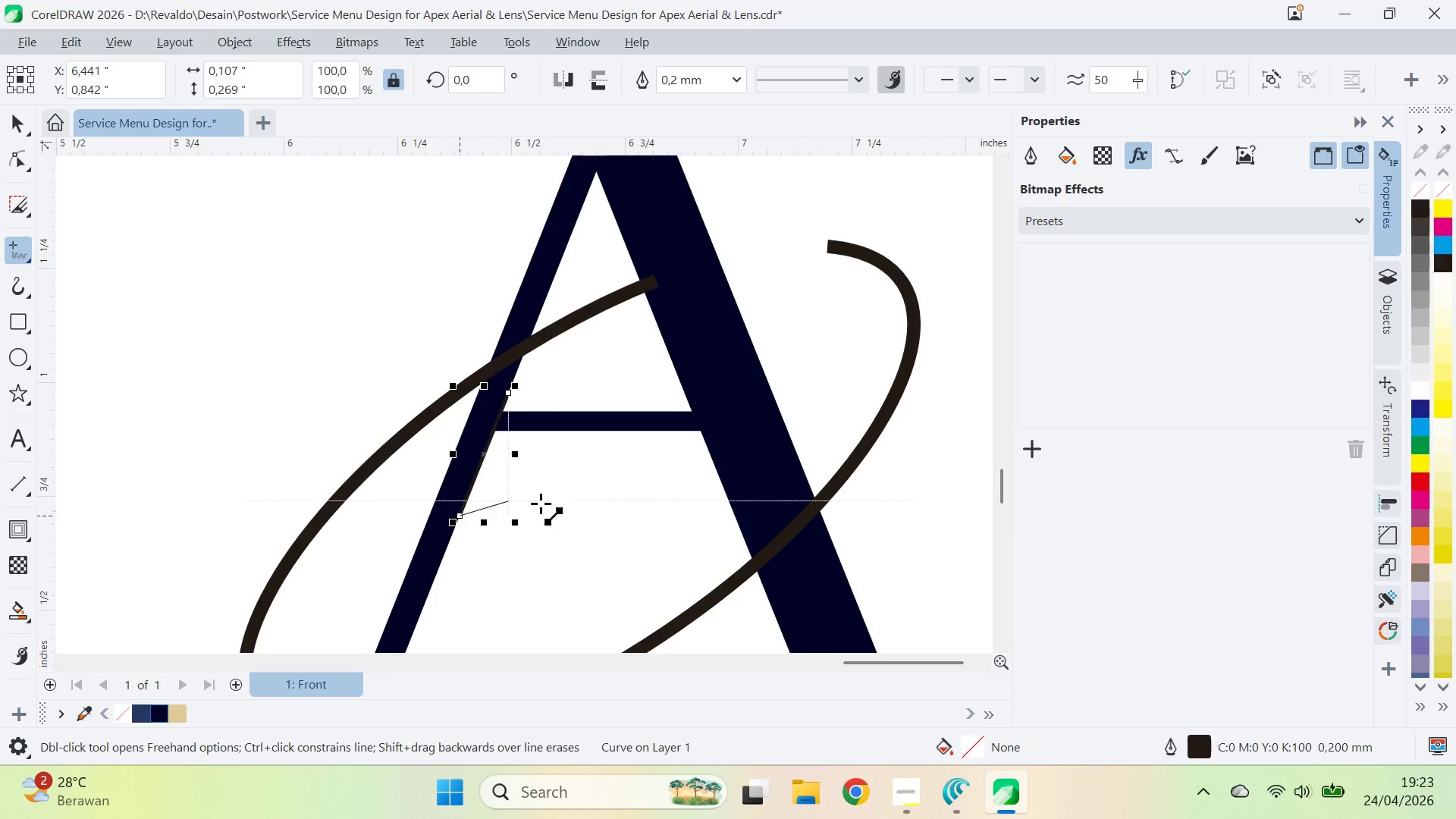 
hold_key(key=ShiftLeft, duration=1.12)
left_click([736, 514])
 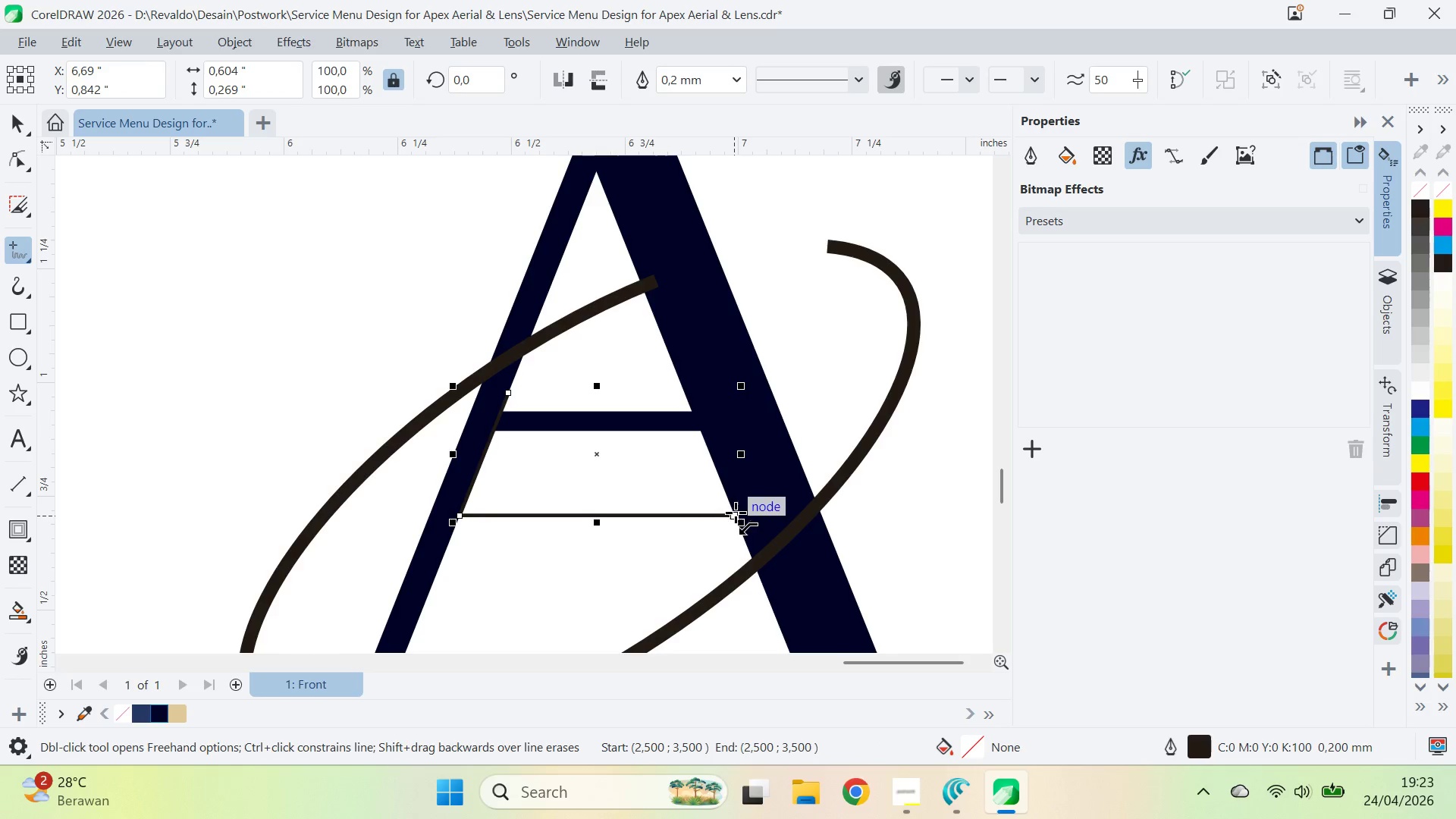 
left_click_drag(start_coordinate=[736, 514], to_coordinate=[729, 498])
 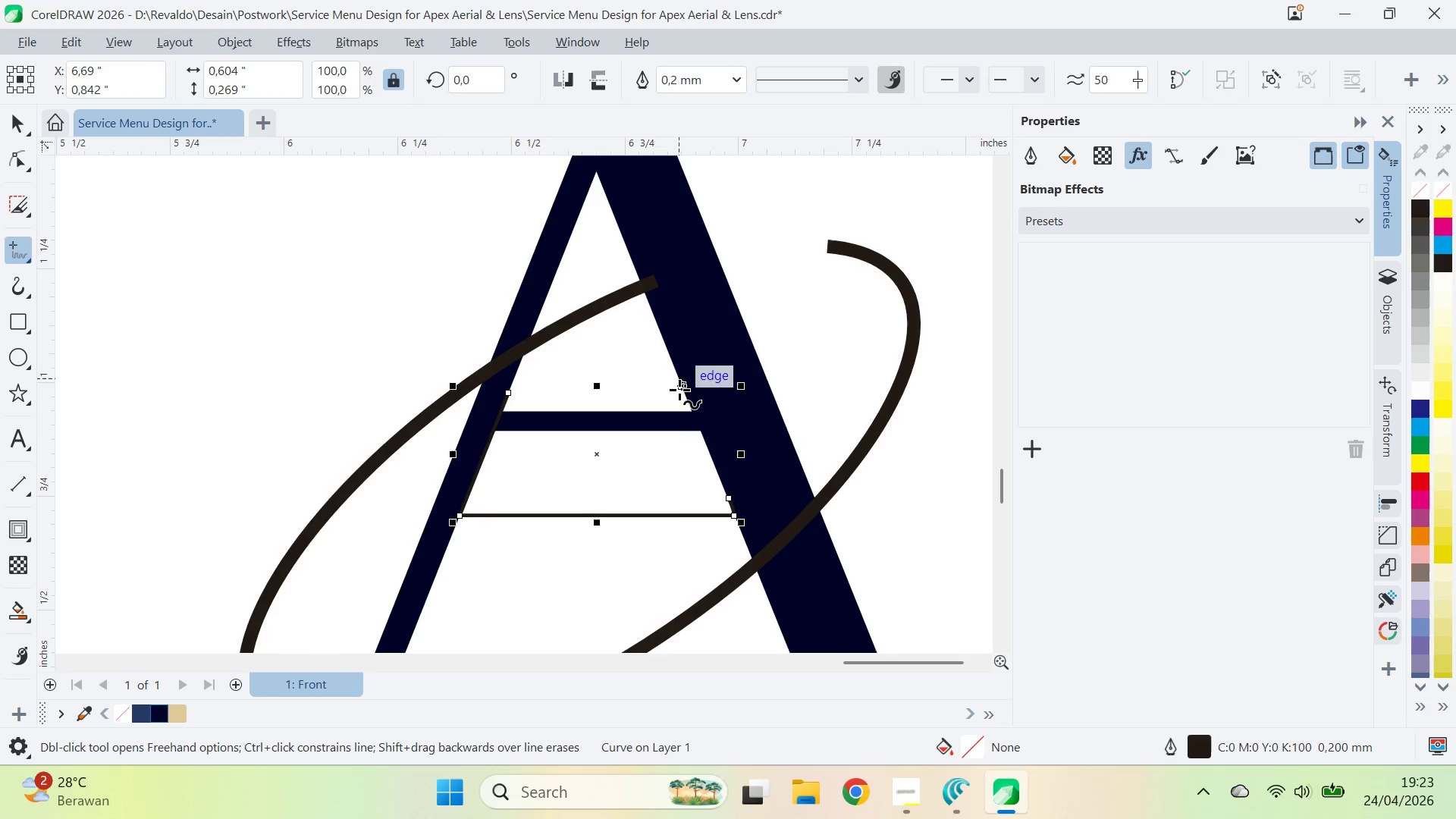 
key(Control+ControlLeft)
 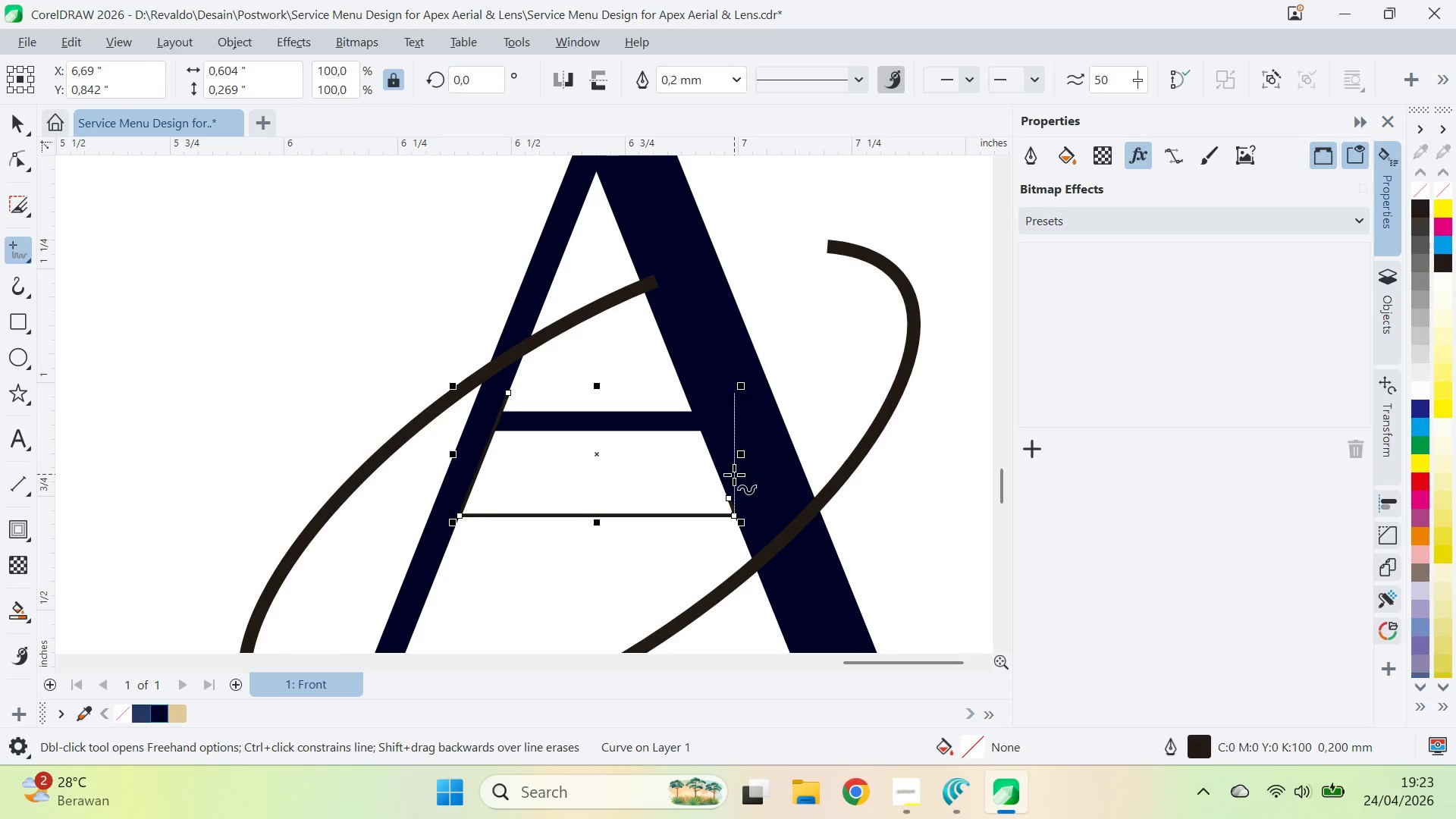 
key(Control+Z)
 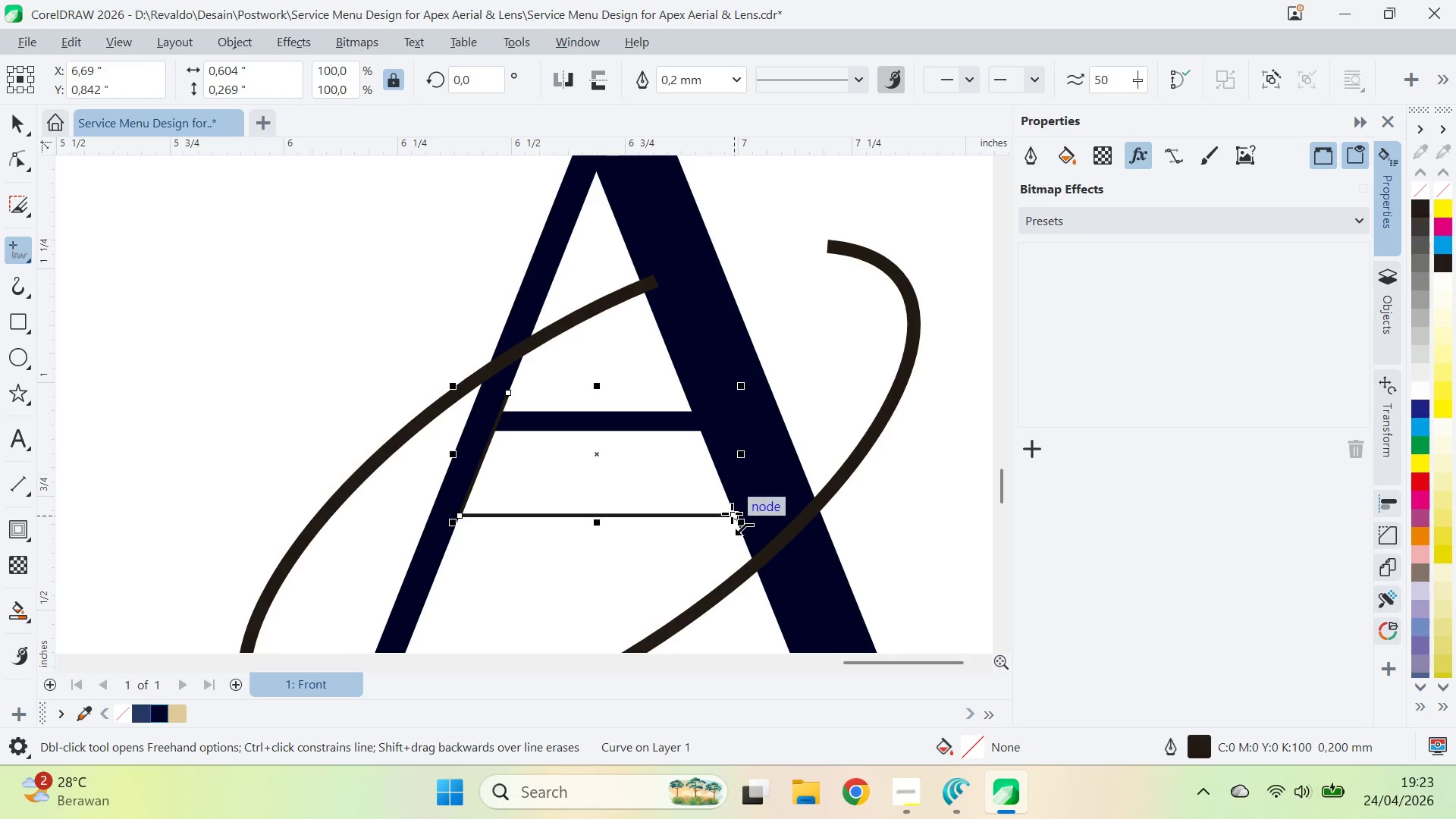 
left_click([732, 513])
 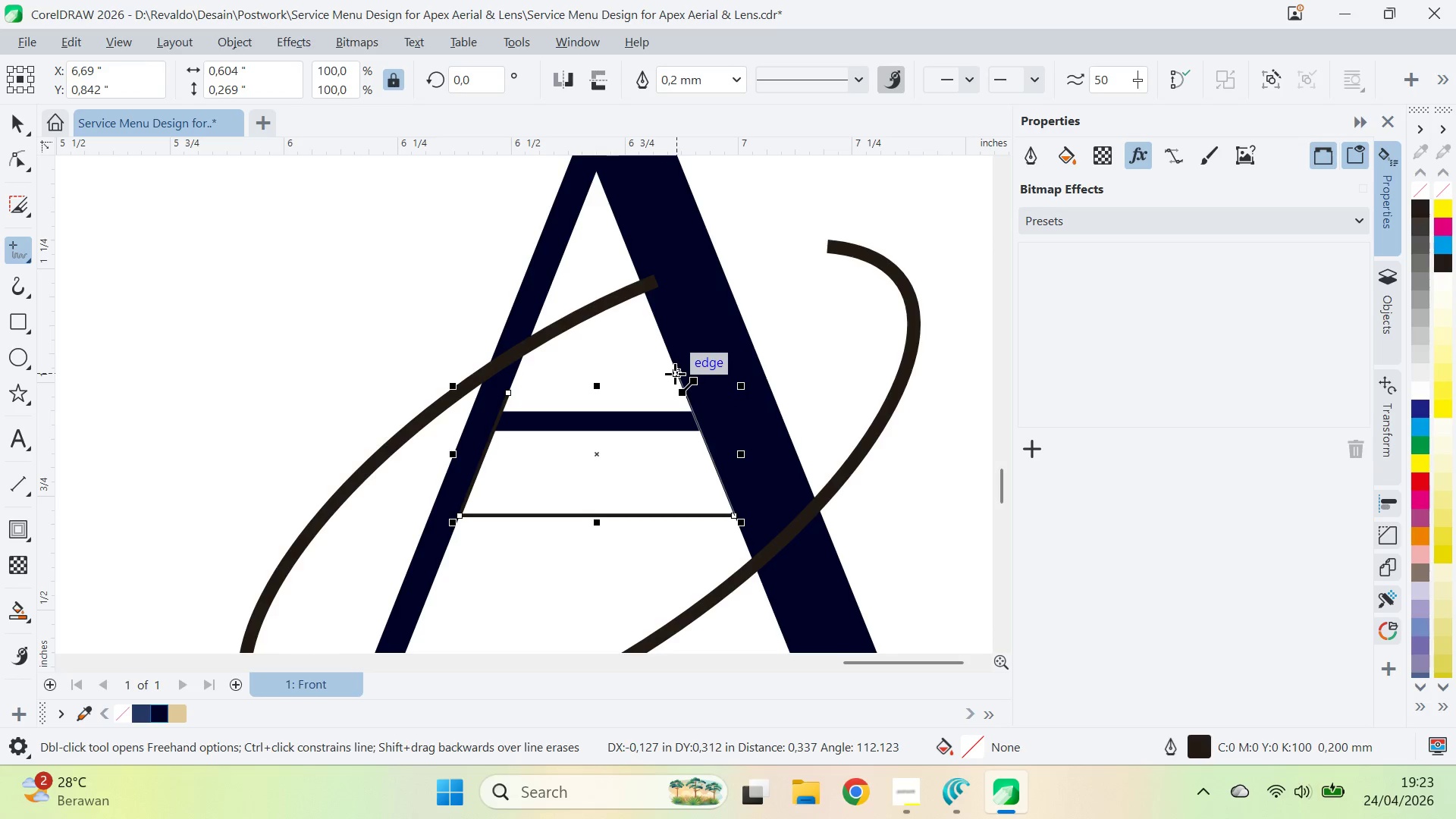 
left_click([676, 377])
 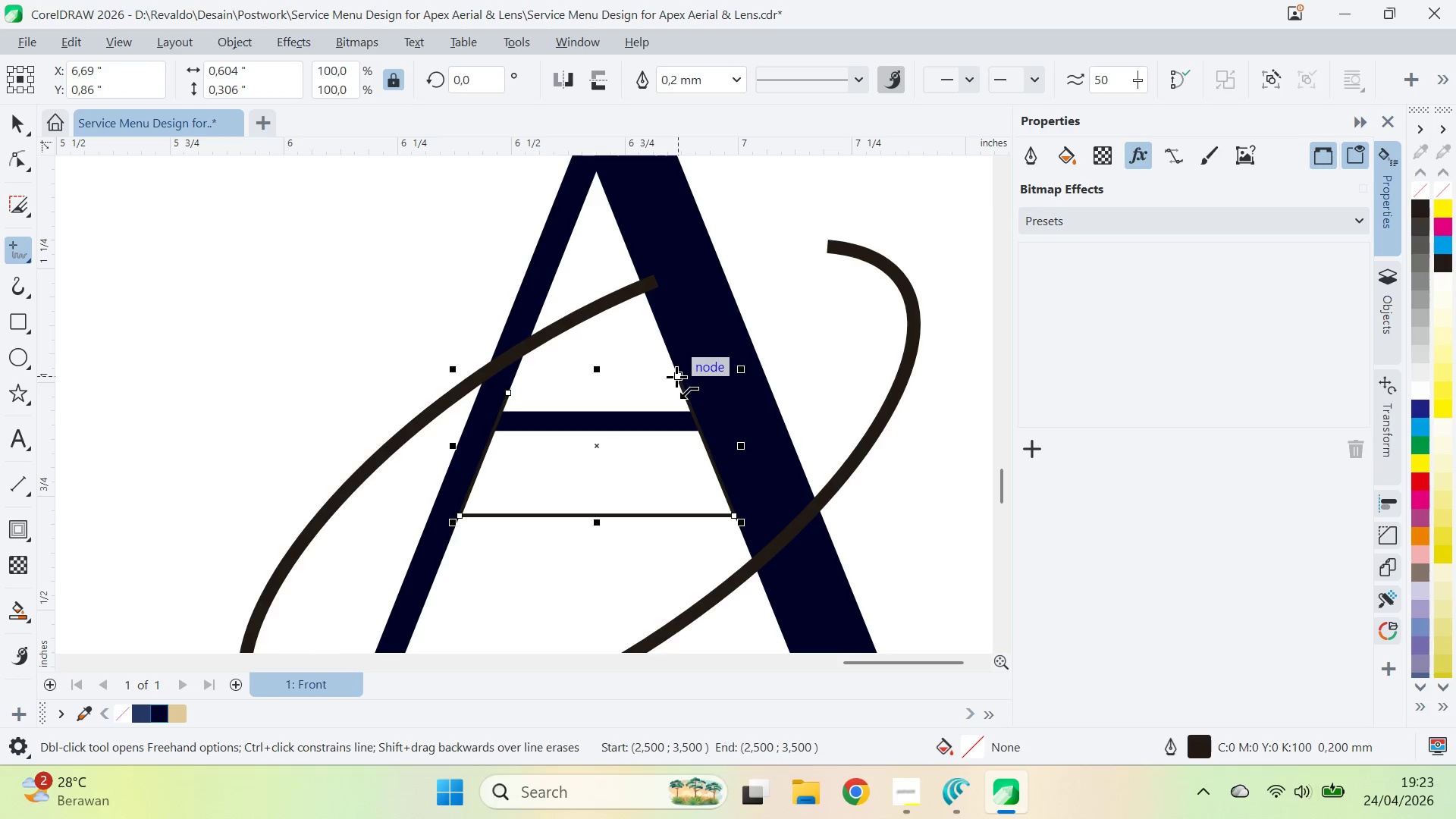 
left_click_drag(start_coordinate=[676, 377], to_coordinate=[670, 376])
 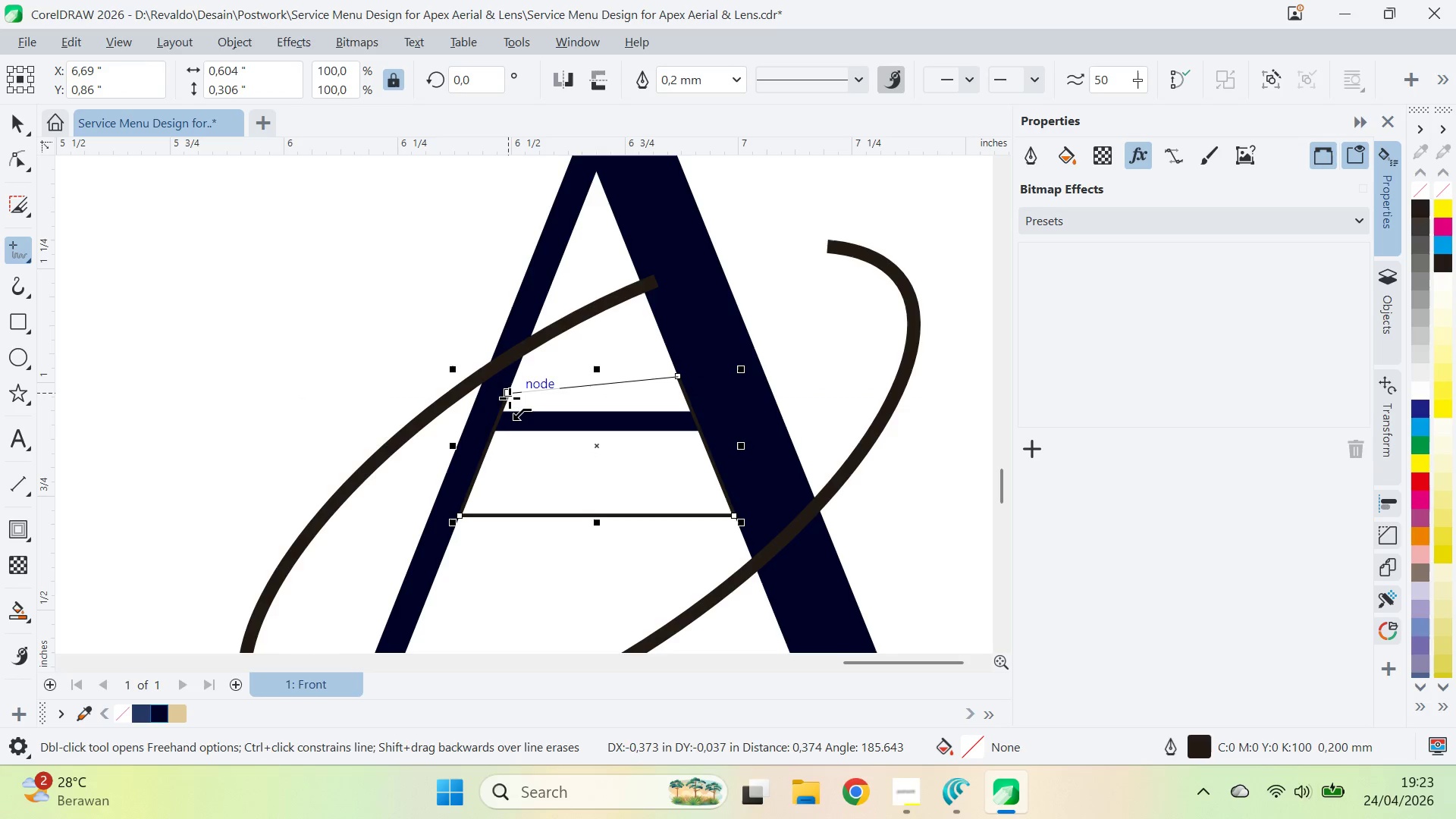 
key(V)
 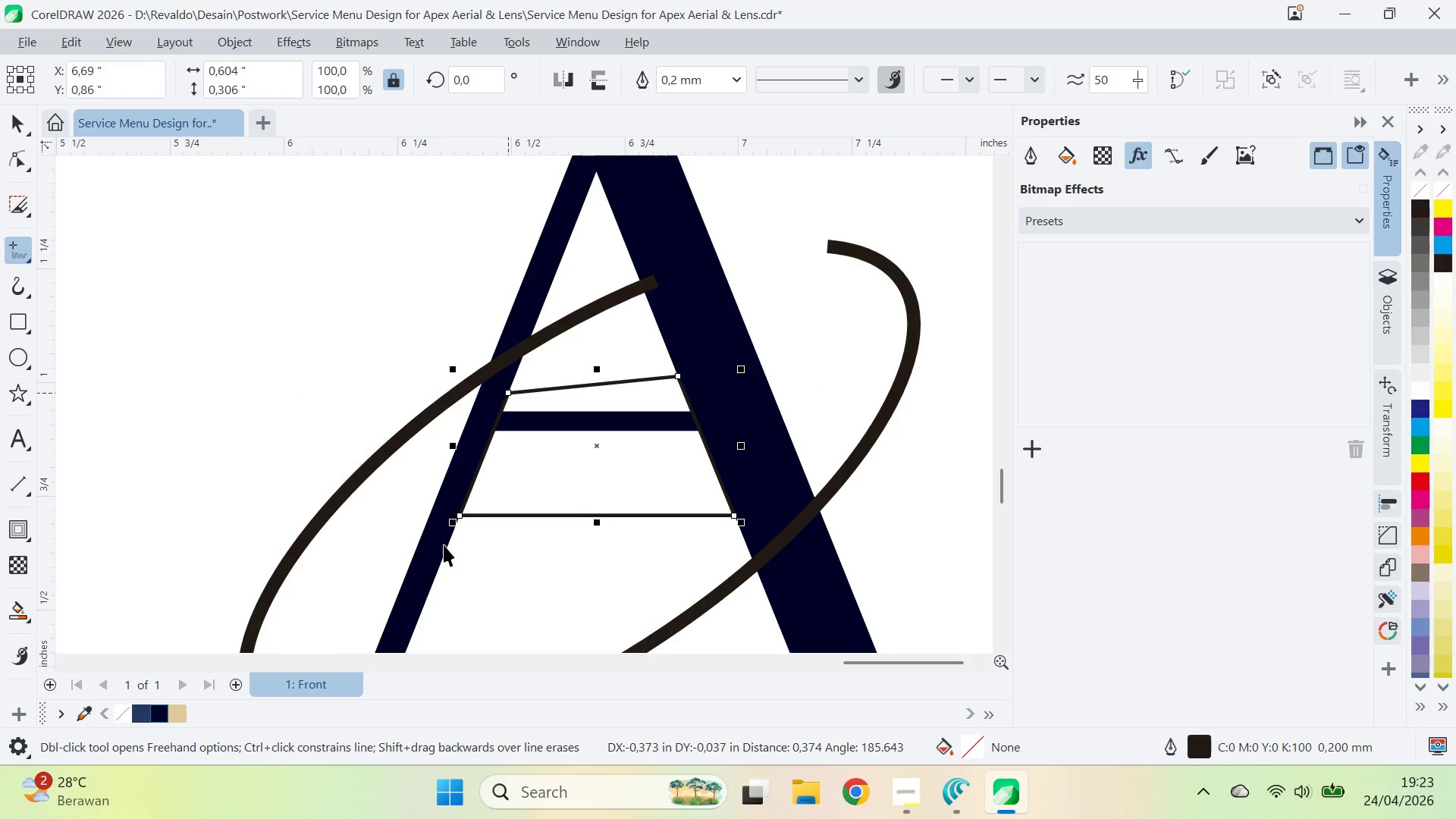 
hold_key(key=ShiftLeft, duration=0.39)
left_click([424, 573])
 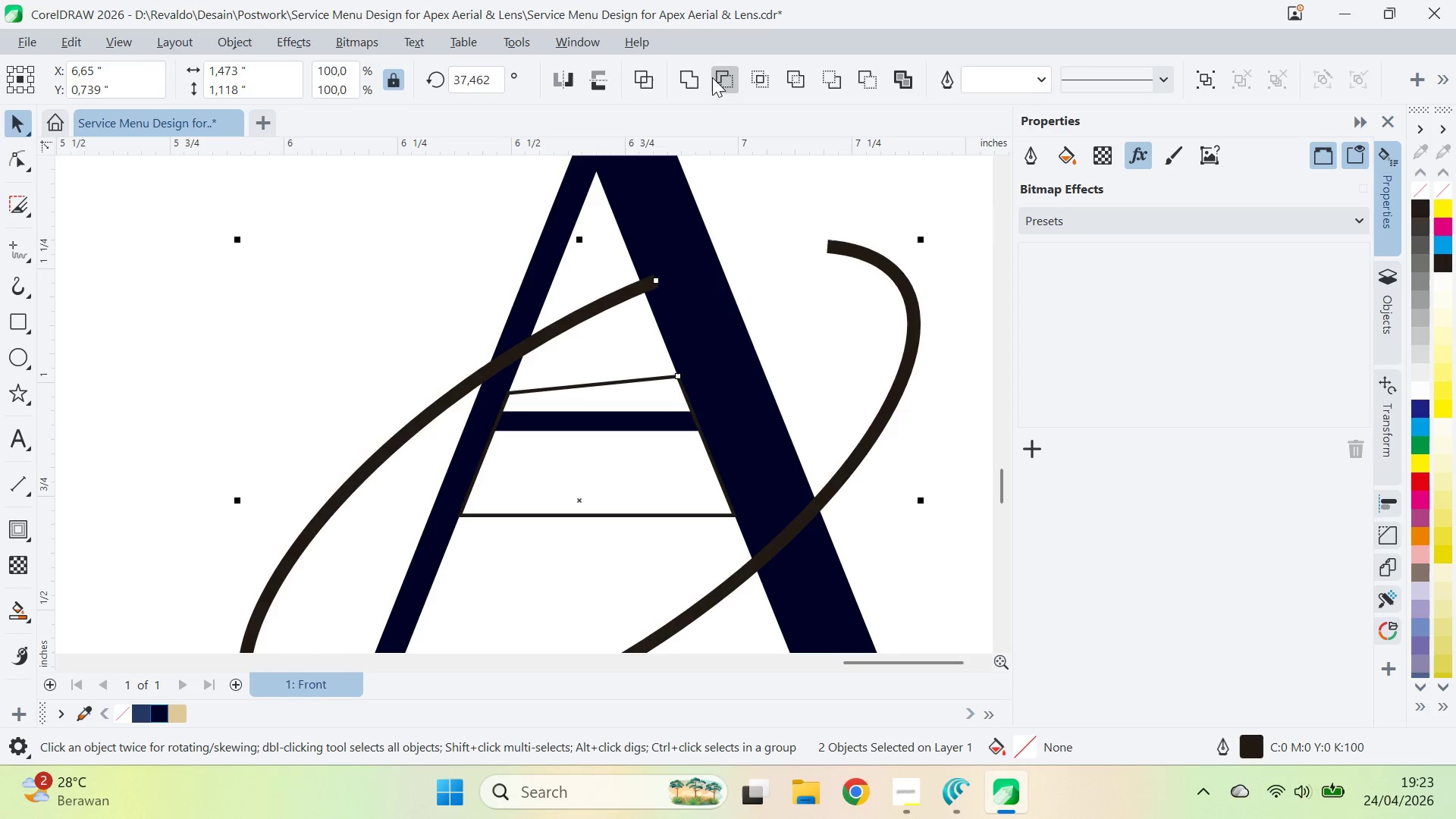 
double_click([624, 420])
 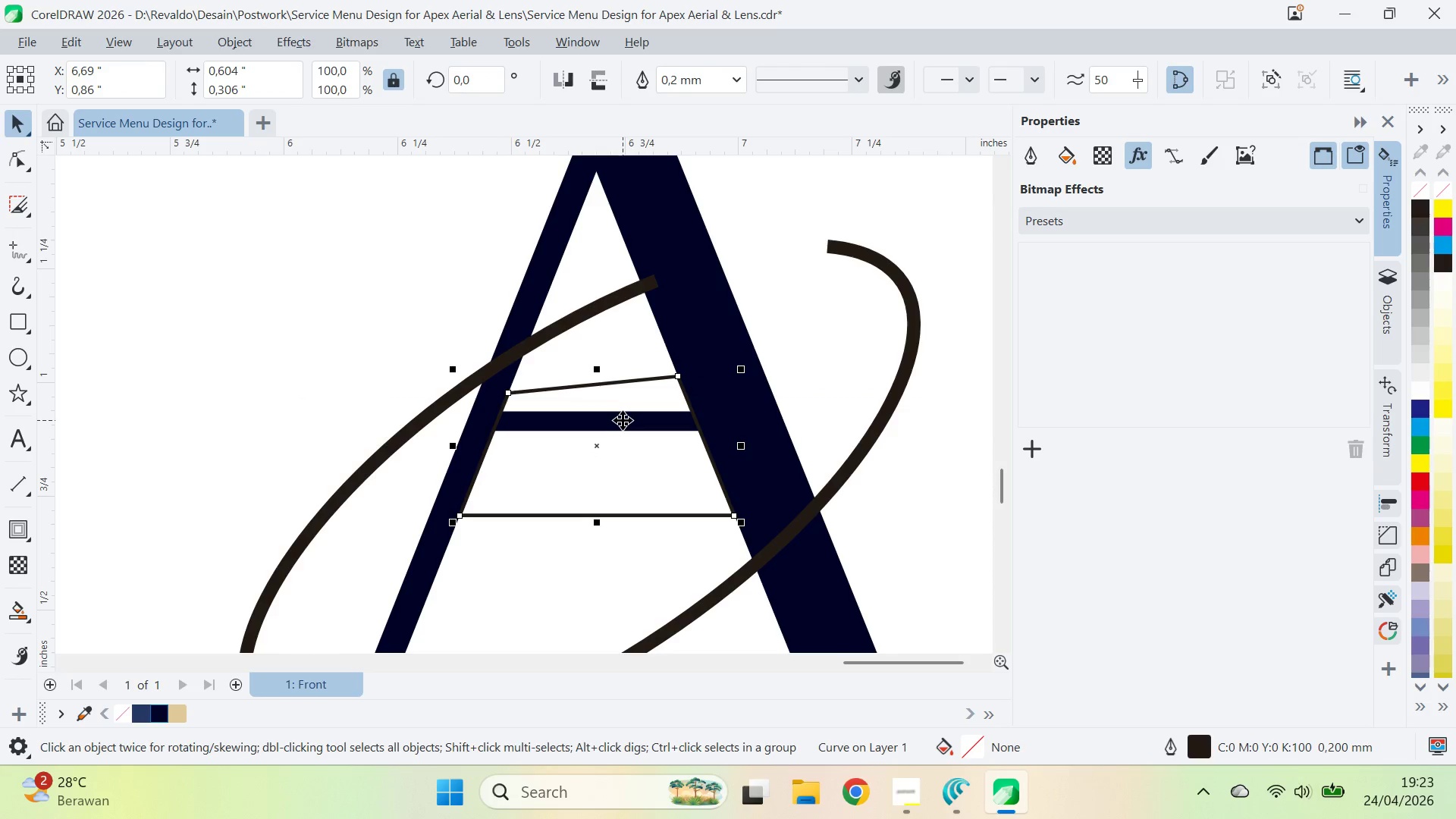 
key(Delete)
 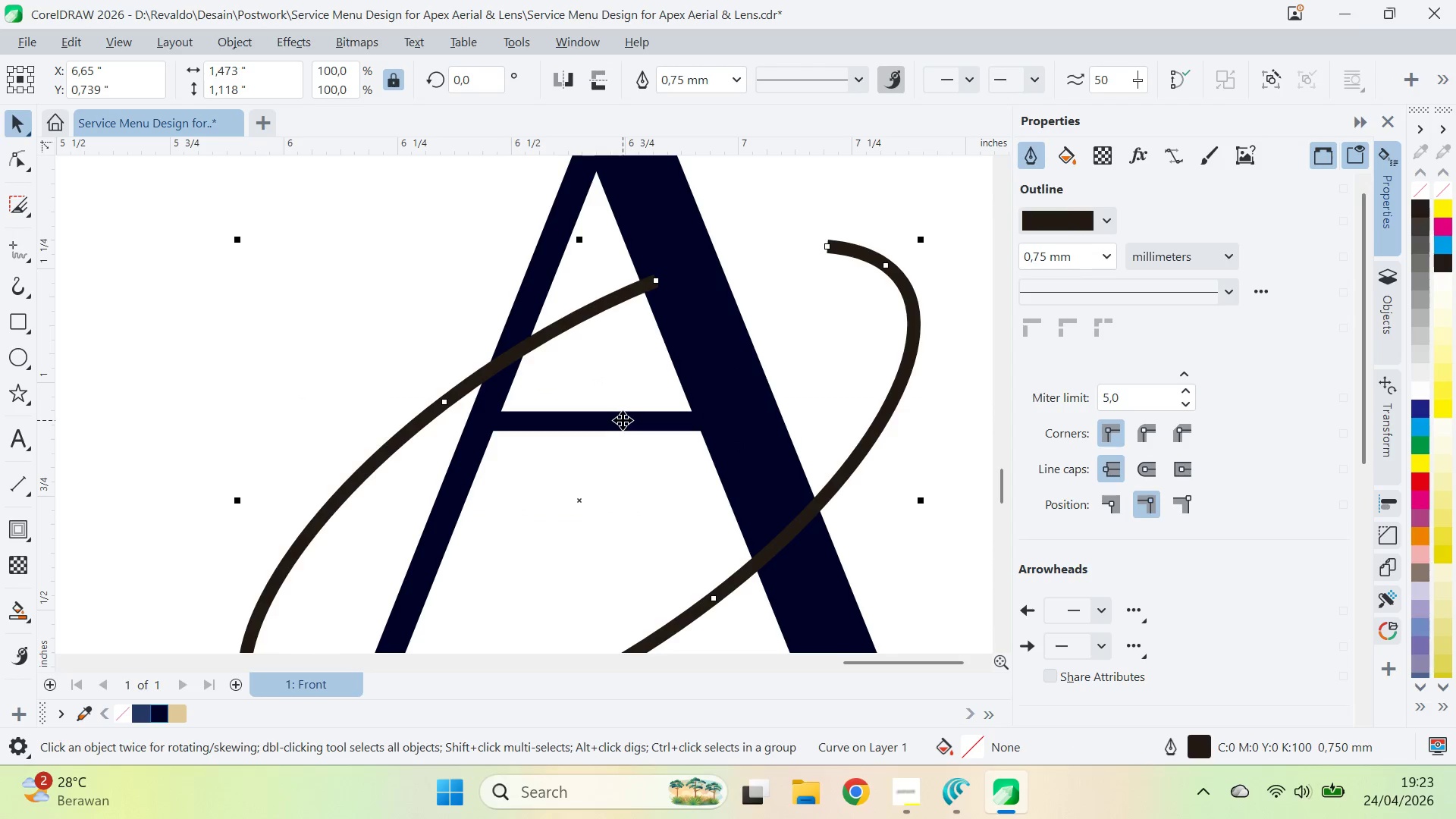 
key(Control+Z)
 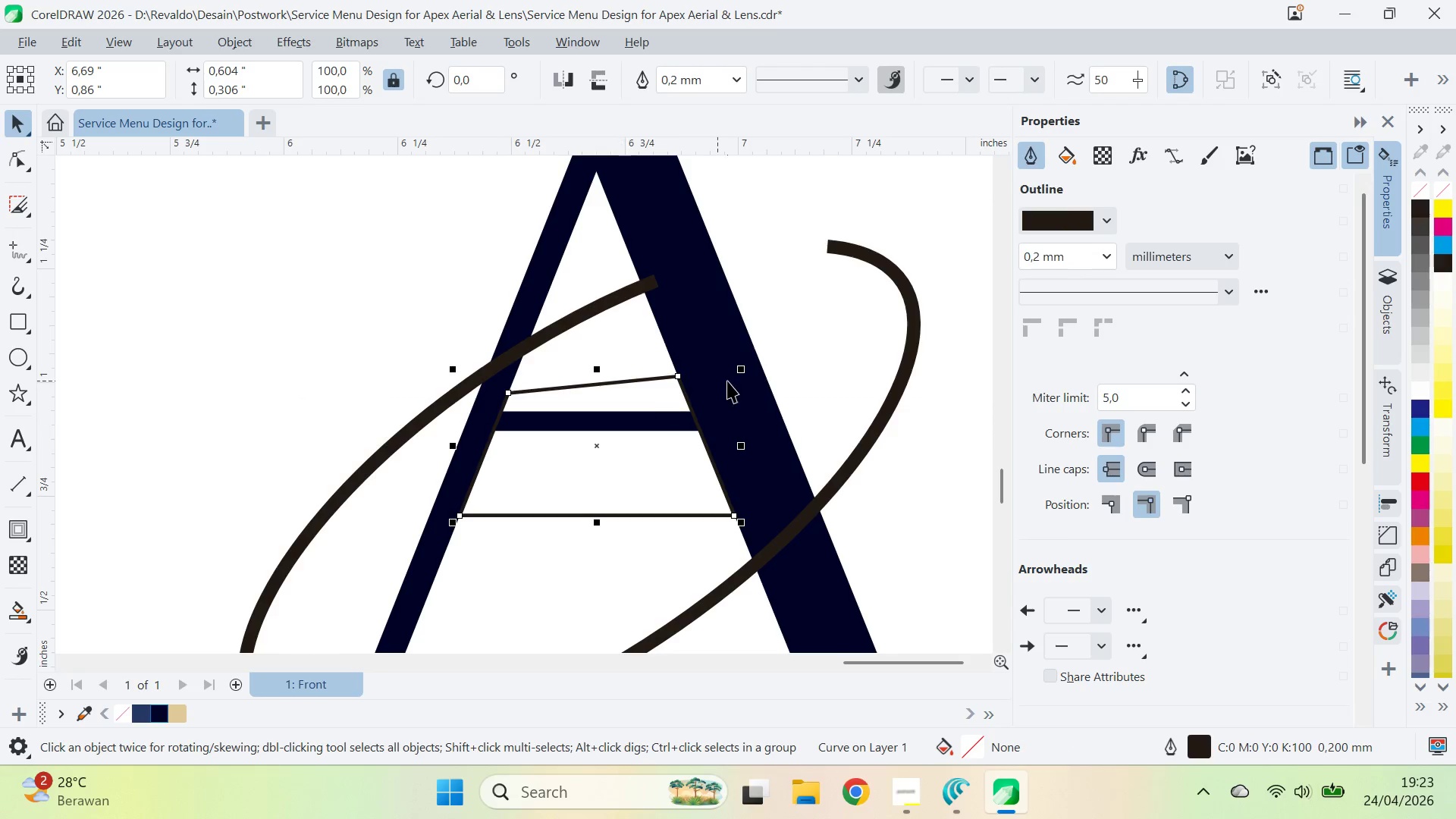 
hold_key(key=ShiftLeft, duration=0.62)
 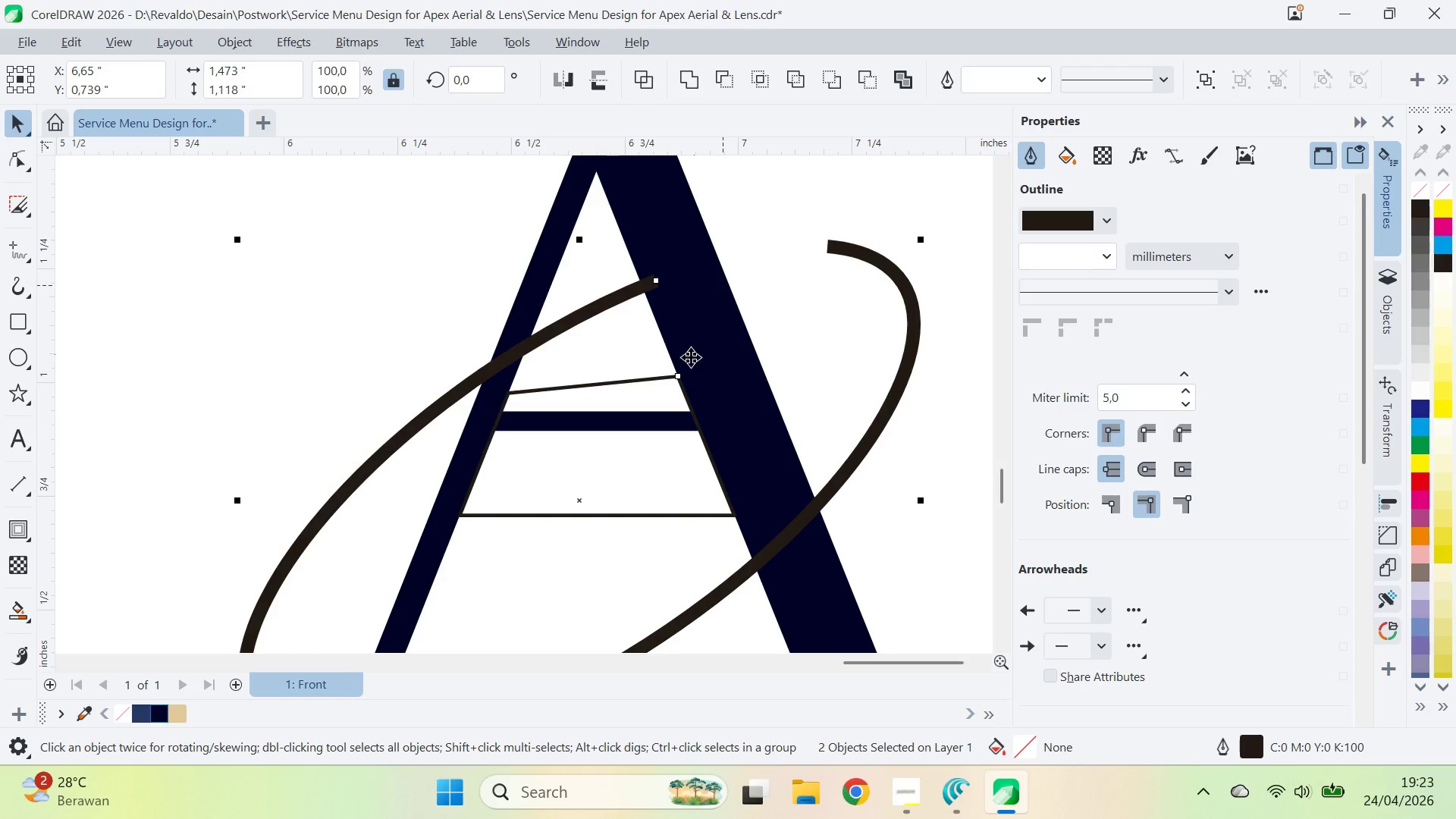 
key(Control+Z)
 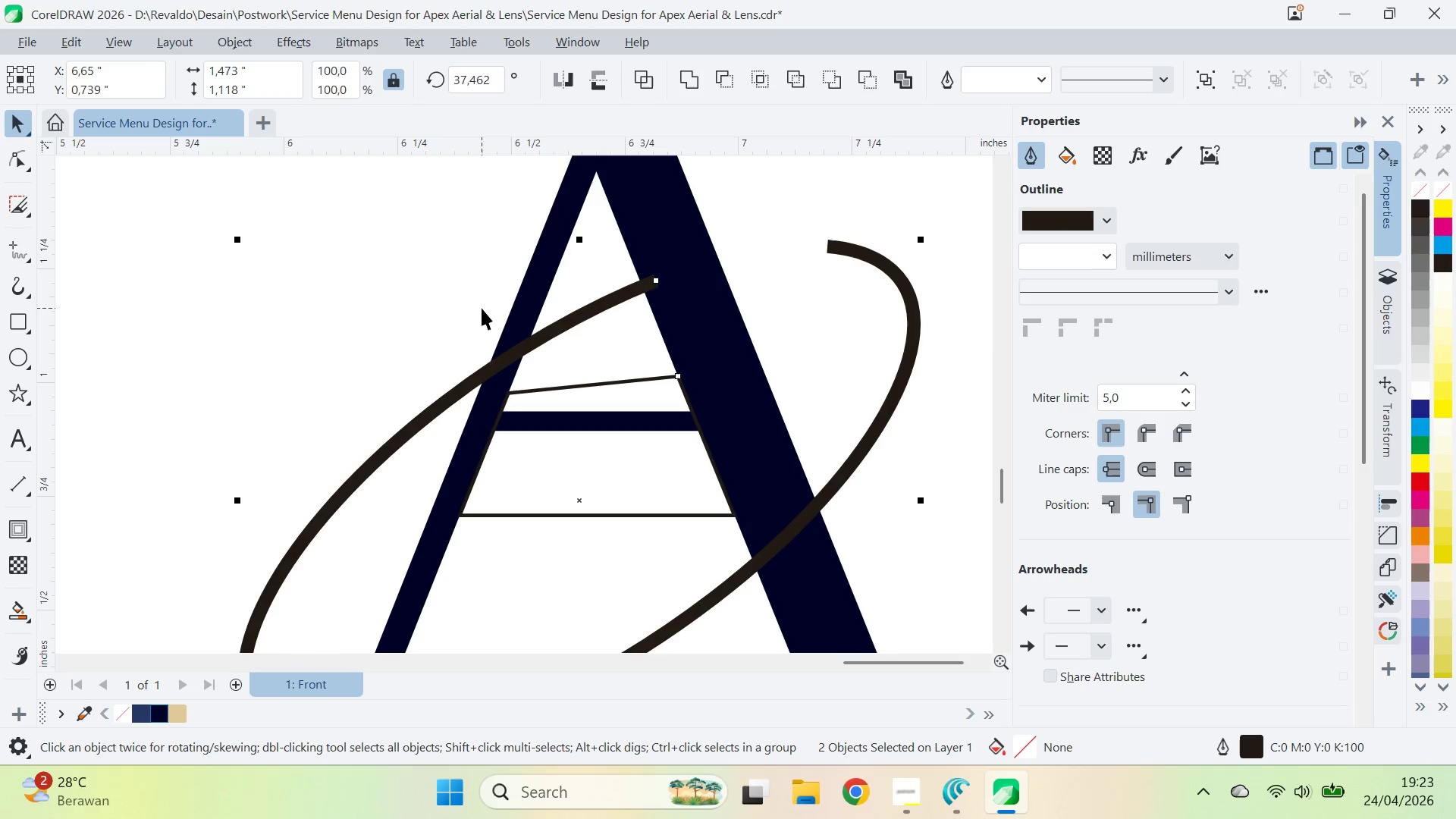 
key(Control+Z)
 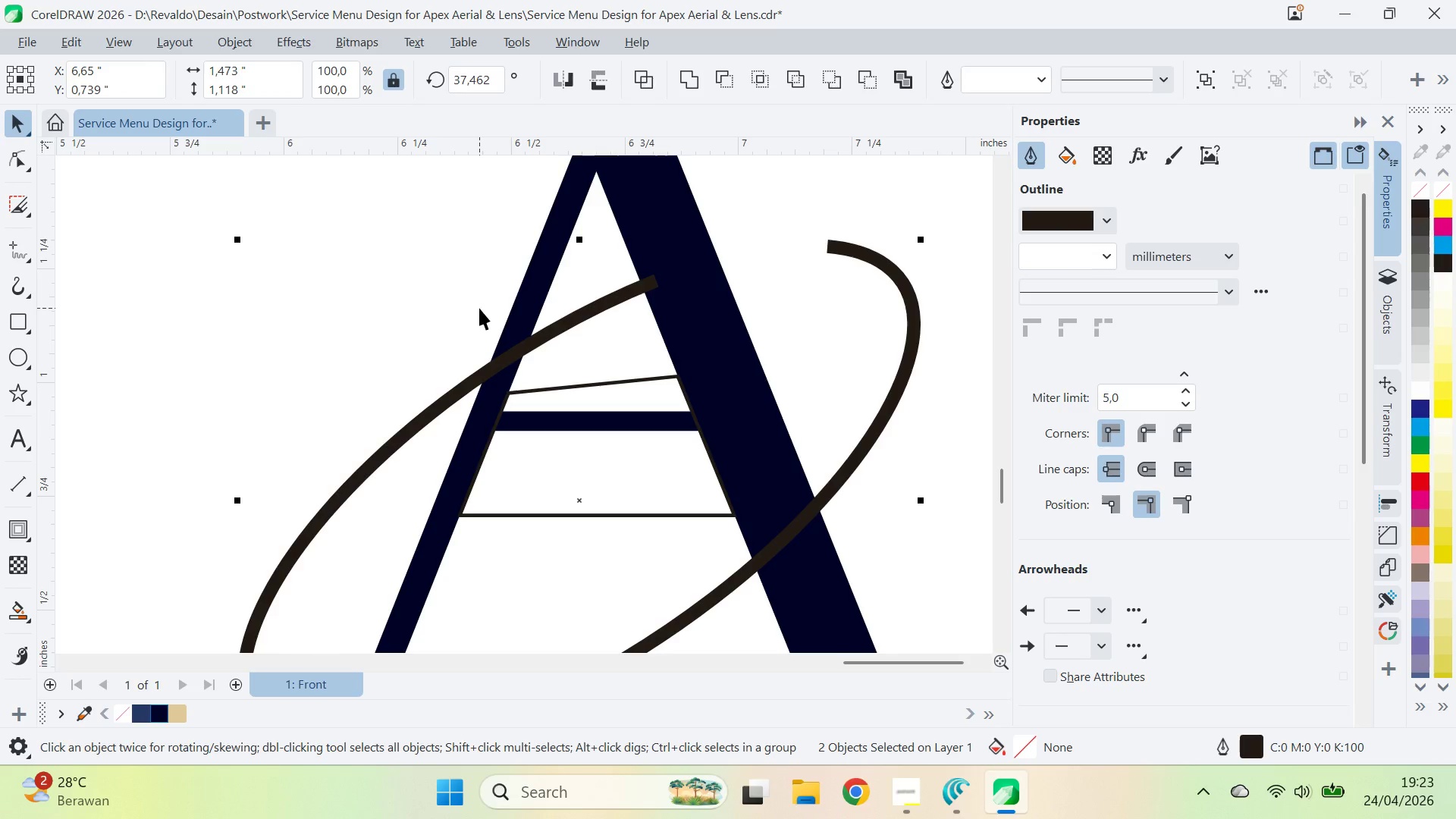 
key(Control+Shift+ShiftLeft)
 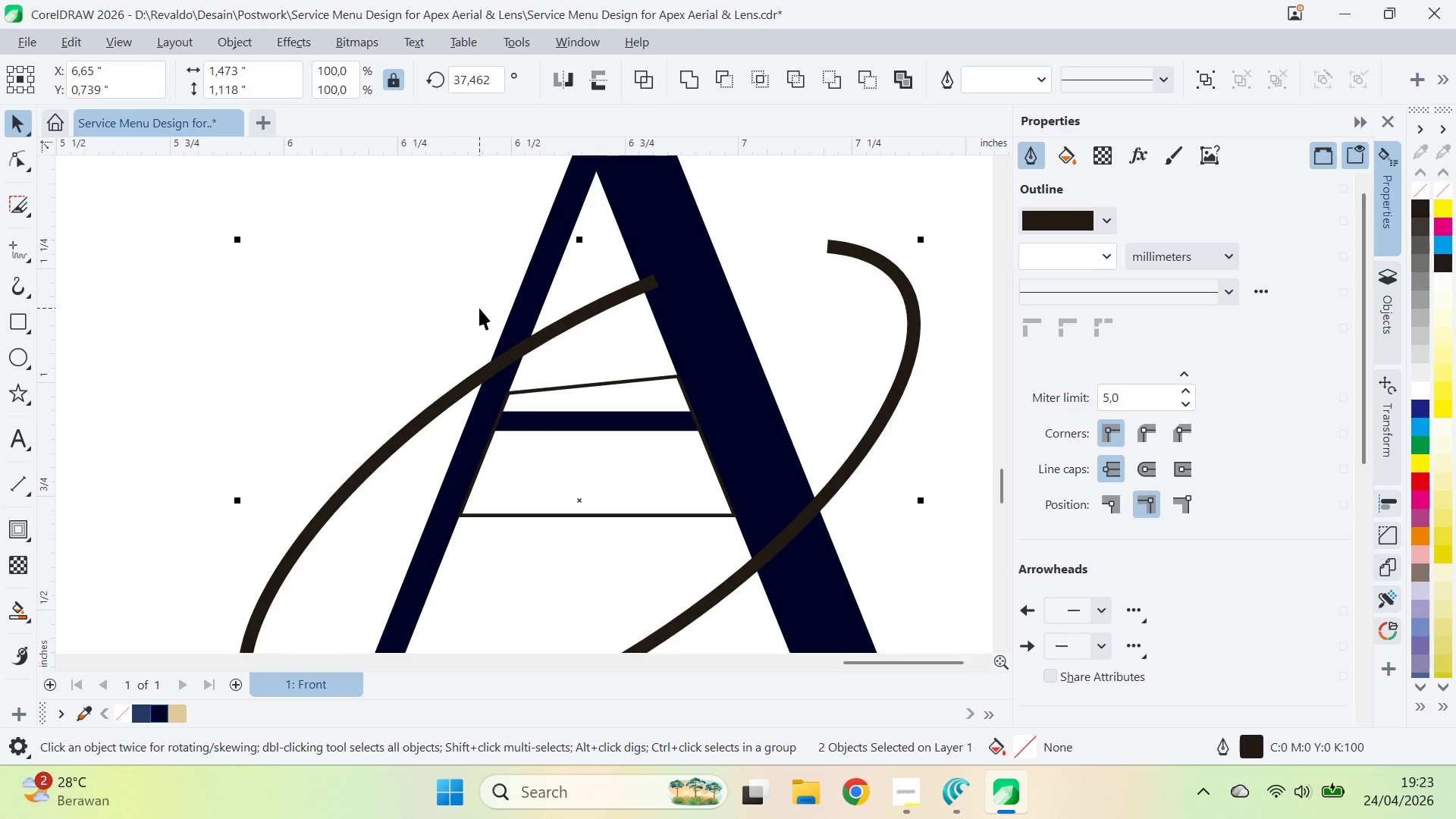 
key(Control+Z)
 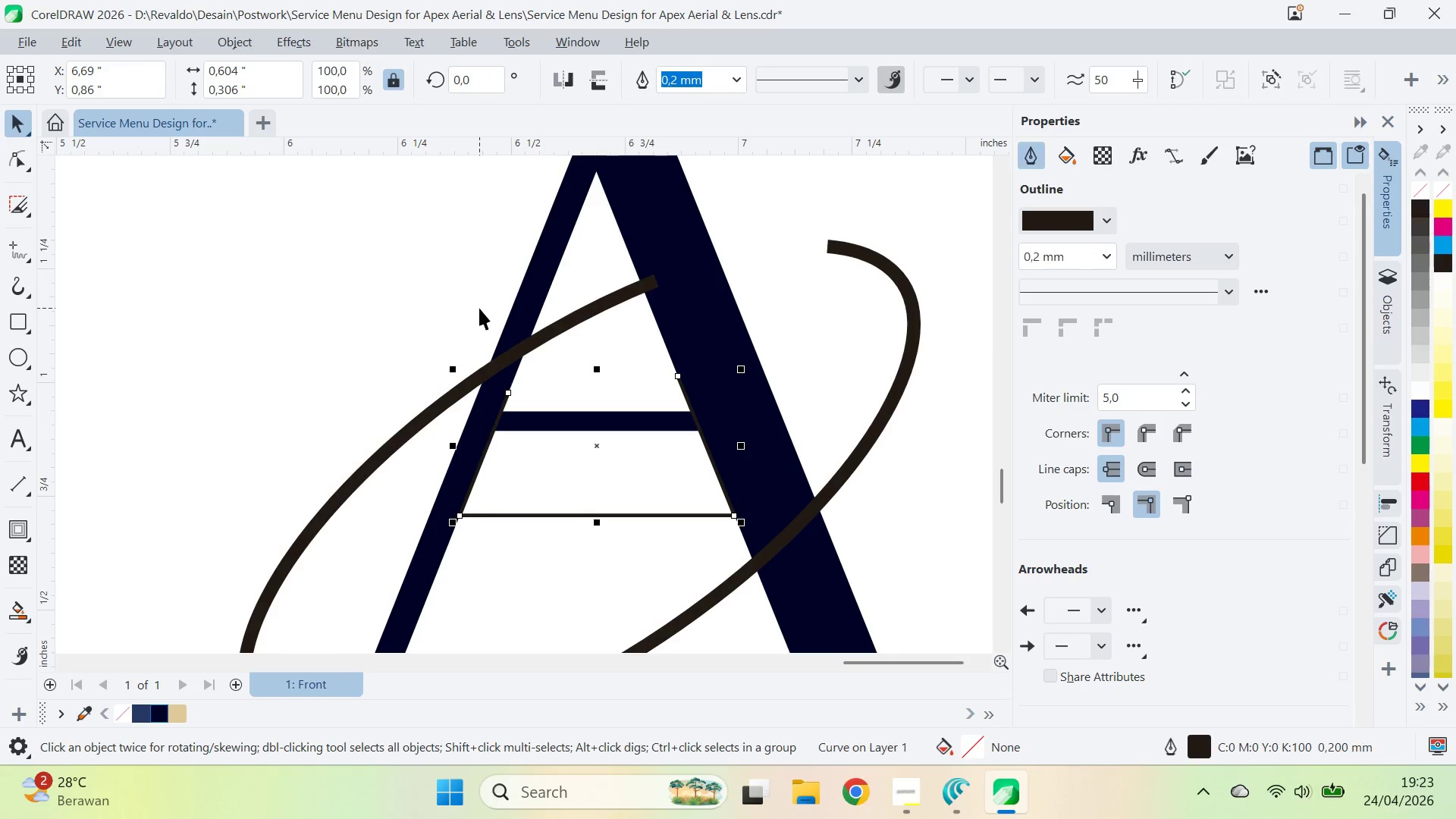 
key(Control+Shift+ShiftLeft)
 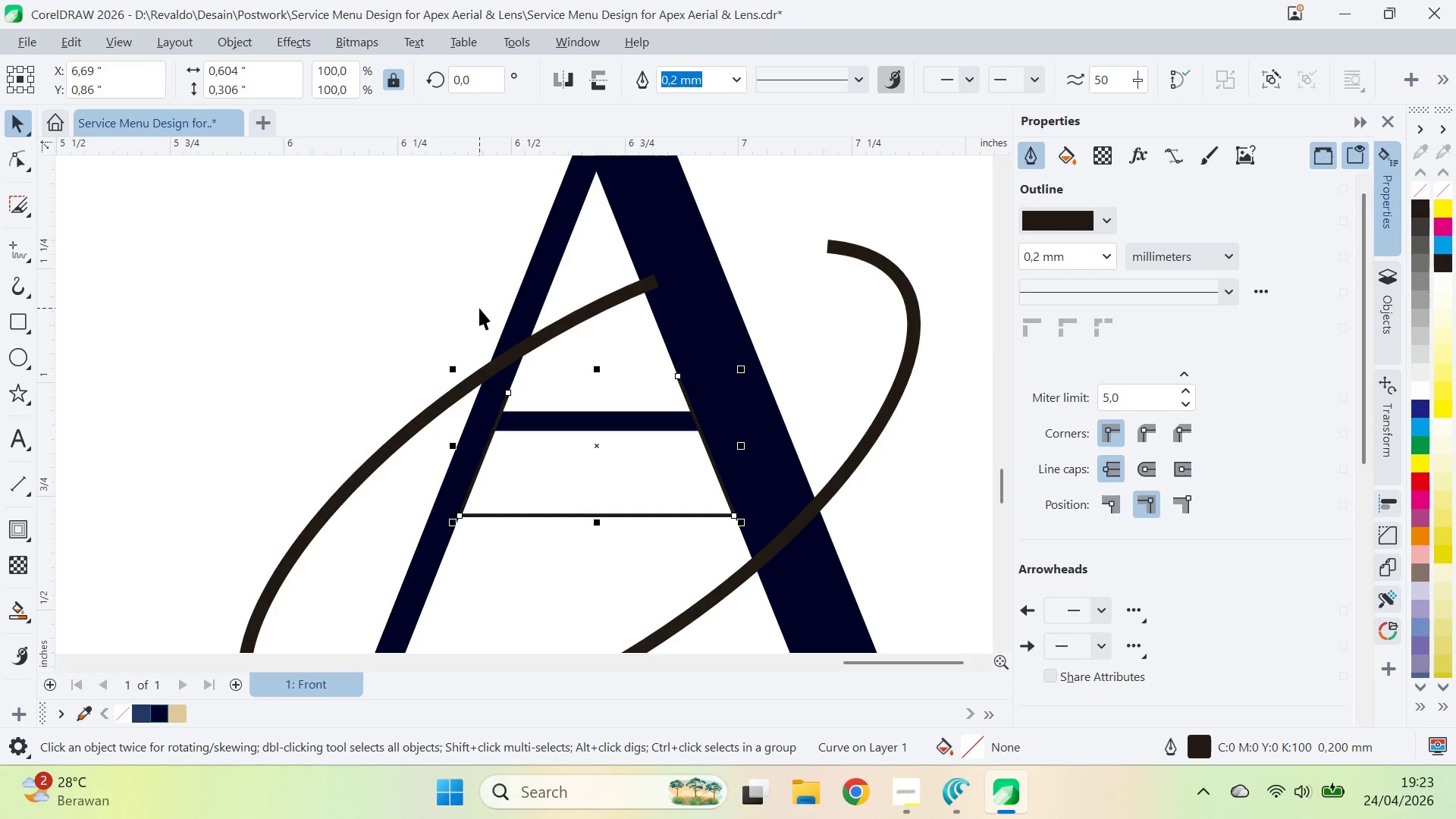 
key(Control+Shift+Z)
 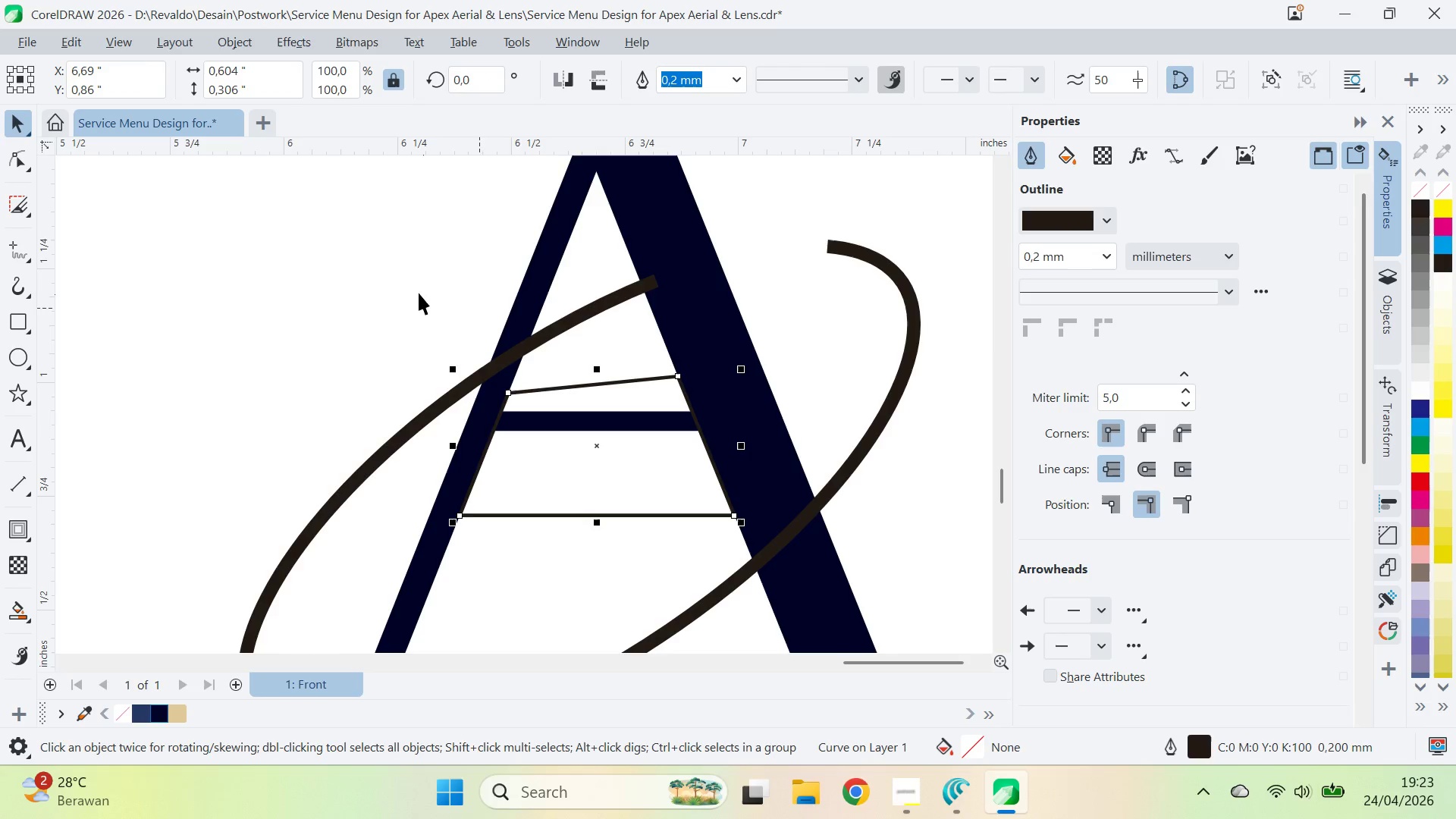 
left_click([419, 291])
 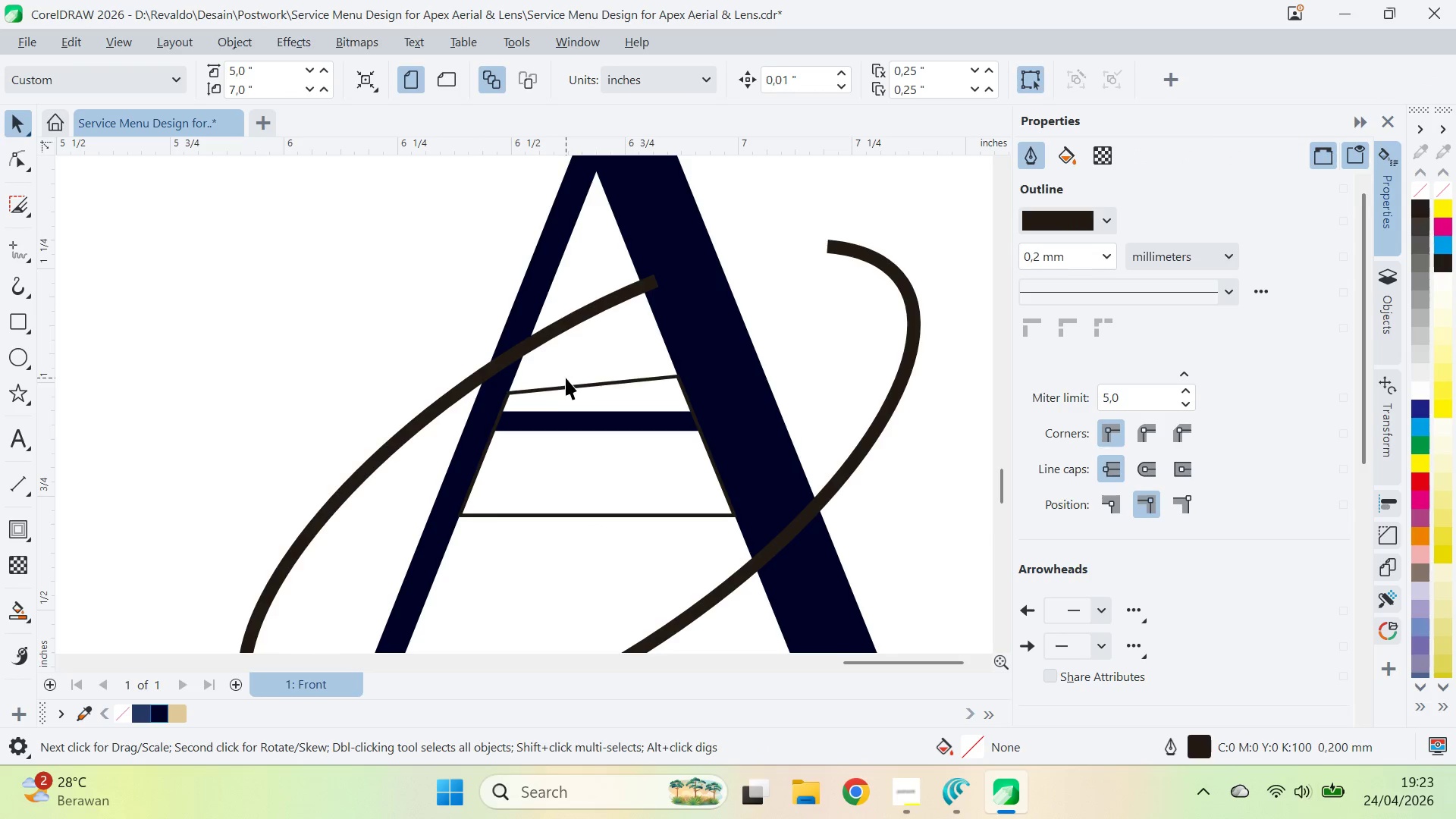 
left_click([568, 385])
 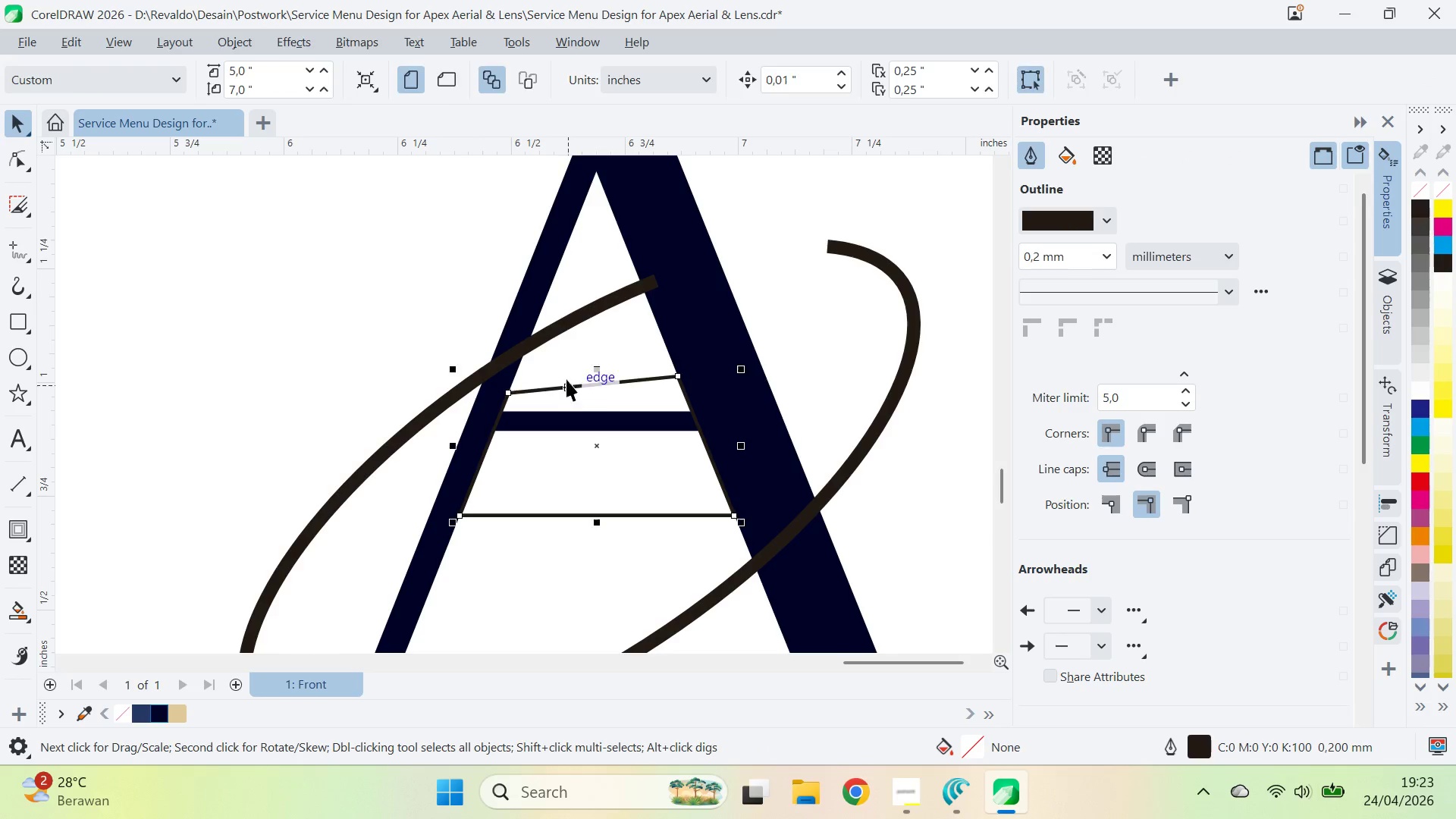 
hold_key(key=ShiftLeft, duration=0.44)
 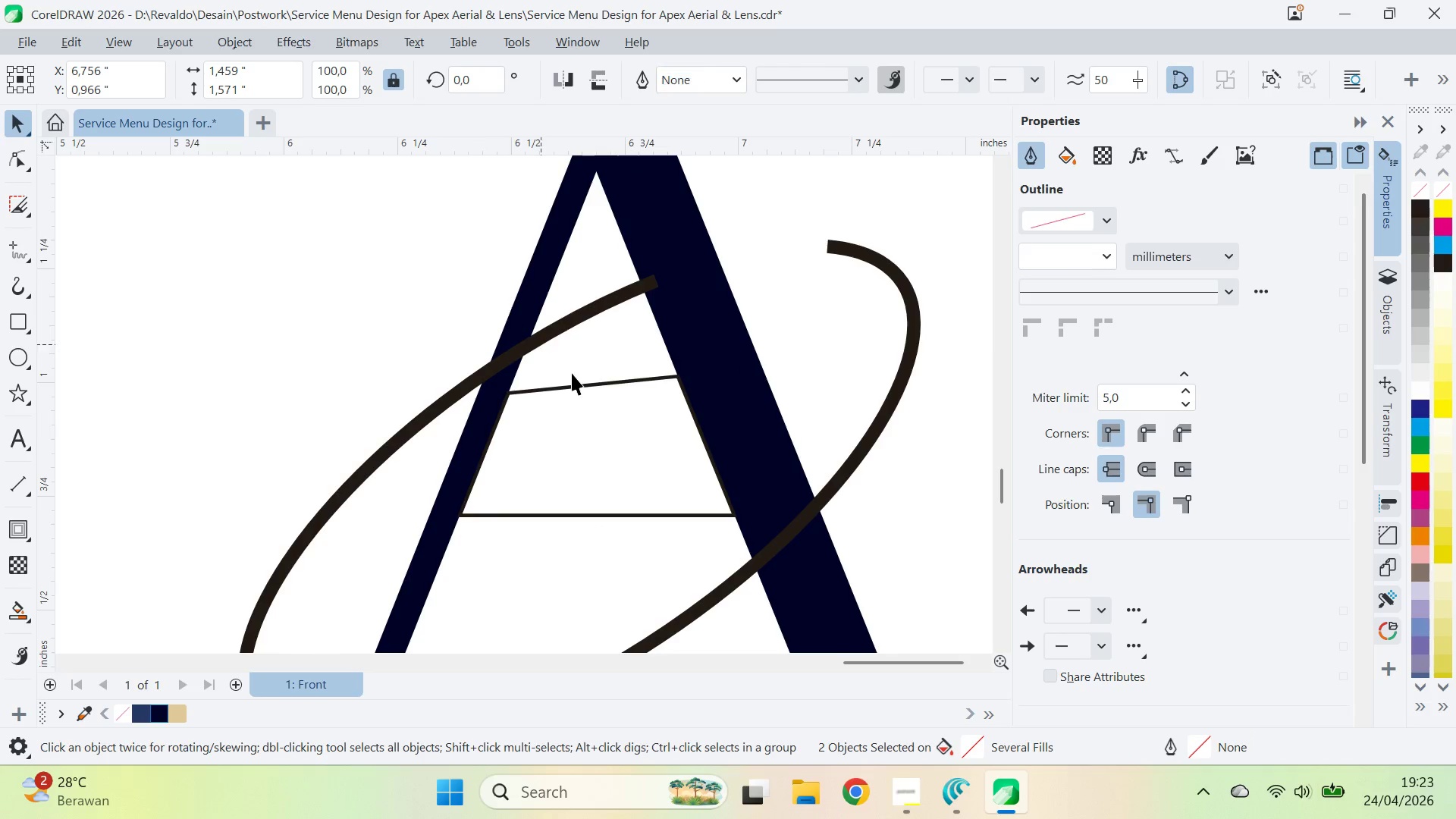 
left_click([585, 388])
 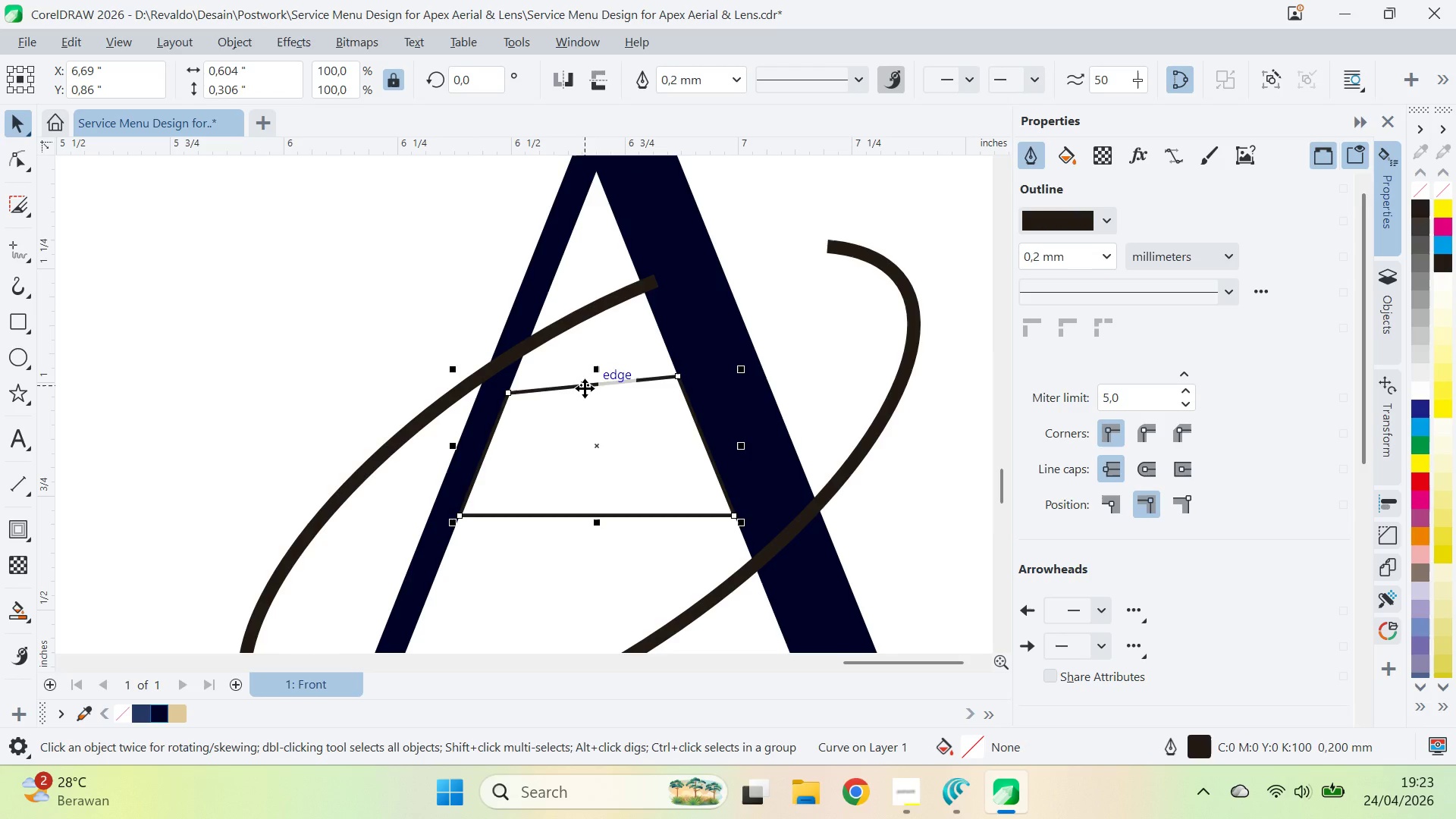 
key(Delete)
 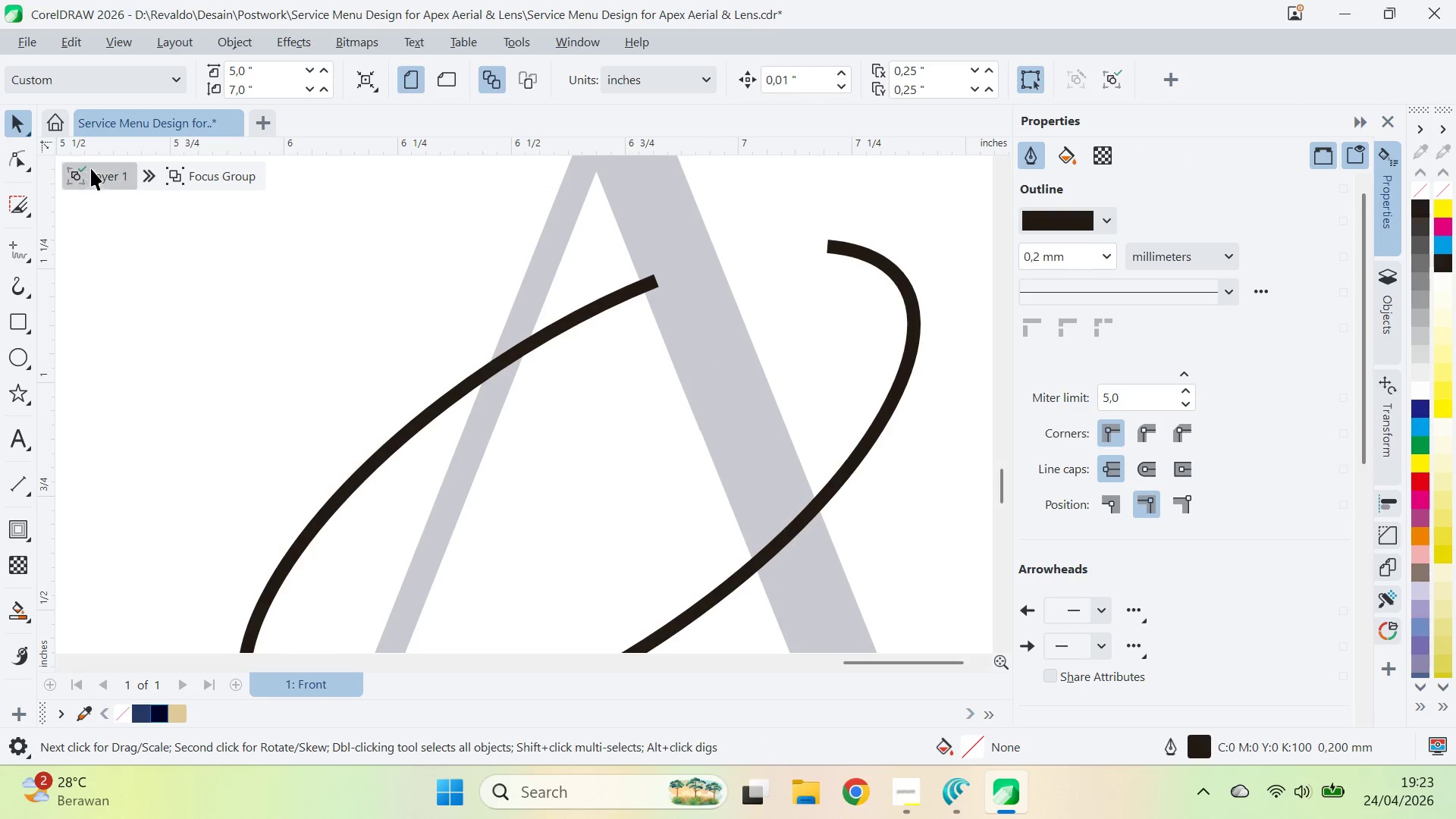 
key(A)
 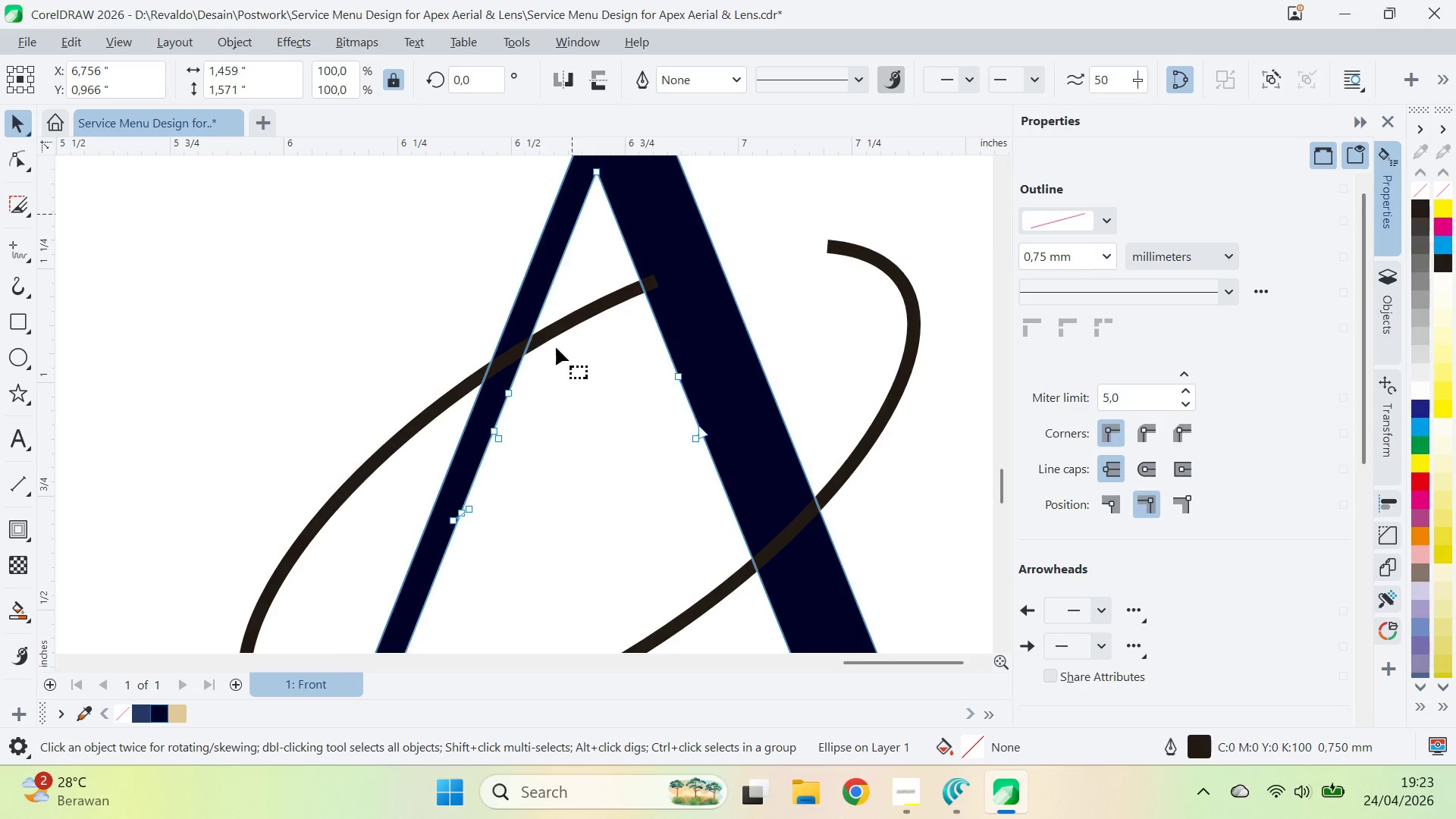 
left_click_drag(start_coordinate=[557, 344], to_coordinate=[453, 566])
 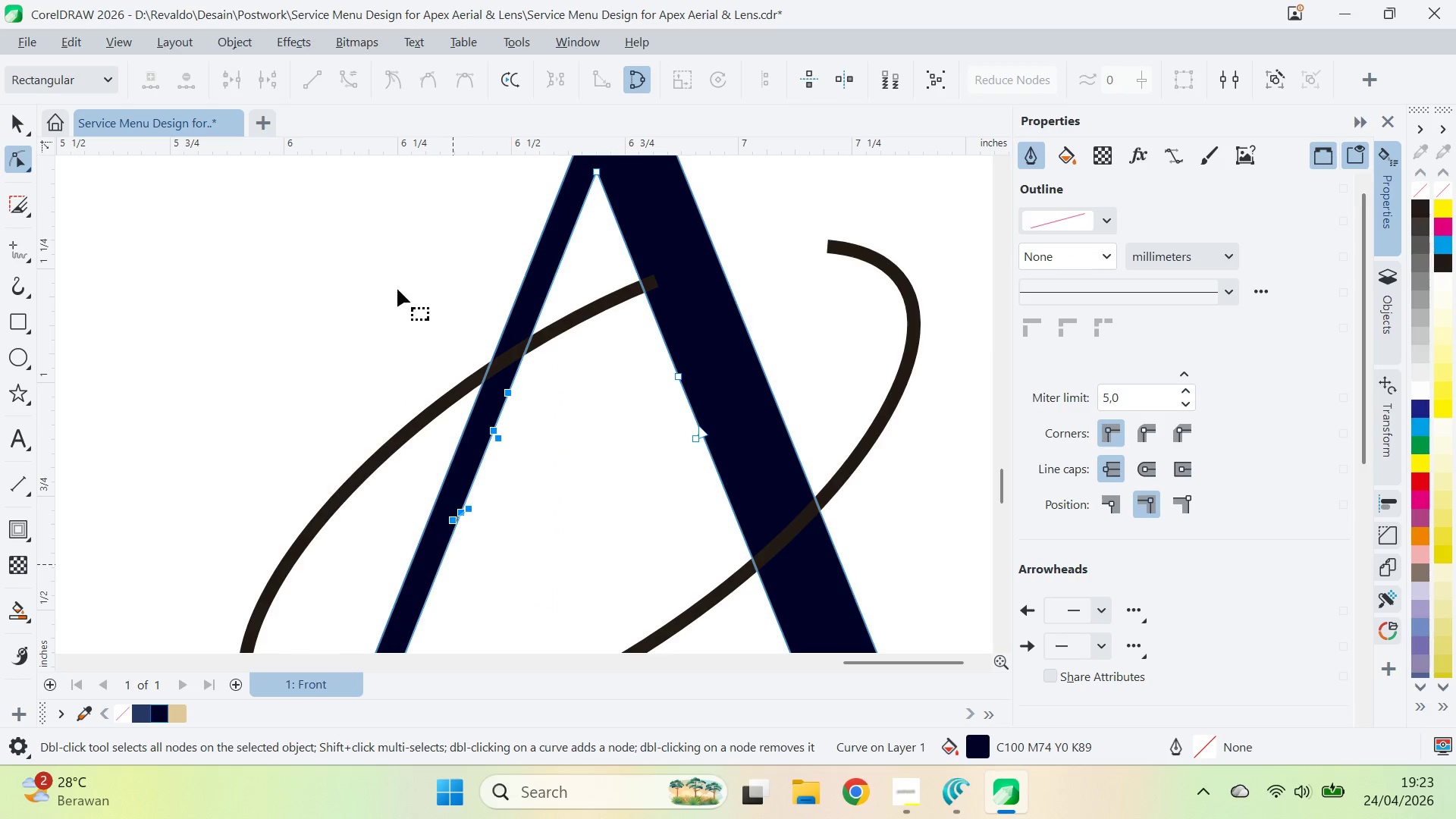 
left_click_drag(start_coordinate=[398, 287], to_coordinate=[746, 585])
 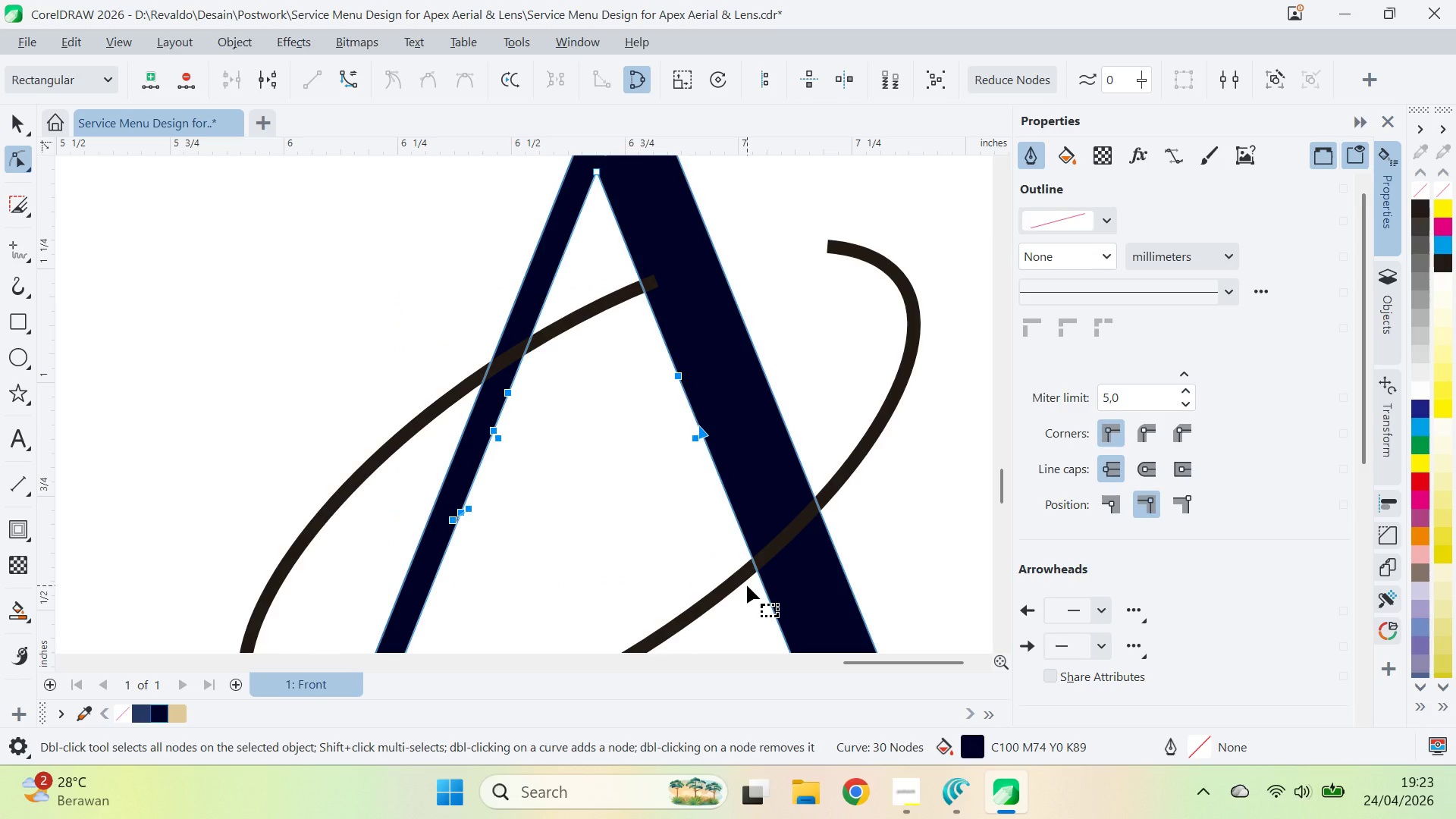 
key(Delete)
 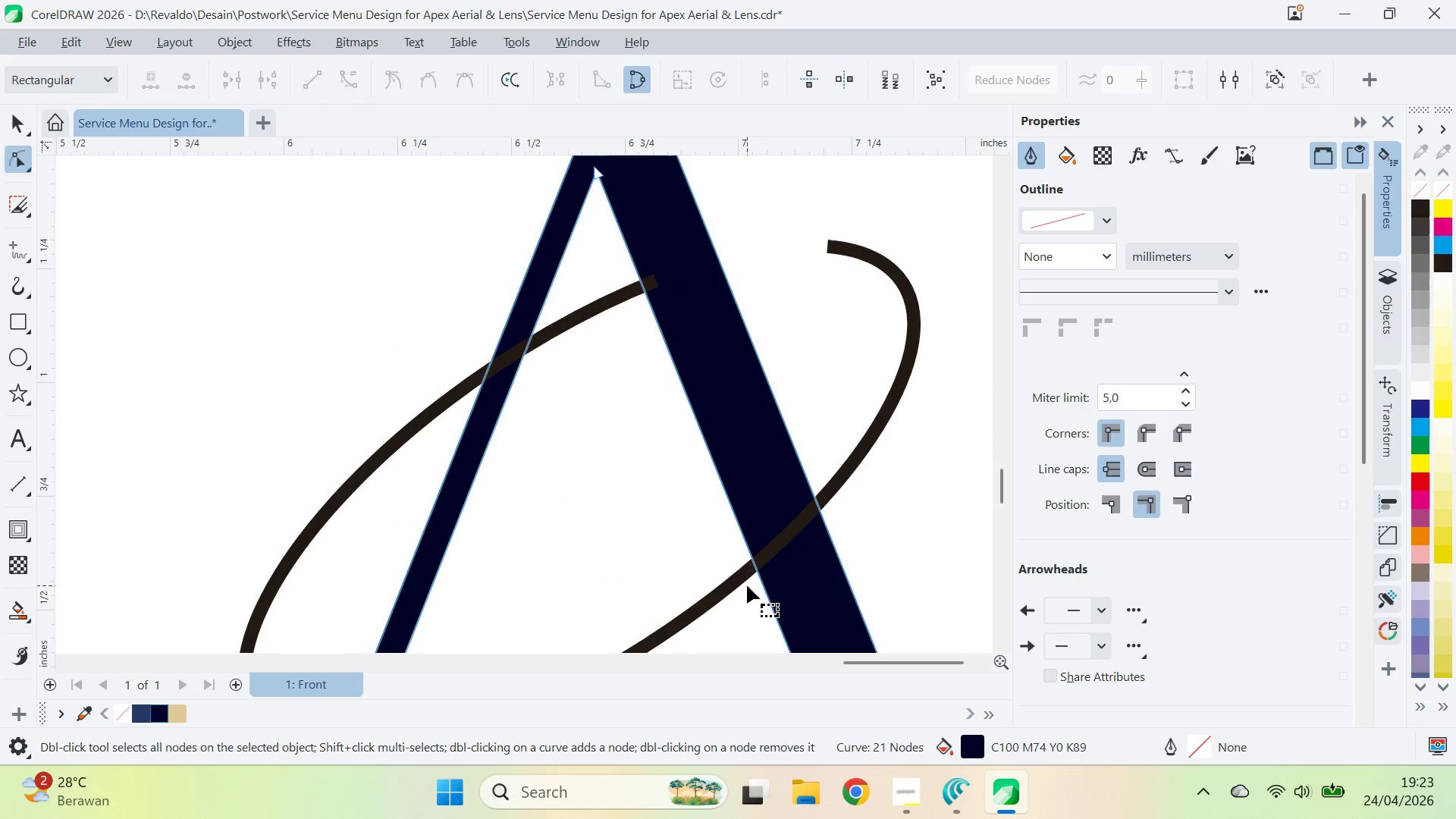 
key(Z)
 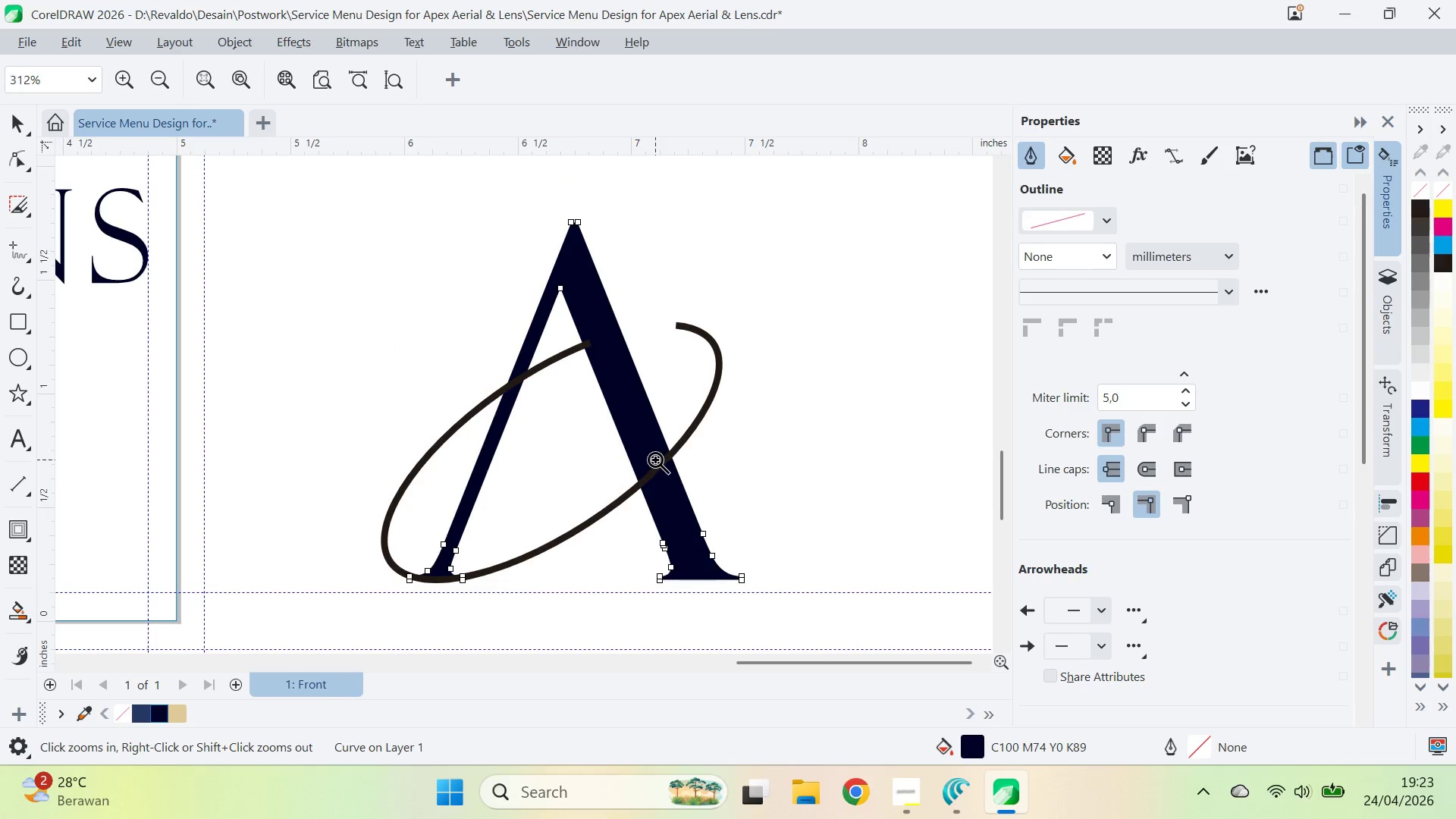 
type(qv)
 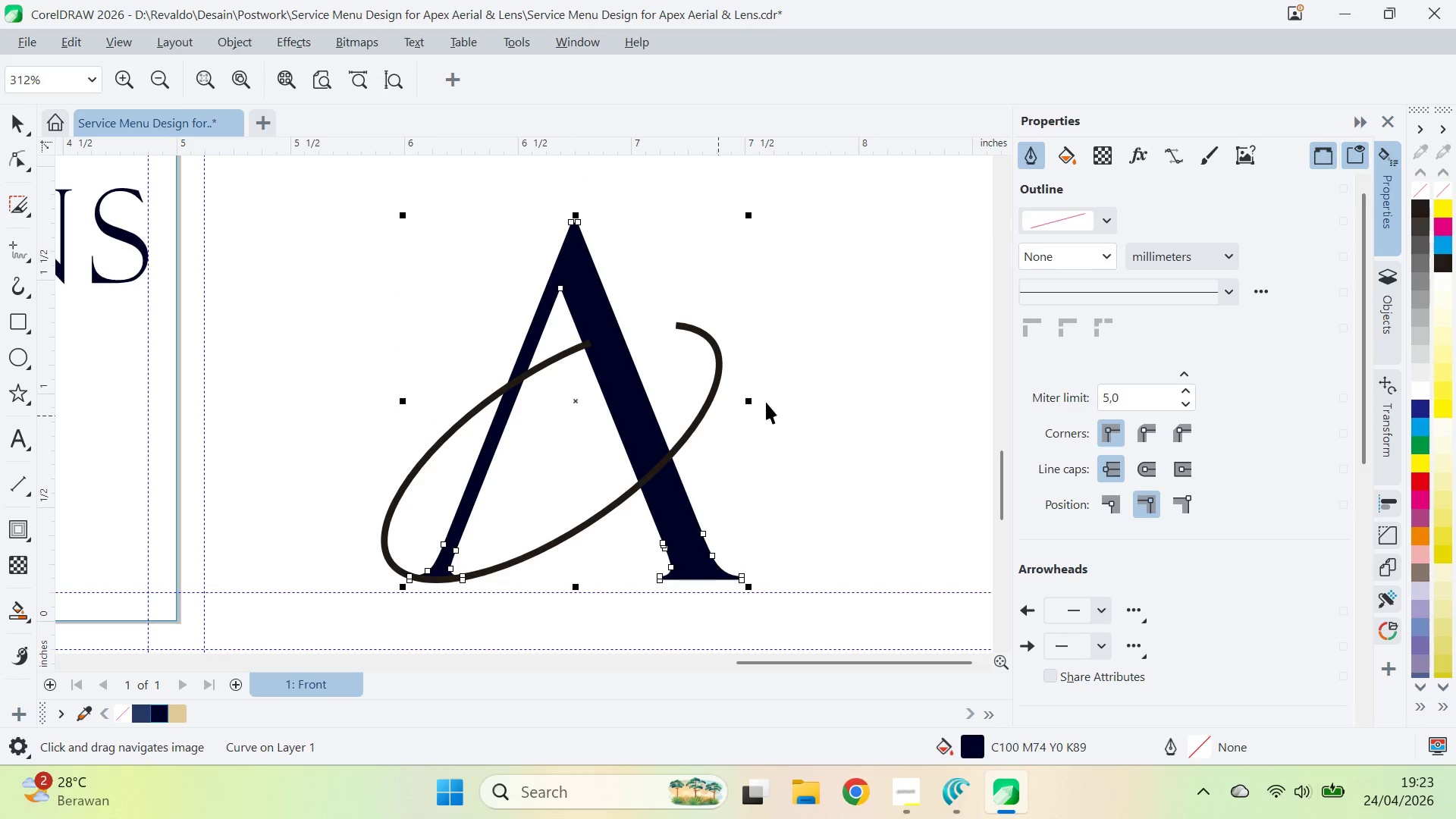 
left_click([767, 402])
 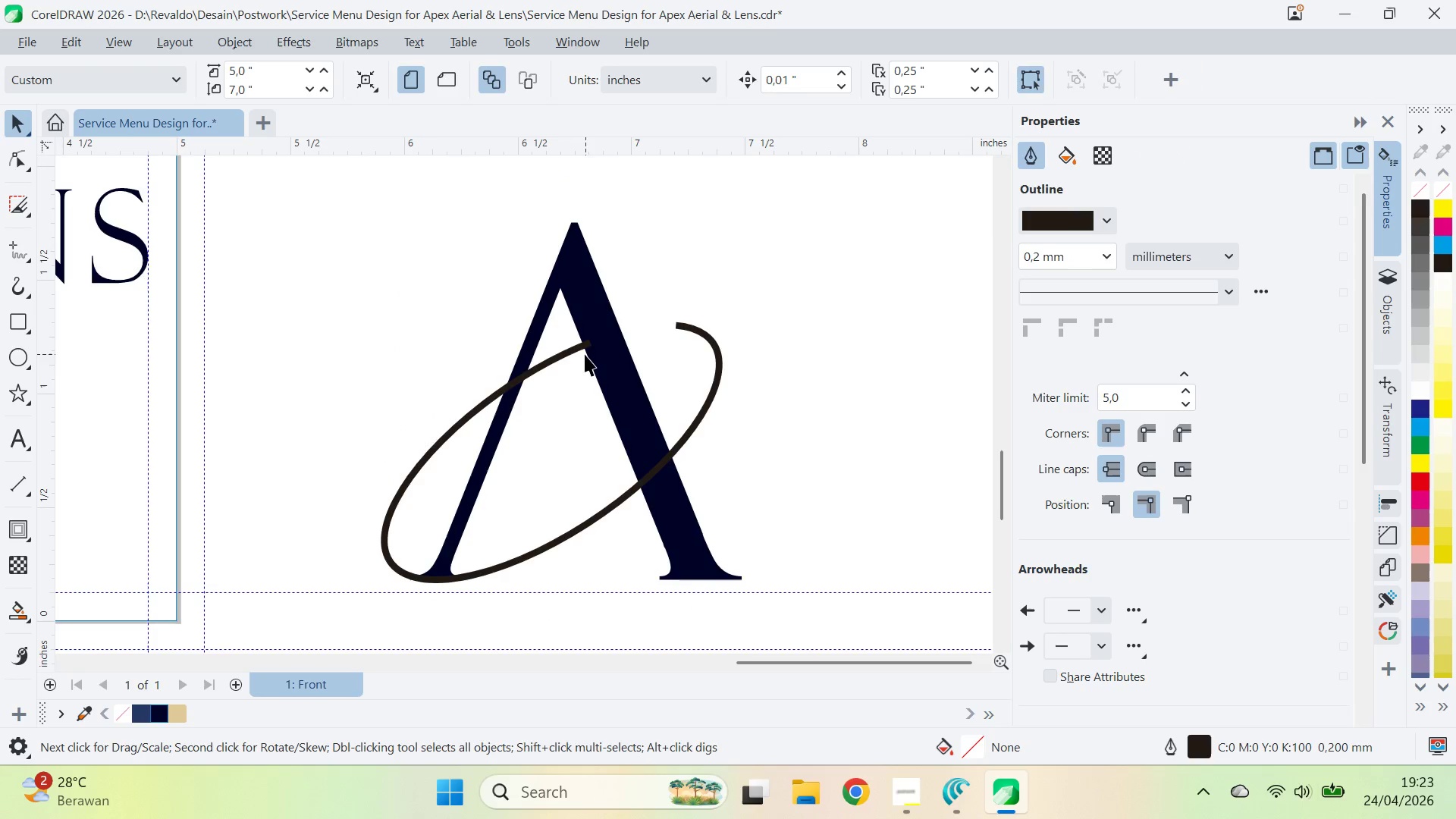 
left_click([582, 351])
 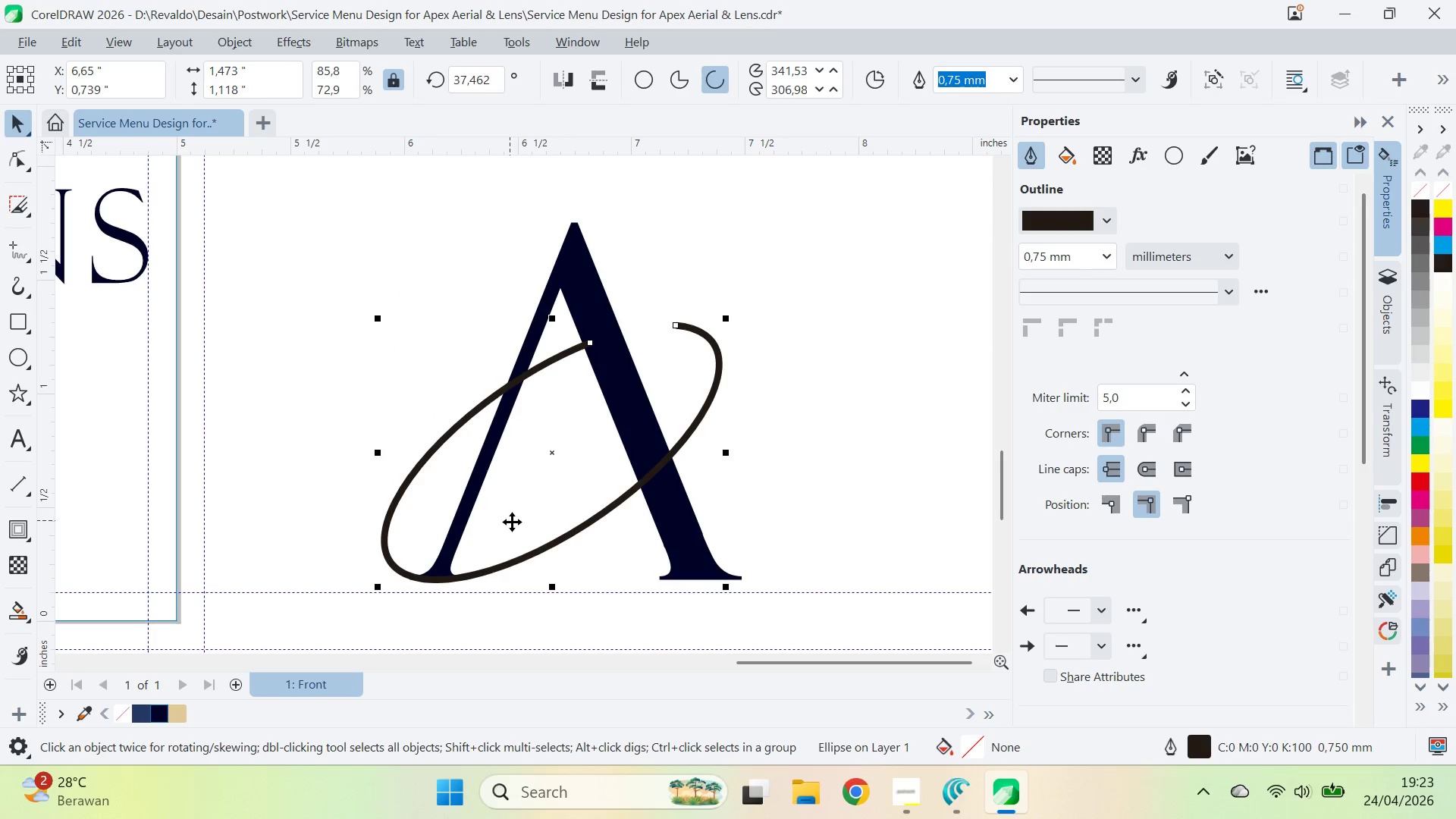 
left_click([524, 533])
 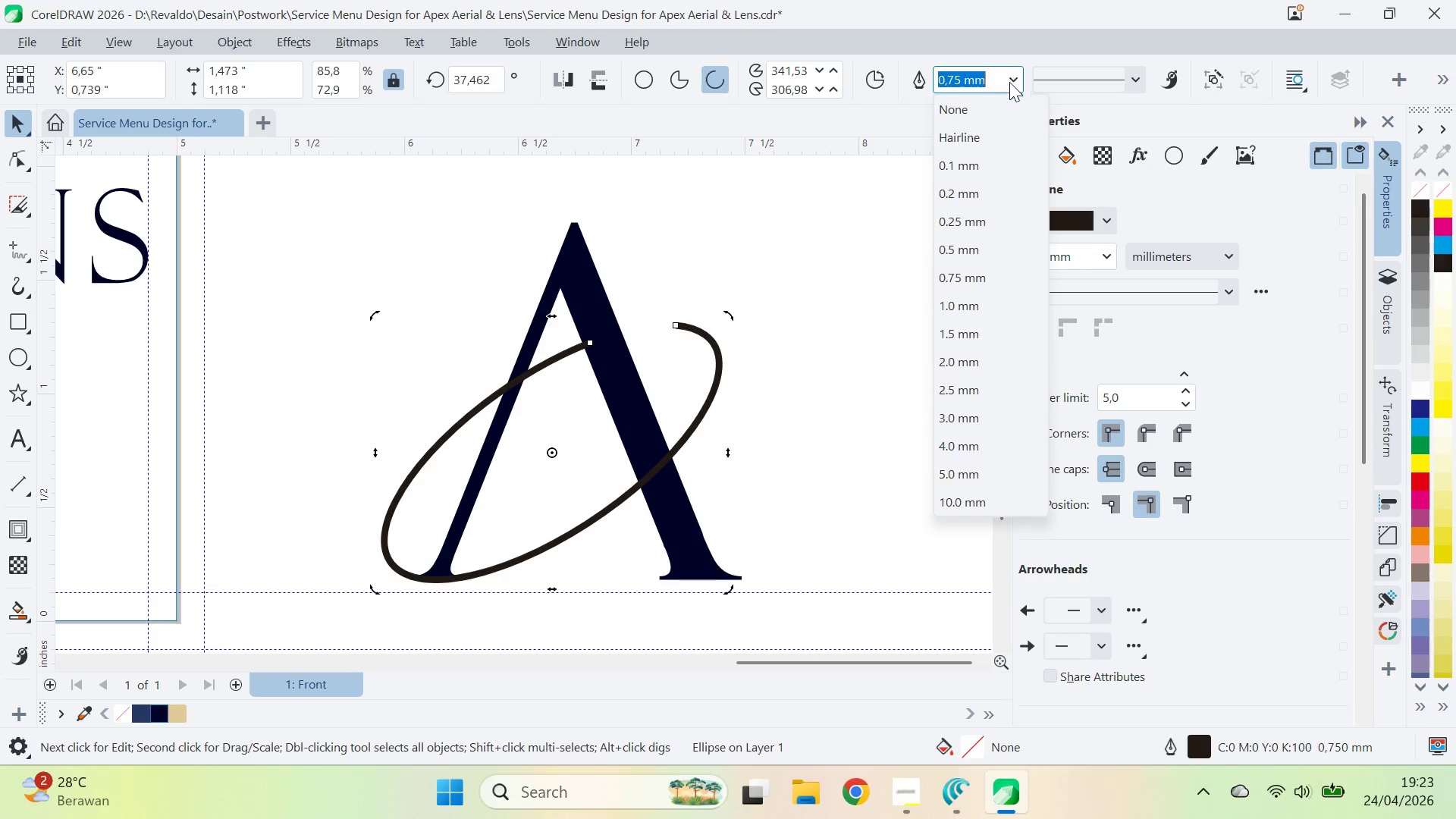 
left_click([995, 252])
 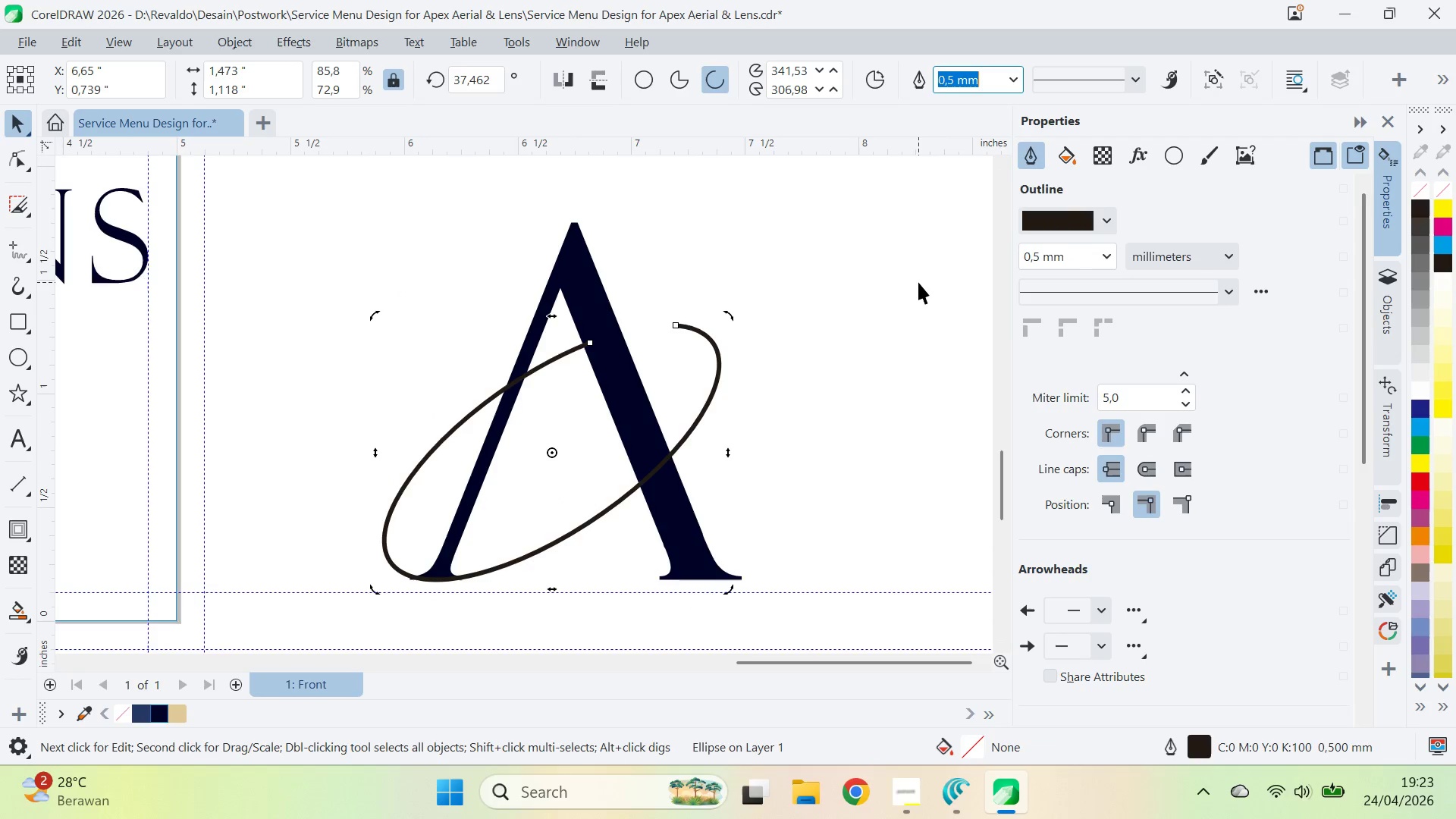 
key(Control+Z)
 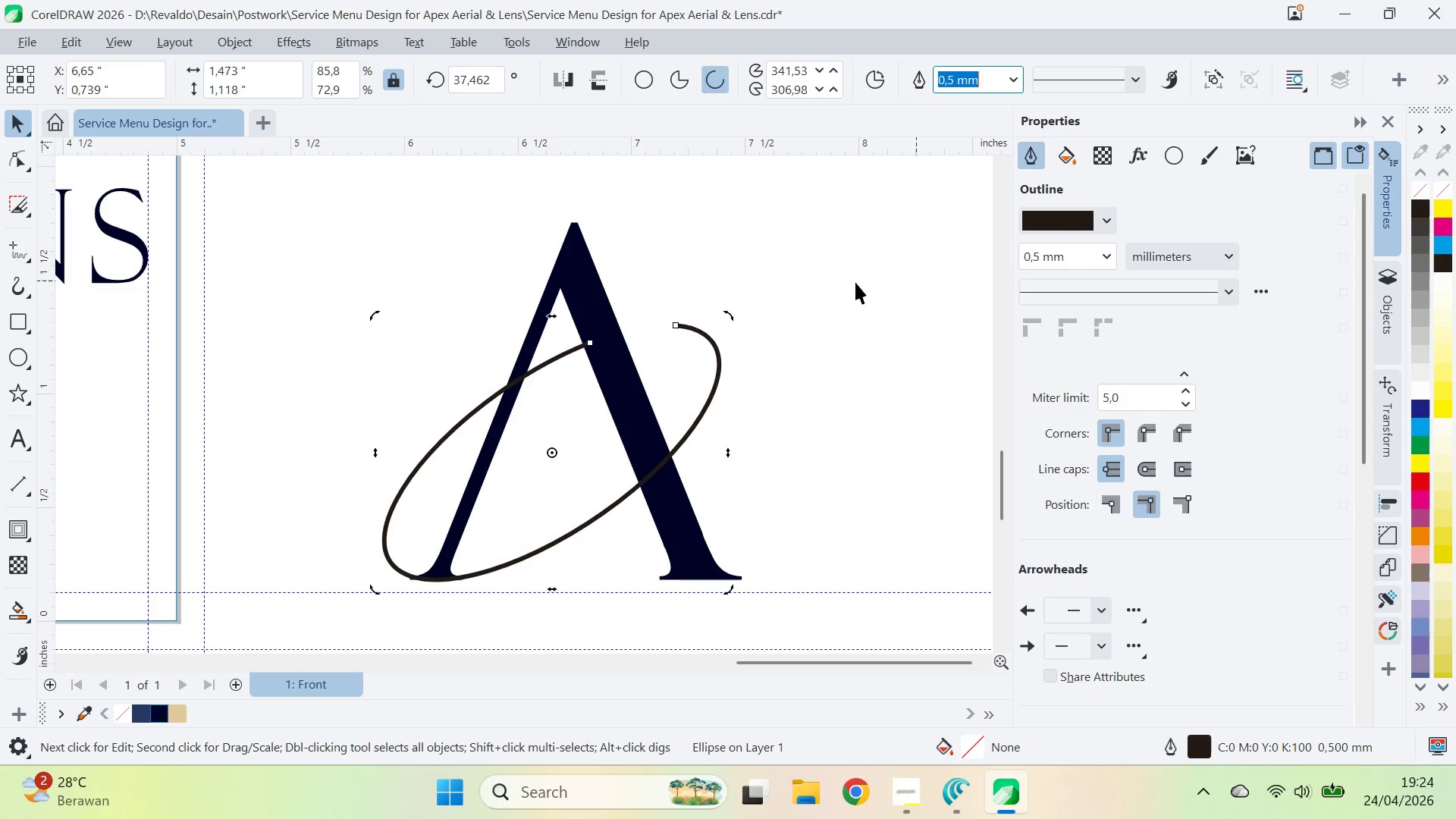 
key(Control+ControlLeft)
 